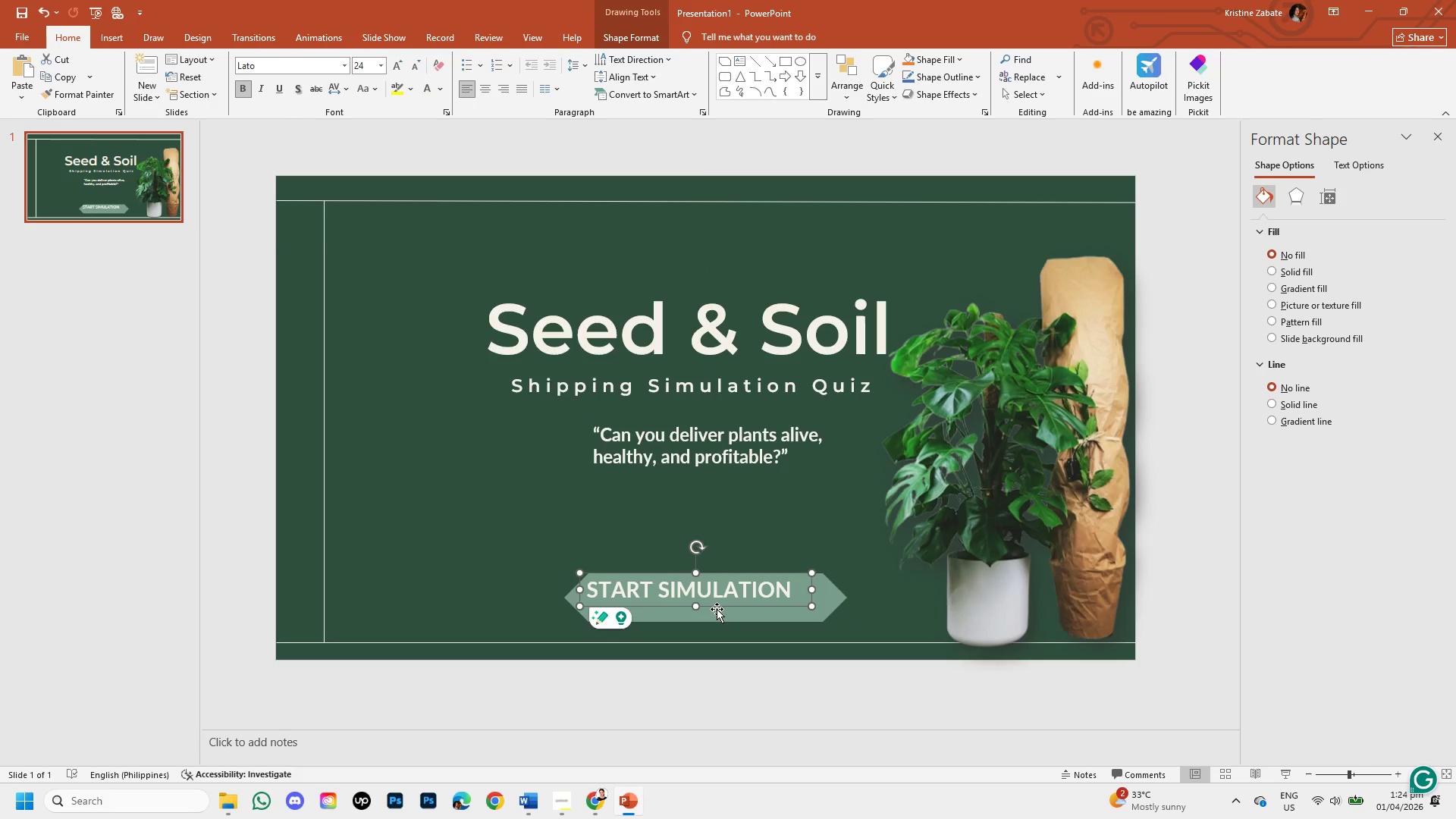 
left_click_drag(start_coordinate=[717, 609], to_coordinate=[729, 615])
 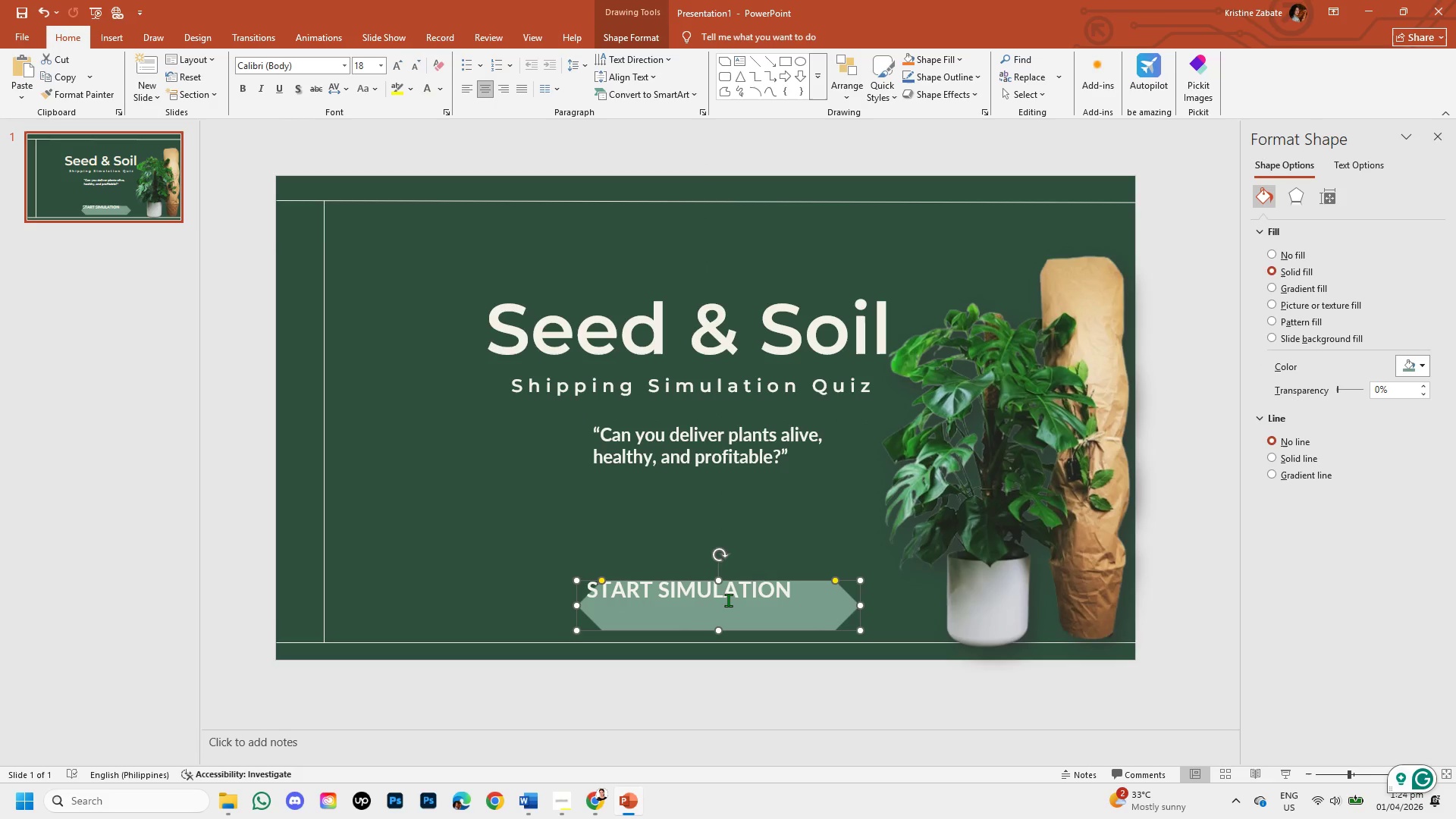 
key(Control+Z)
 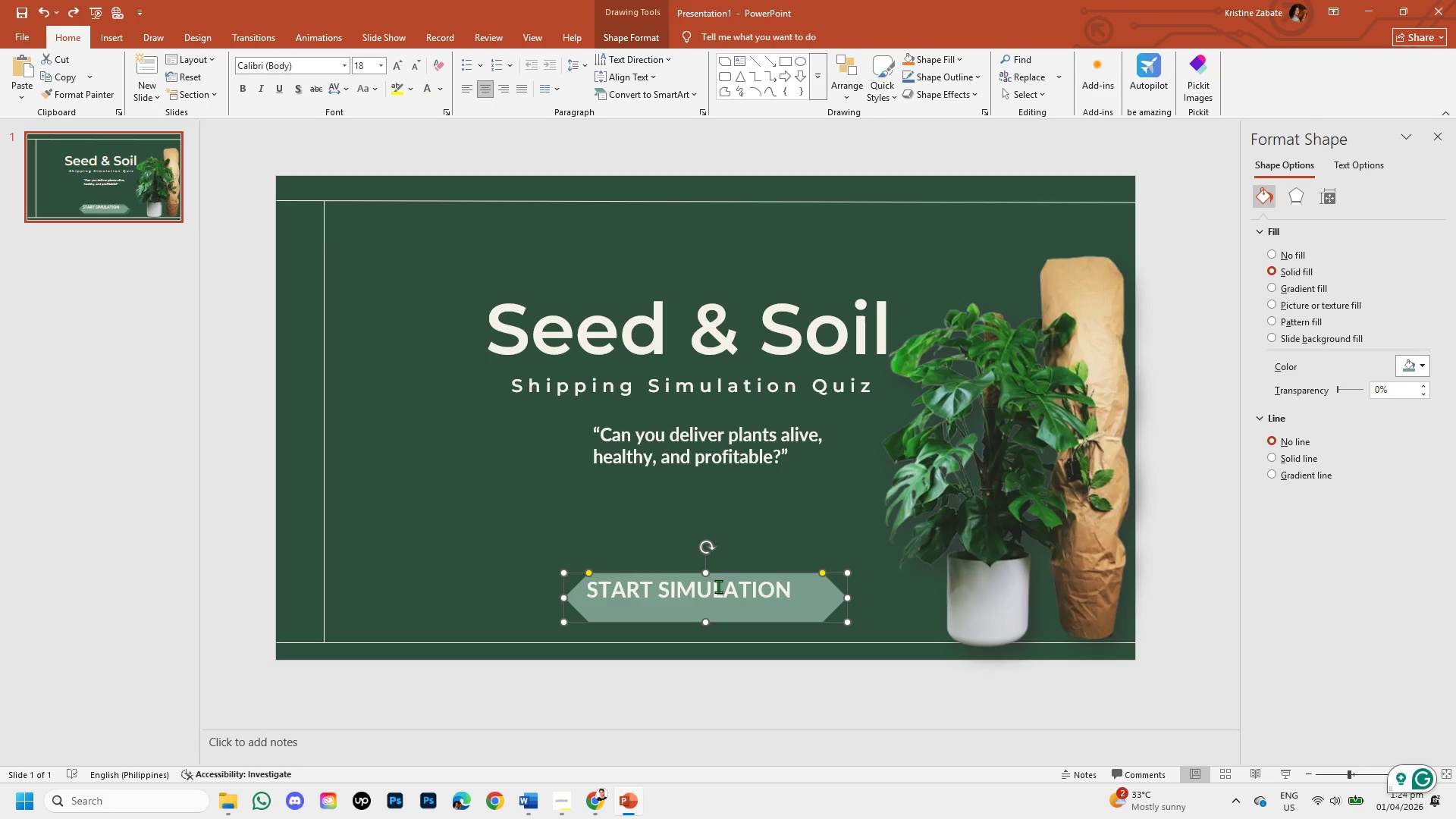 
left_click([718, 586])
 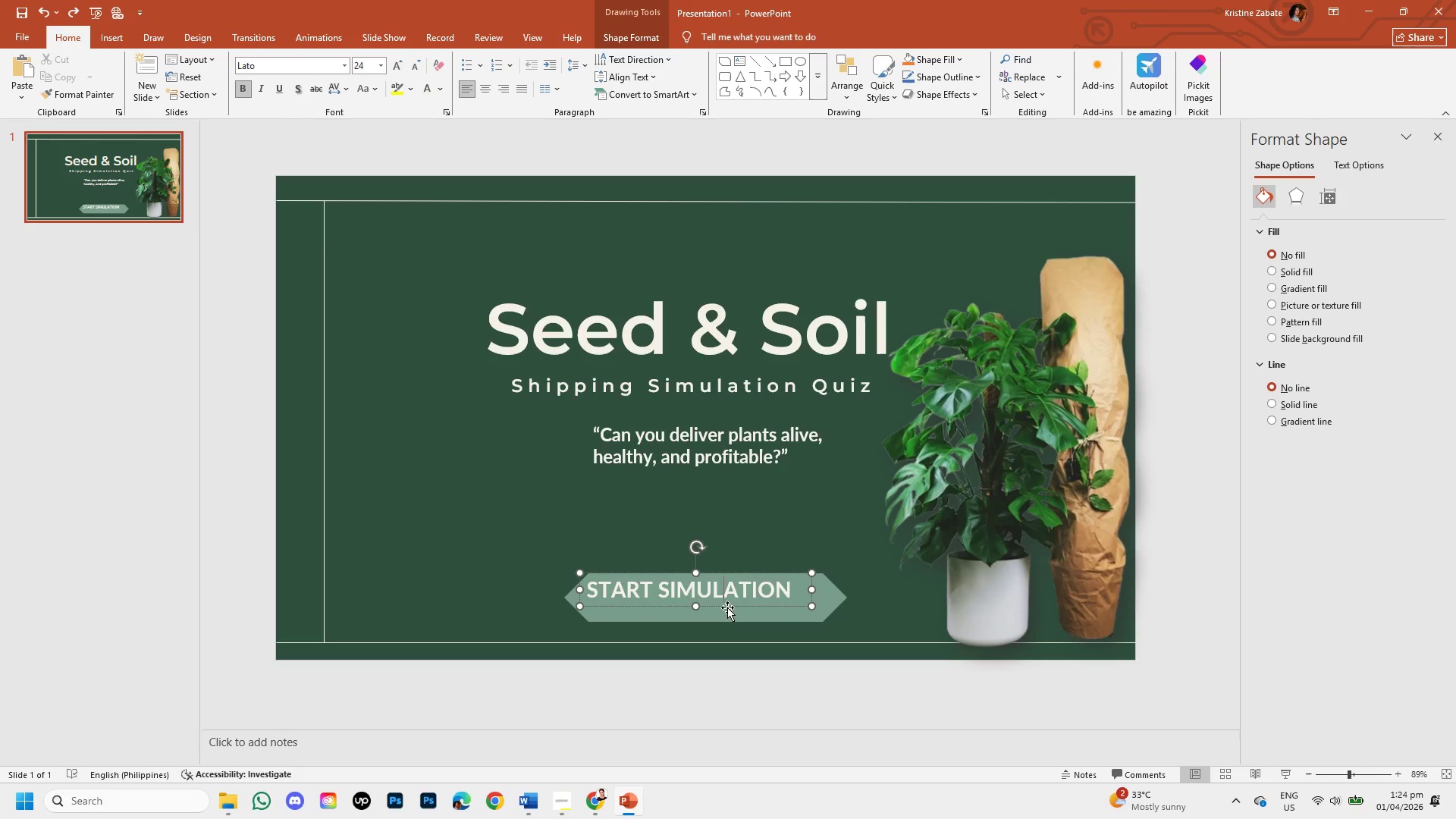 
left_click_drag(start_coordinate=[727, 607], to_coordinate=[745, 615])
 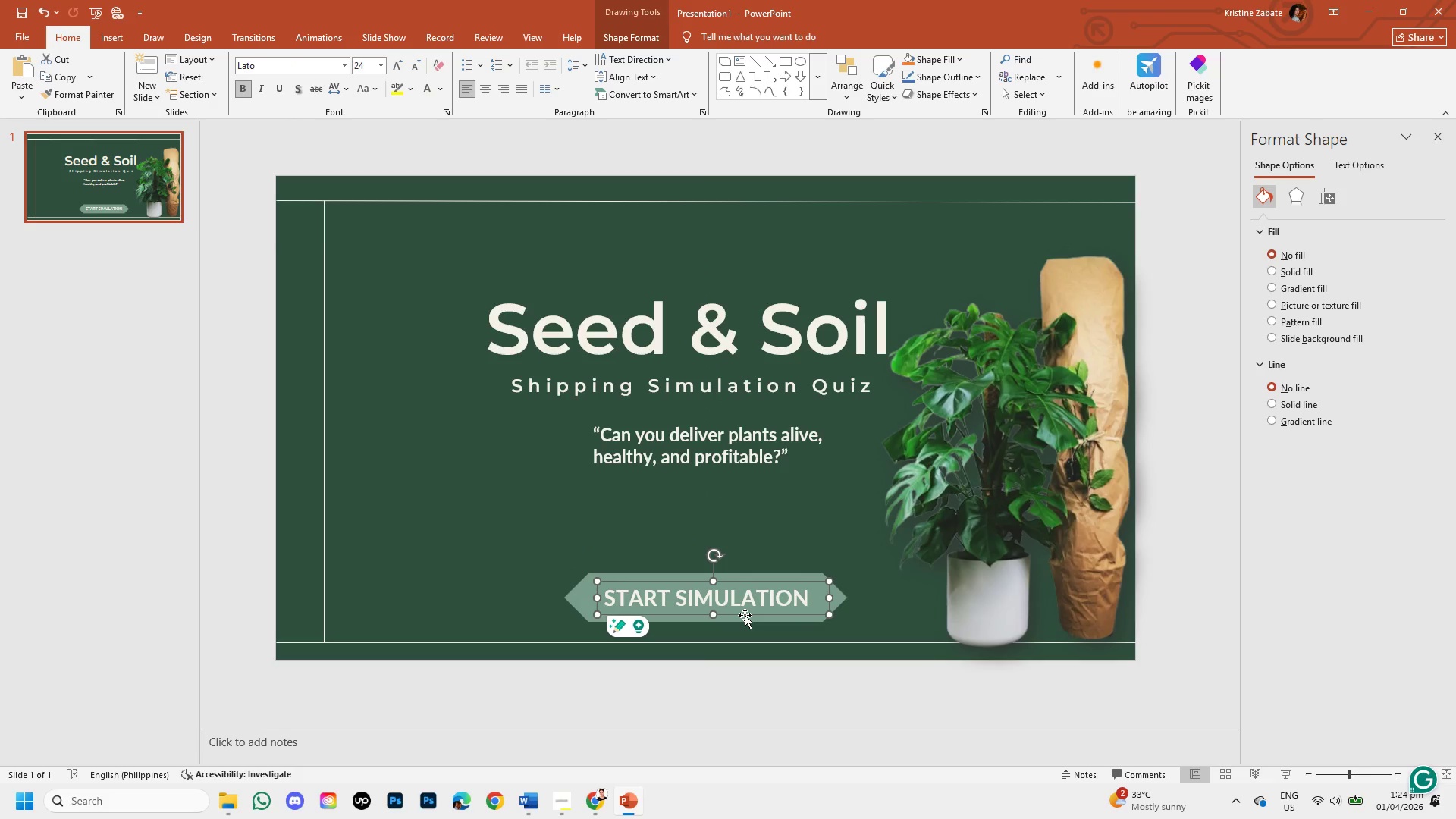 
left_click([727, 726])
 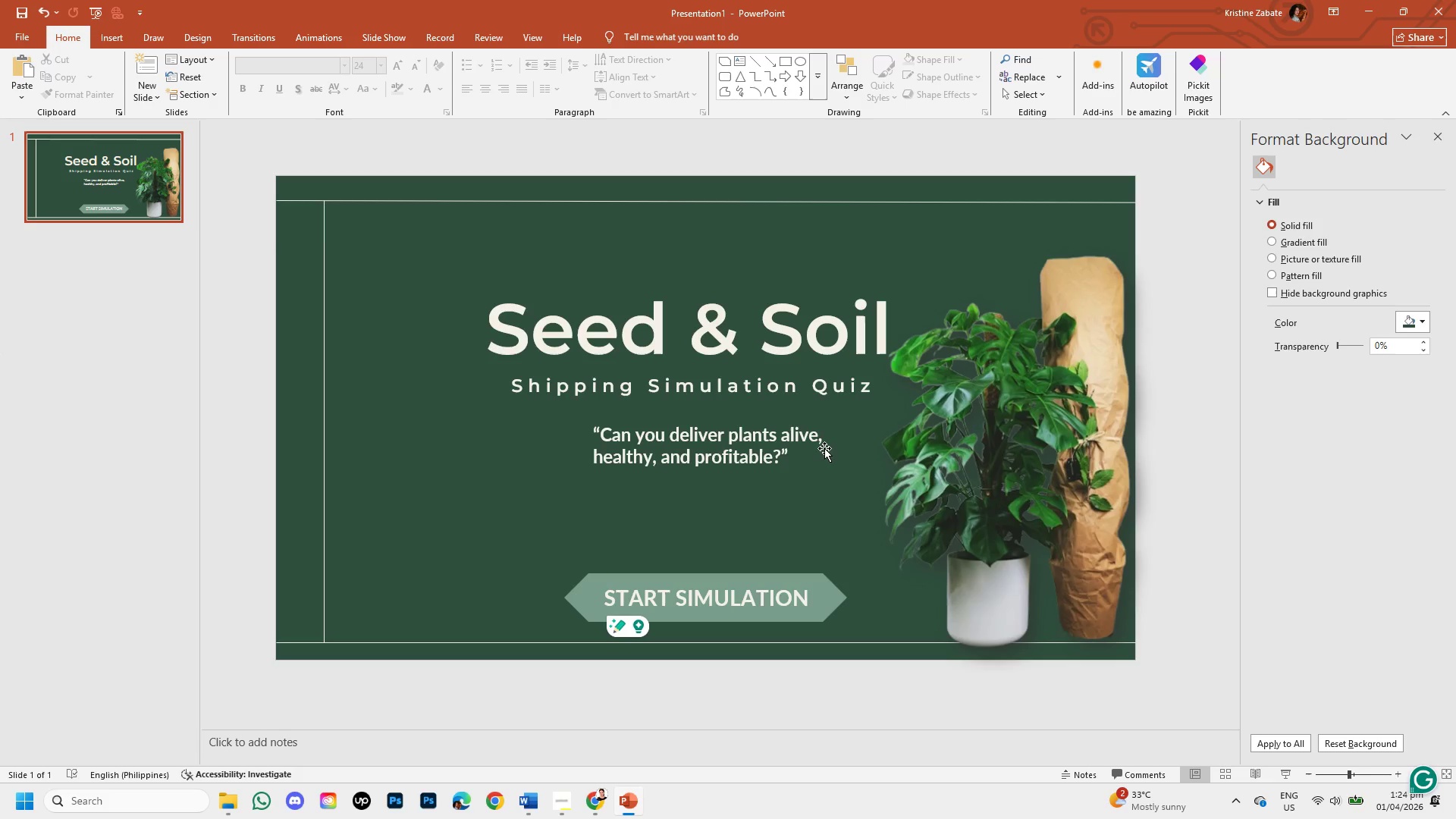 
wait(12.42)
 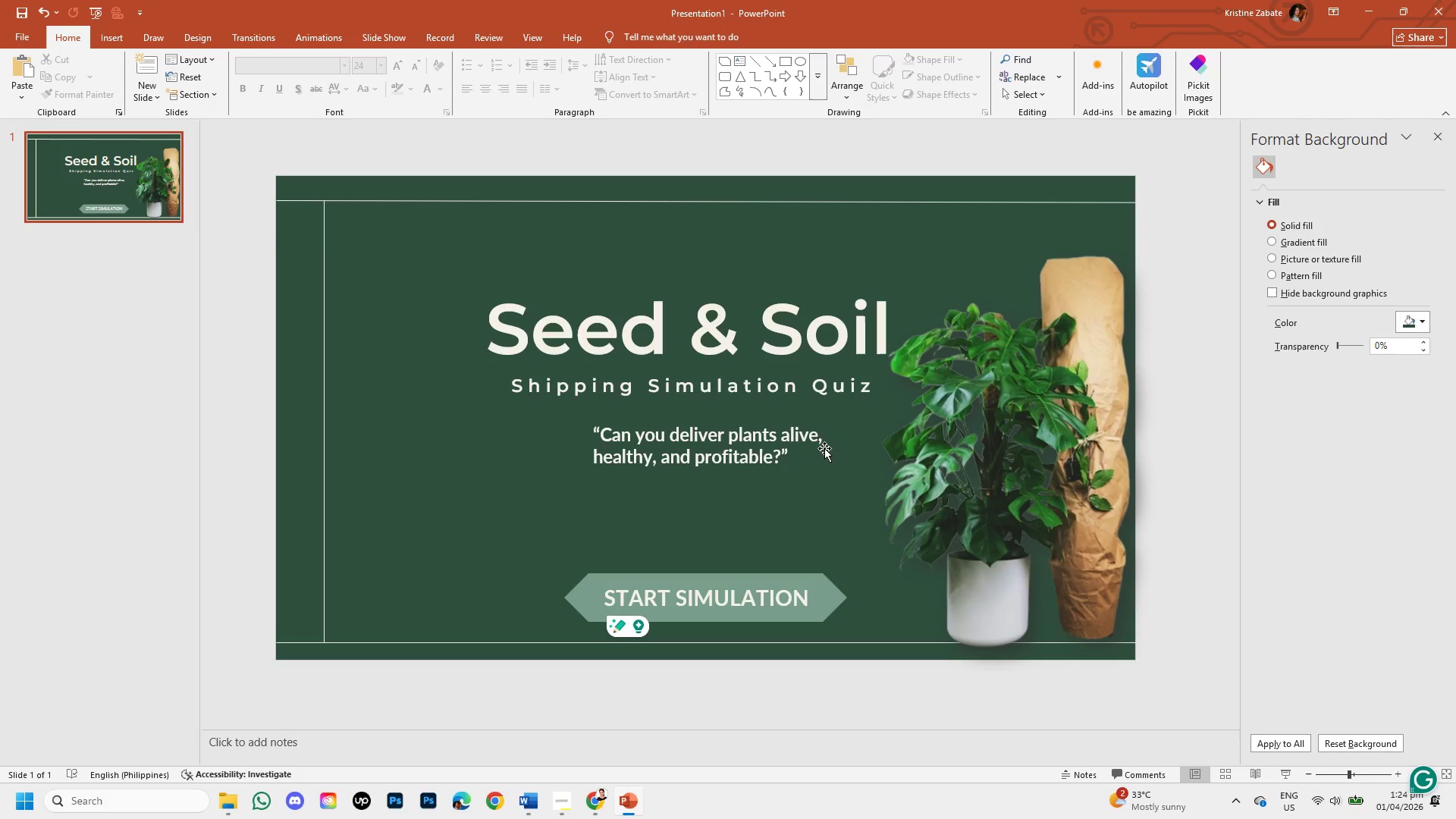 
right_click([109, 158])
 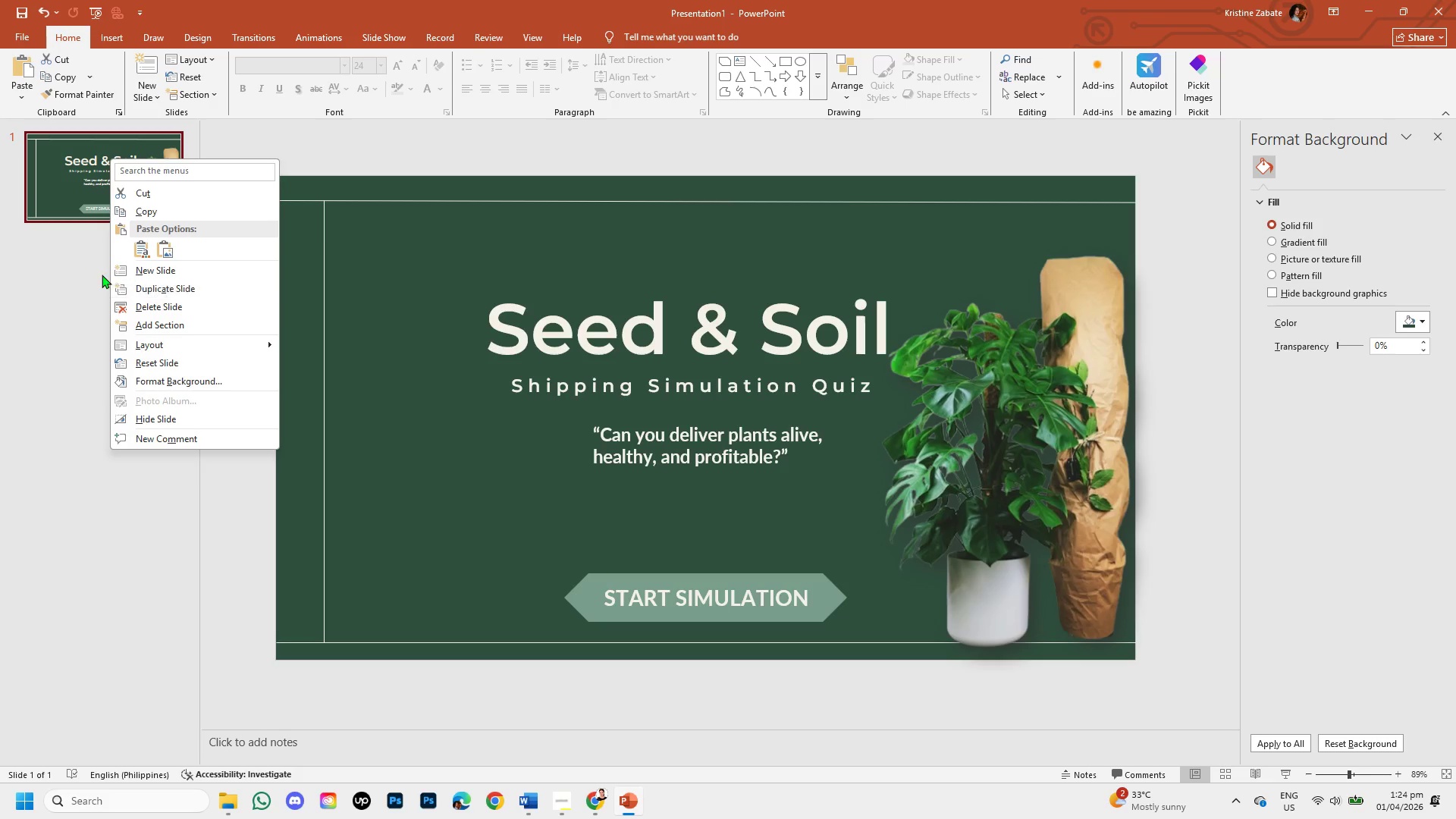 
left_click([78, 261])
 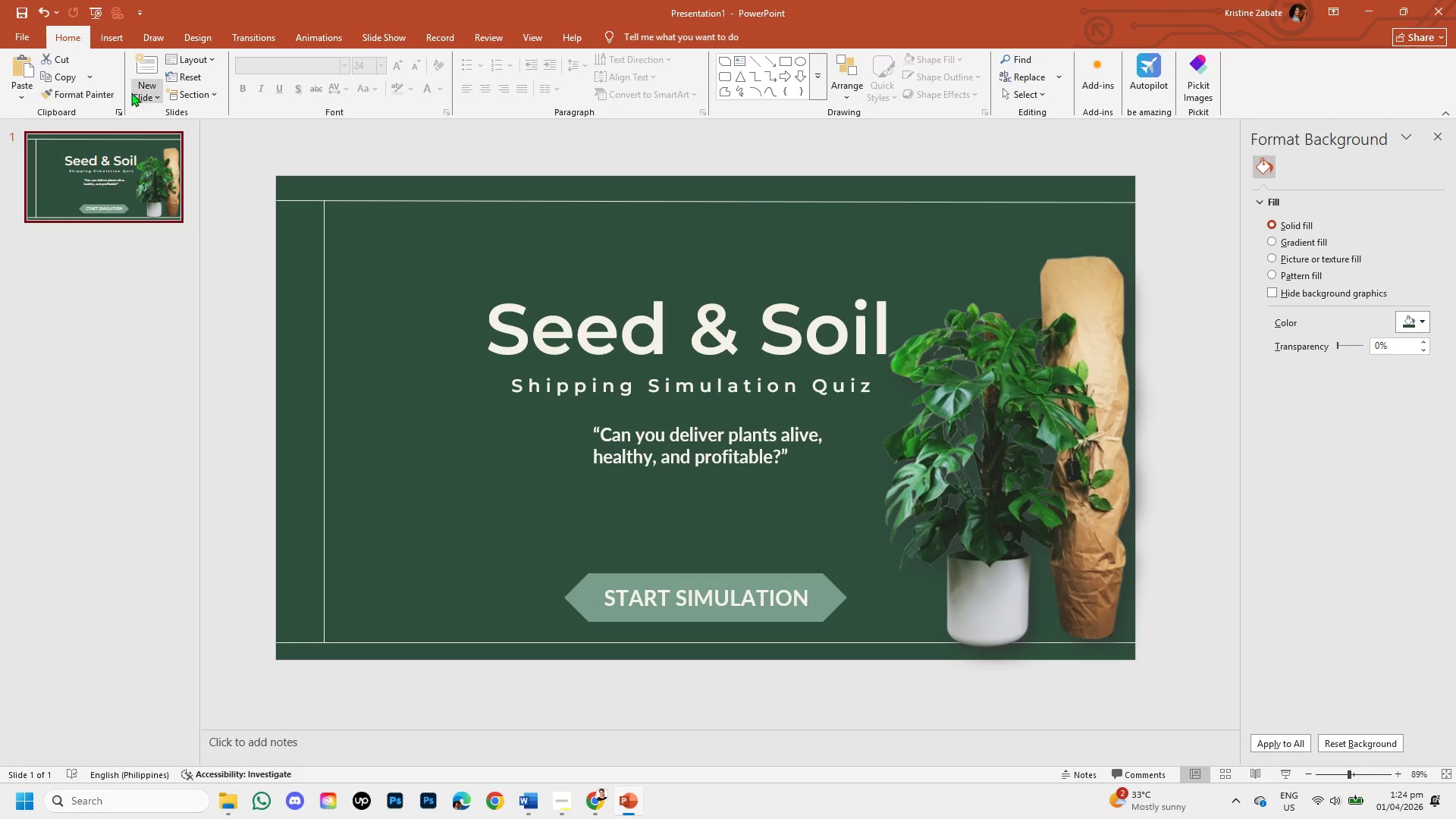 
left_click([133, 93])
 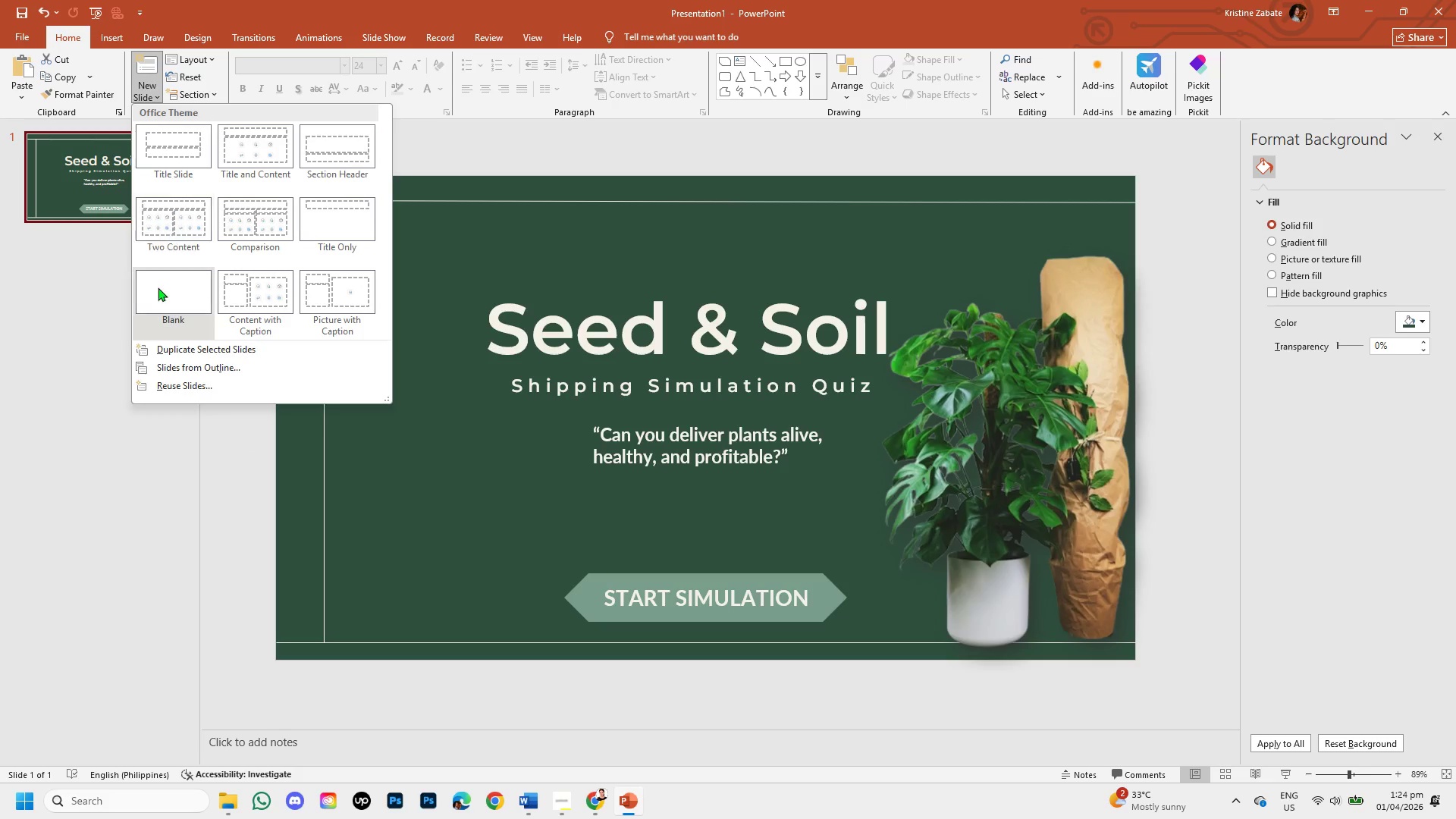 
left_click([158, 293])
 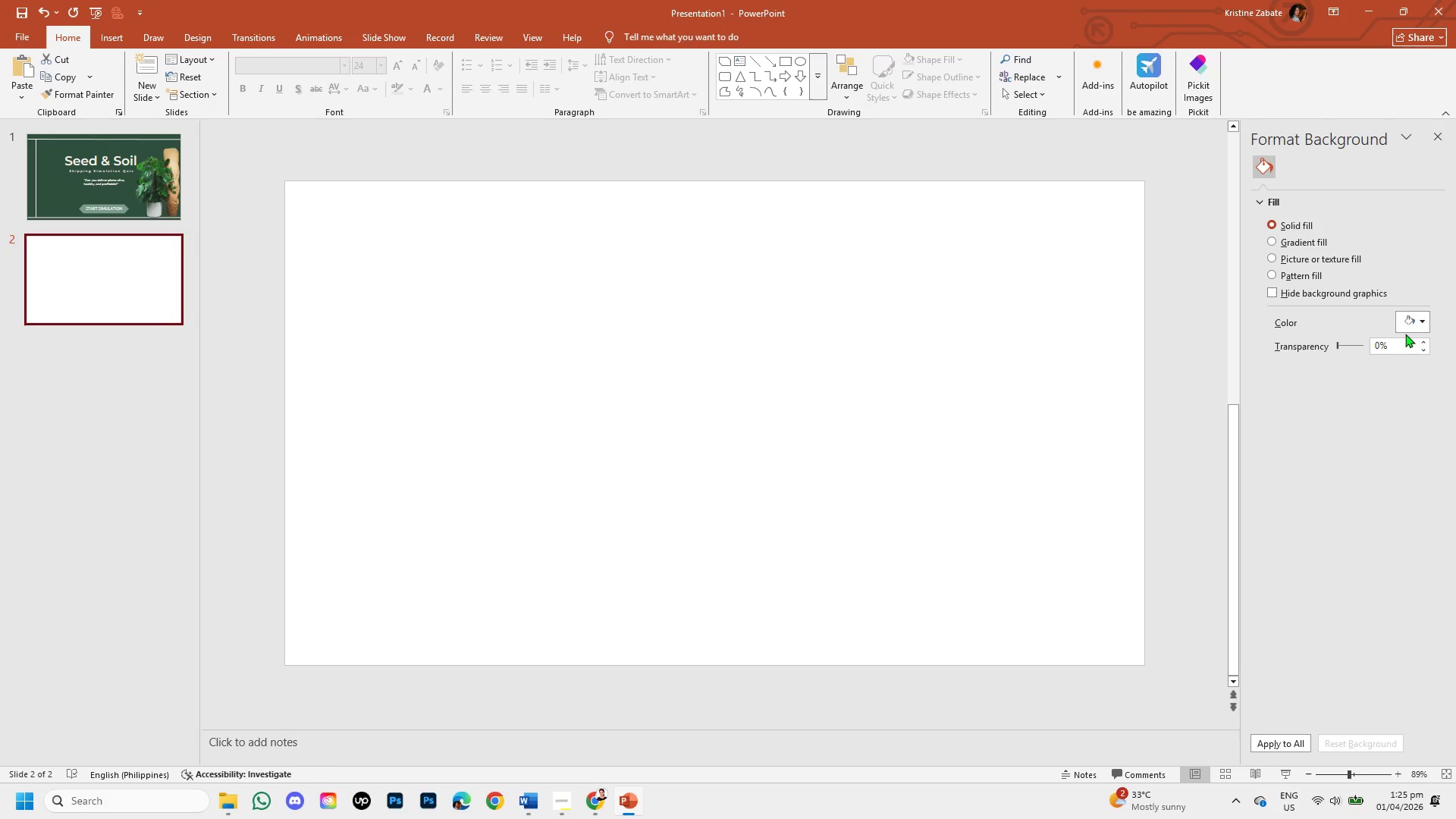 
left_click([1426, 318])
 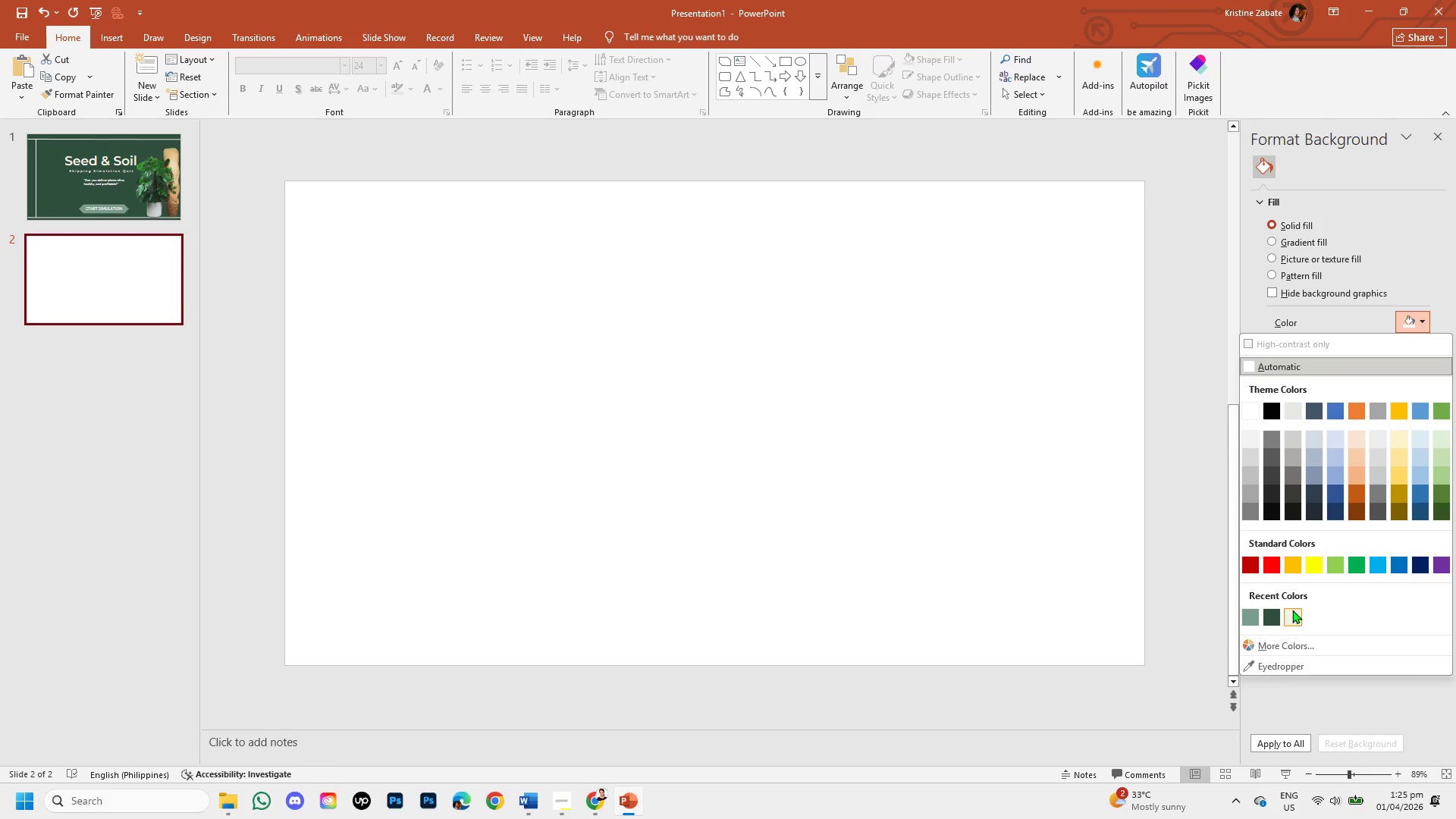 
left_click([1292, 610])
 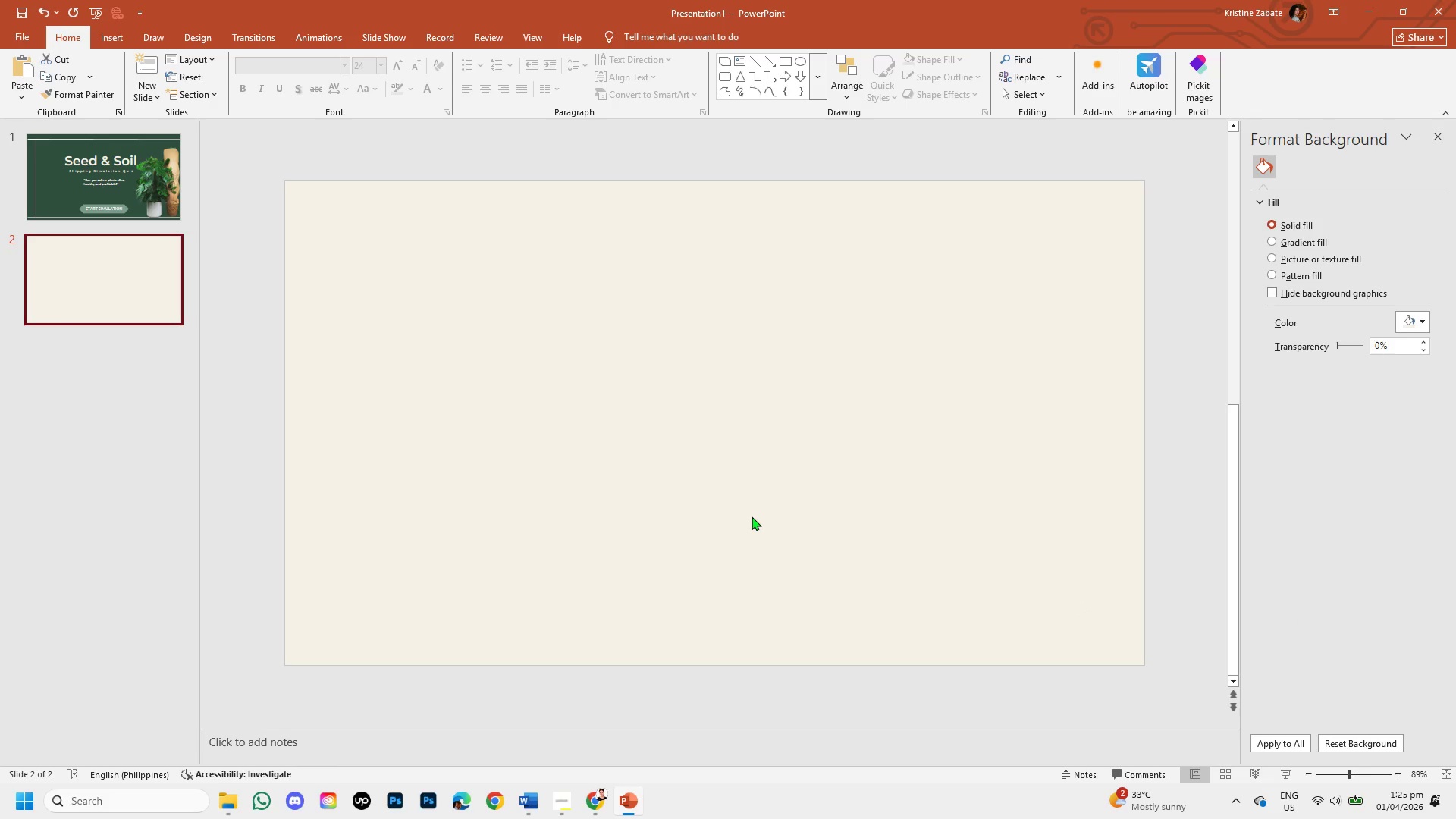 
wait(11.58)
 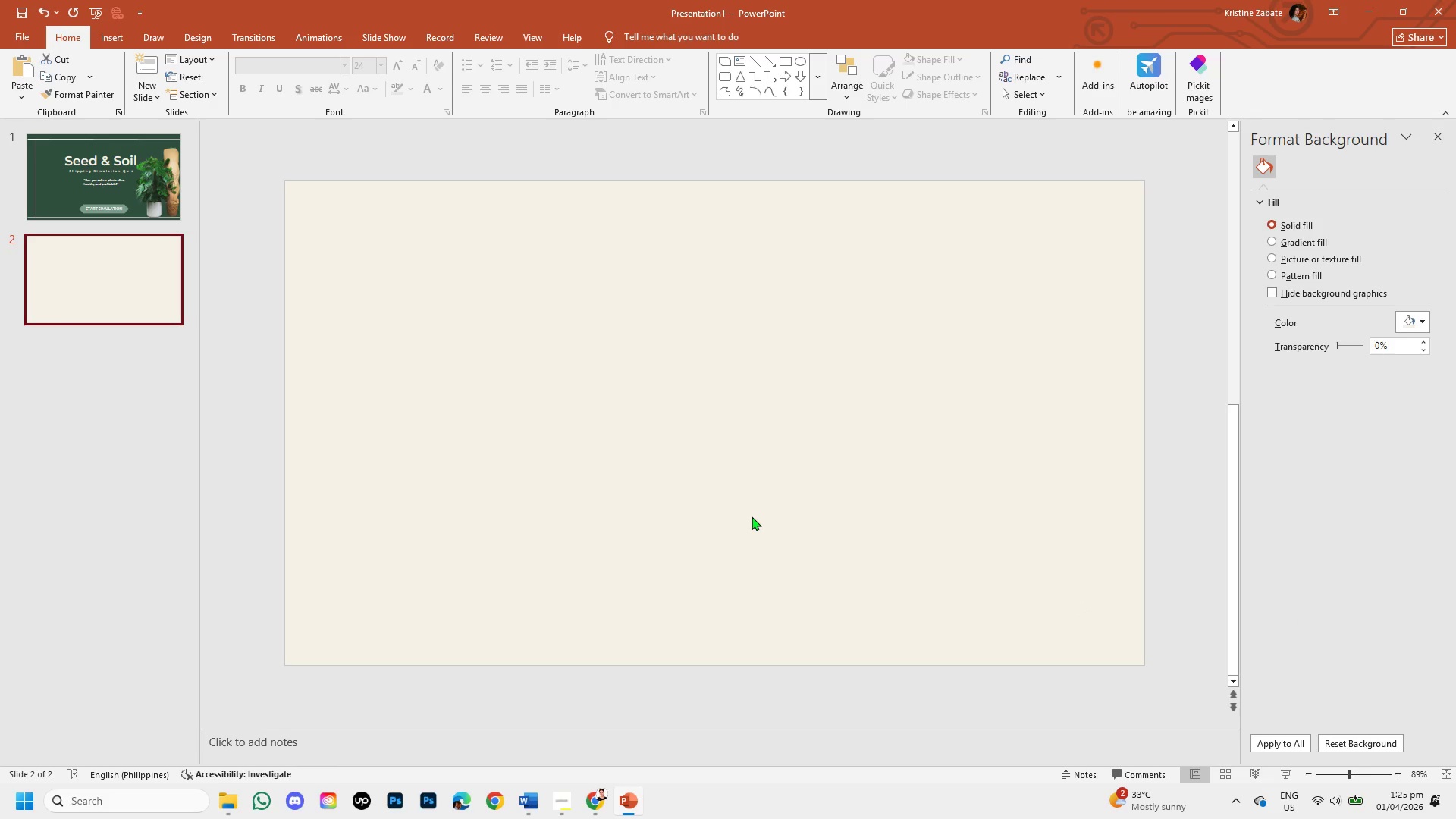 
left_click([119, 163])
 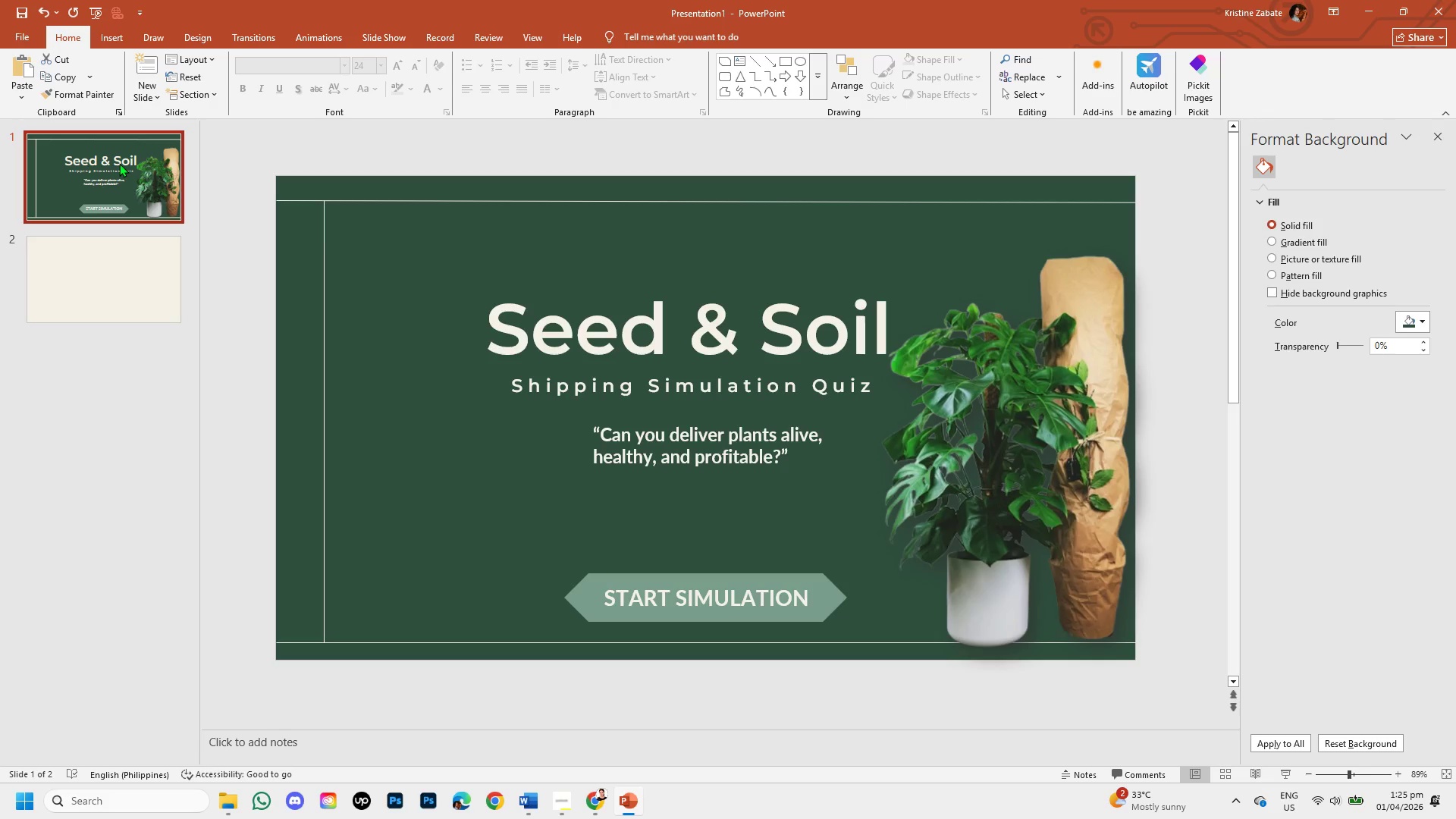 
wait(12.41)
 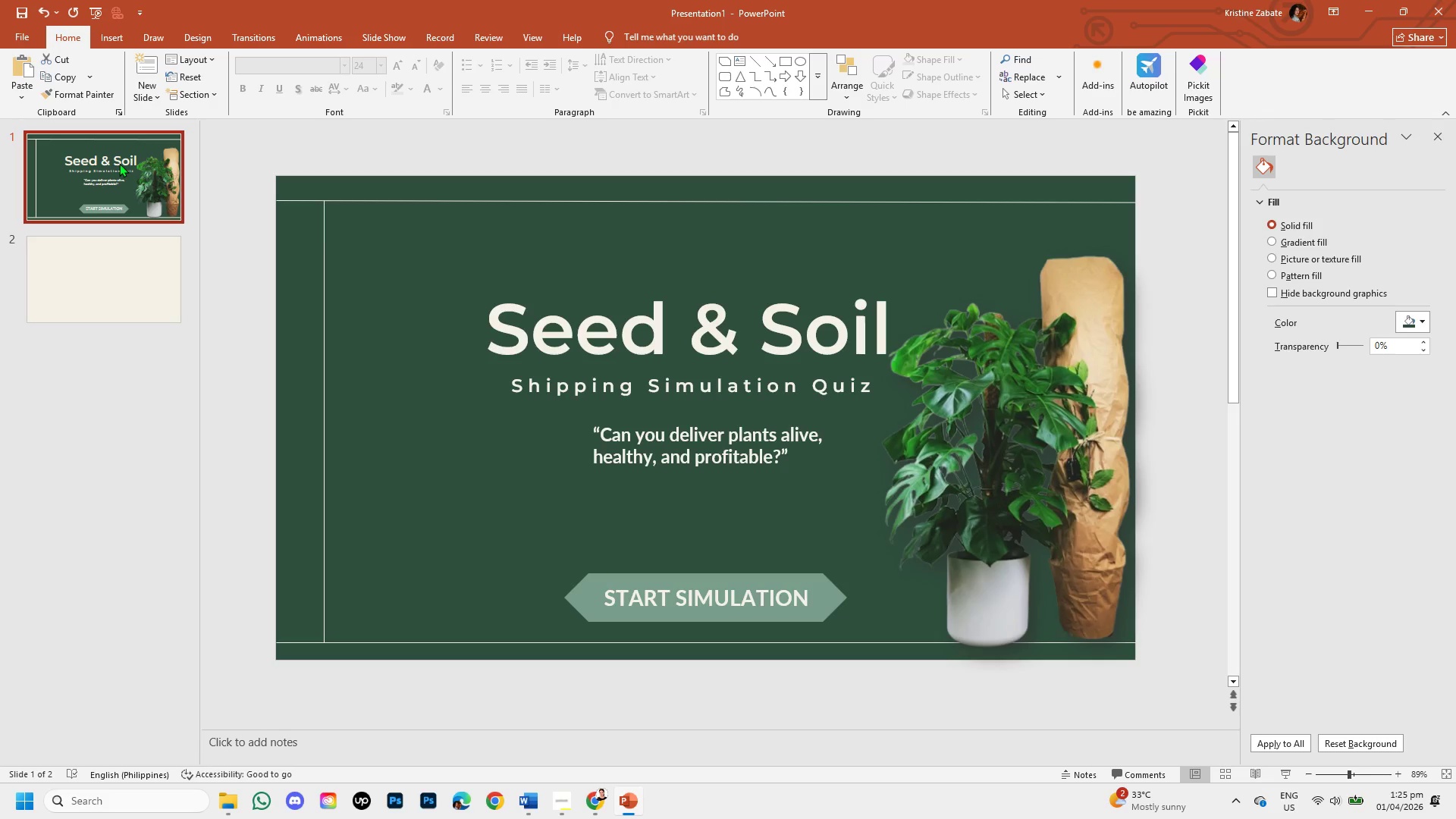 
left_click([612, 811])
 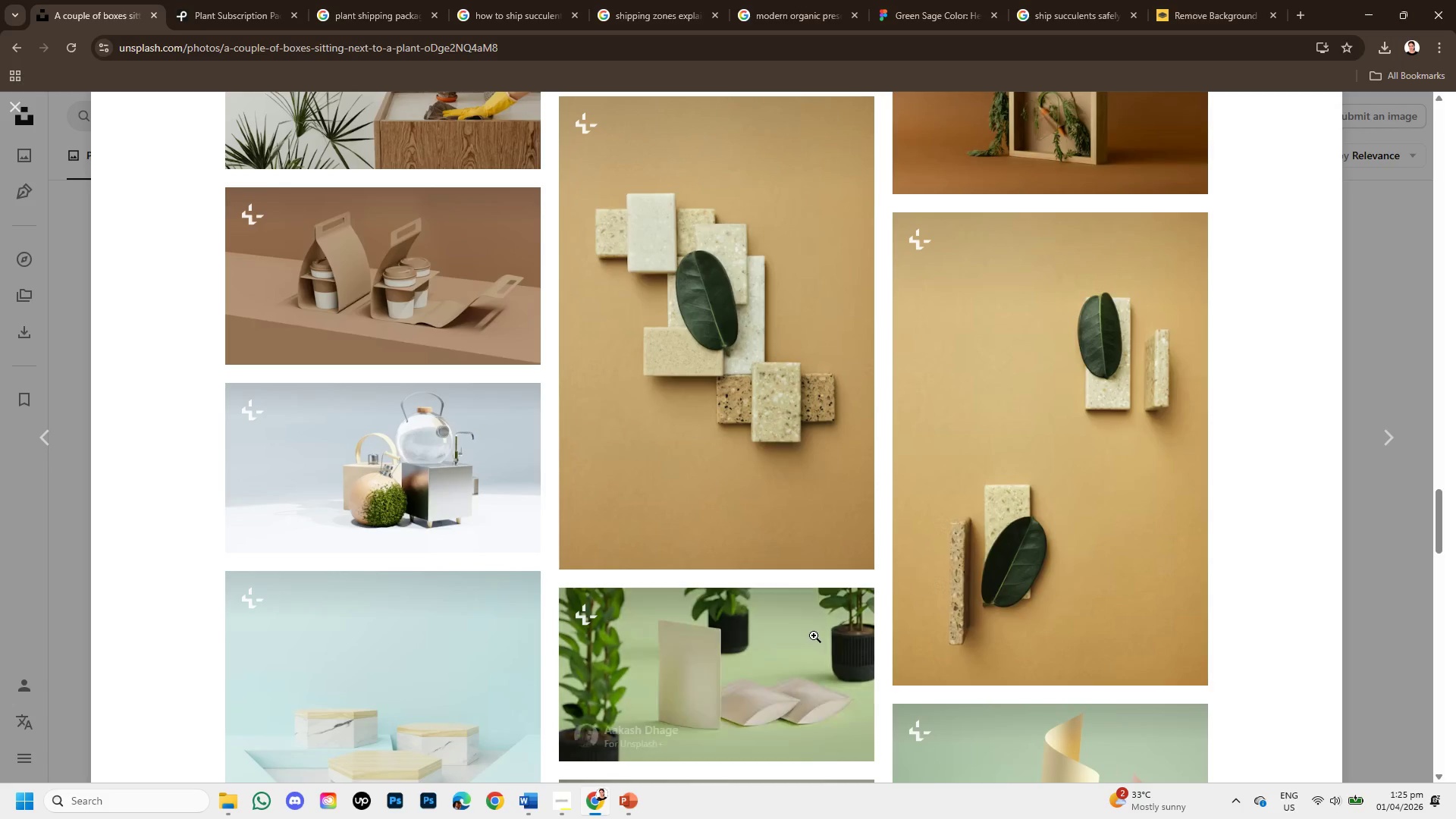 
scroll: coordinate [802, 592], scroll_direction: down, amount: 3.0
 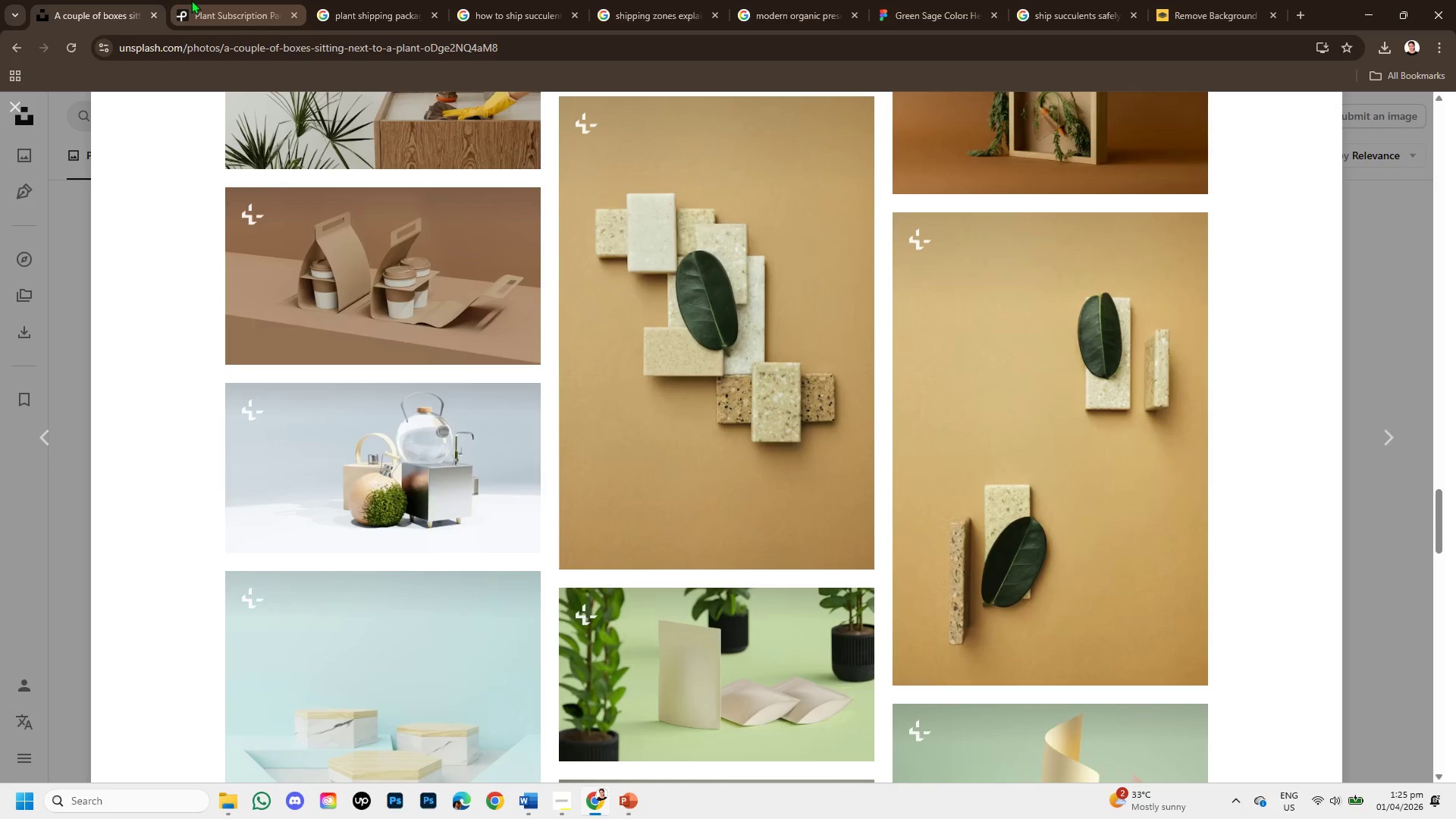 
left_click([378, 0])
 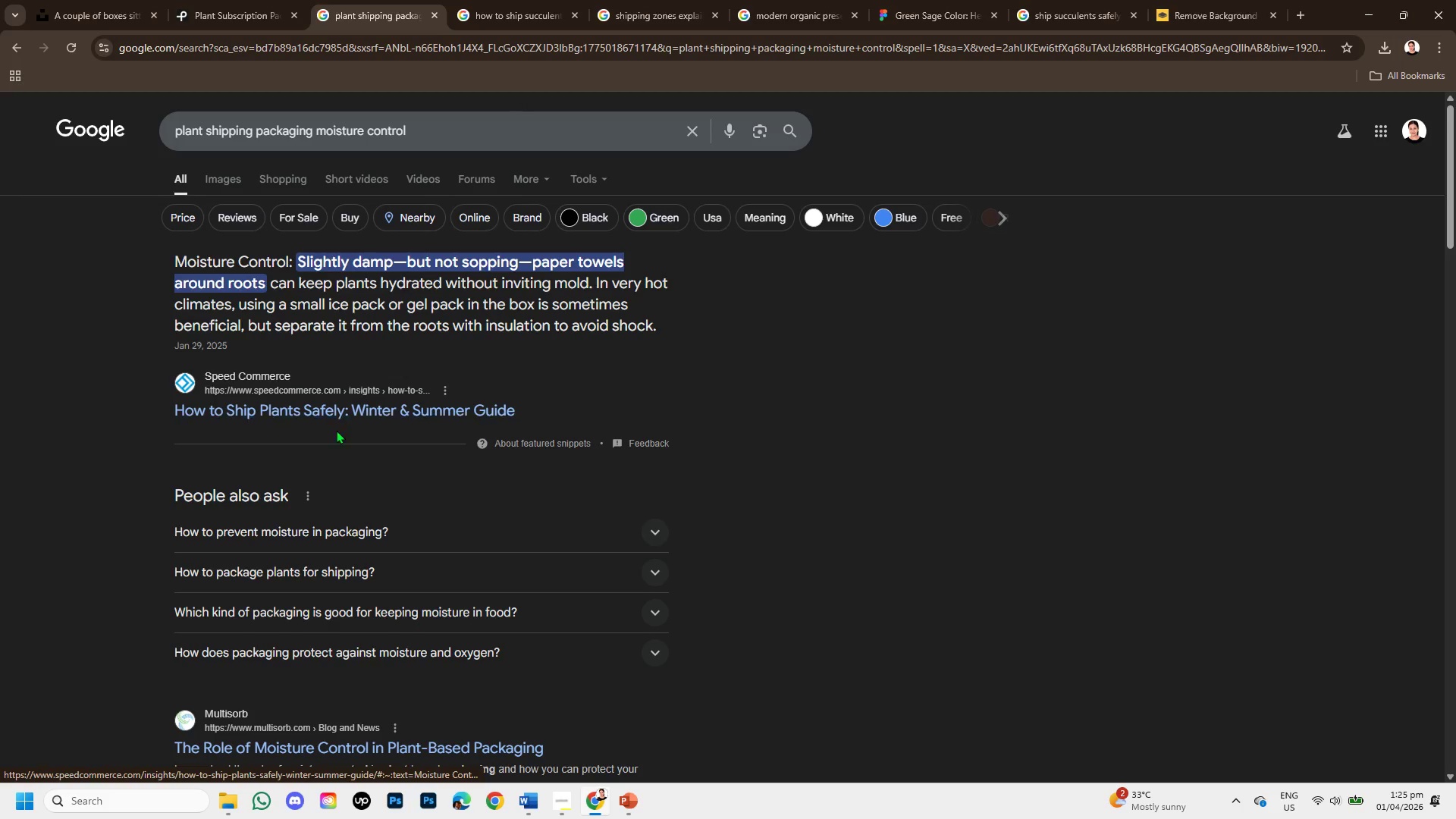 
scroll: coordinate [160, 476], scroll_direction: down, amount: 1.0
 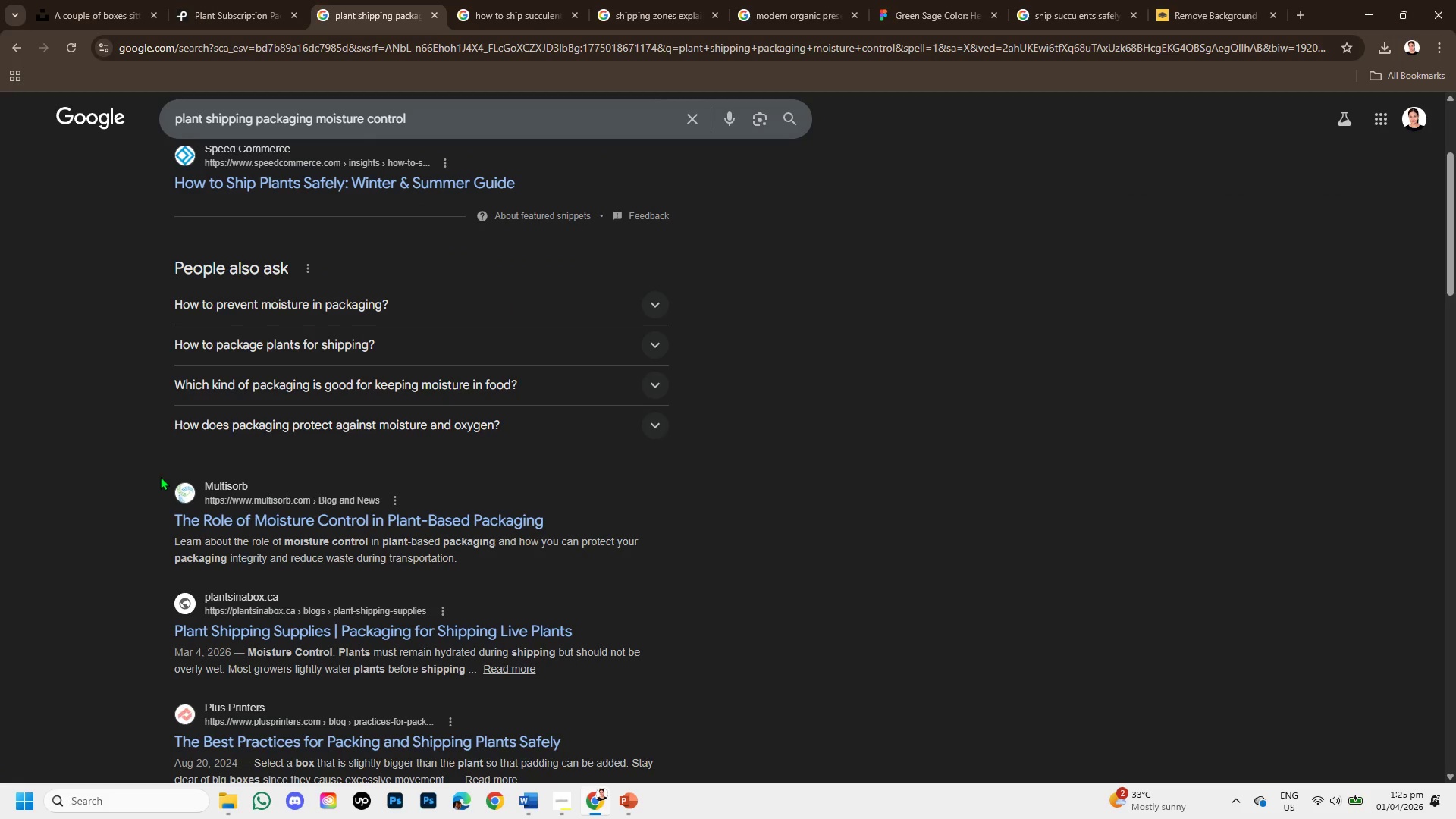 
scroll: coordinate [160, 476], scroll_direction: up, amount: 1.0
 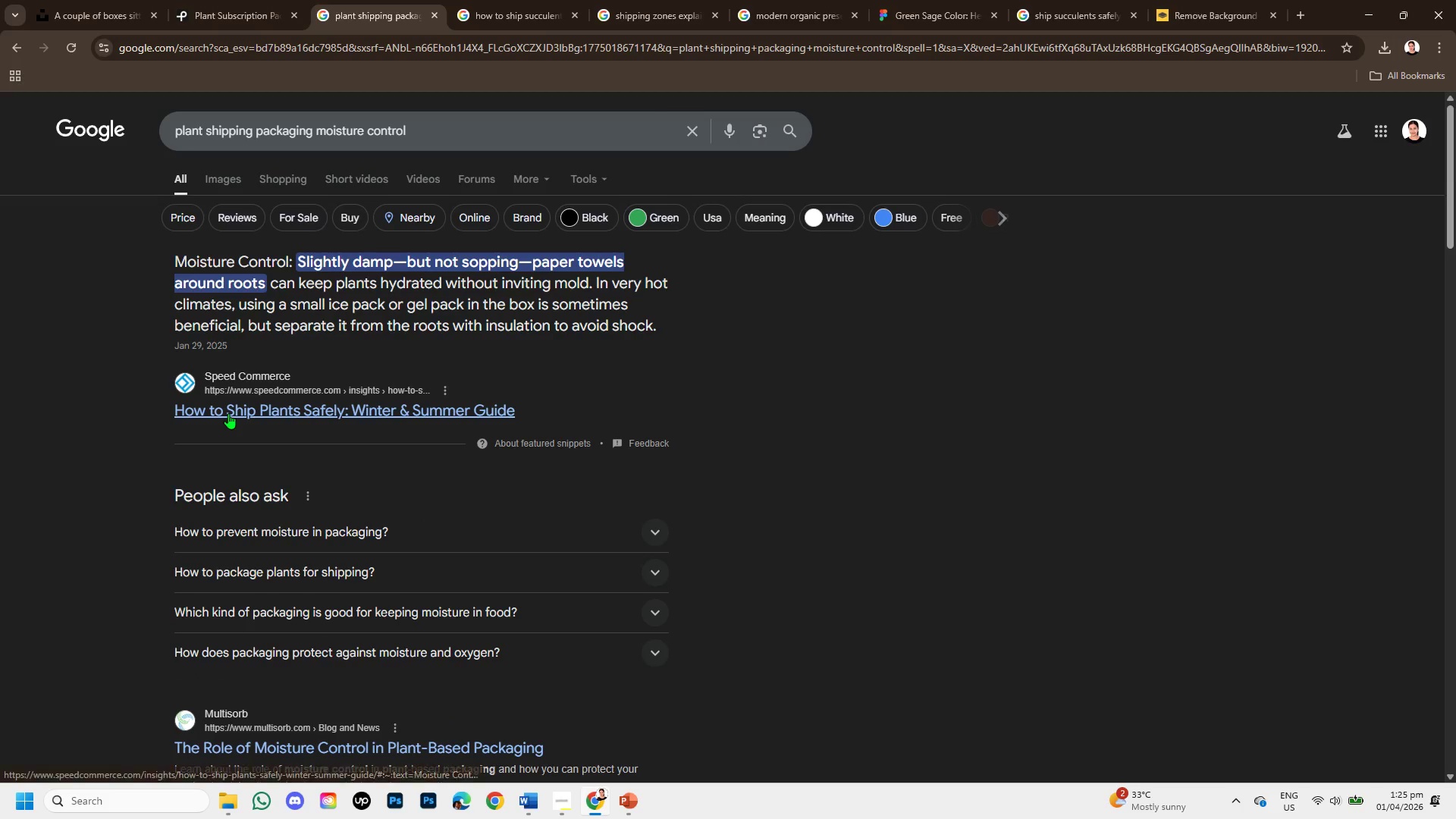 
right_click([228, 413])
 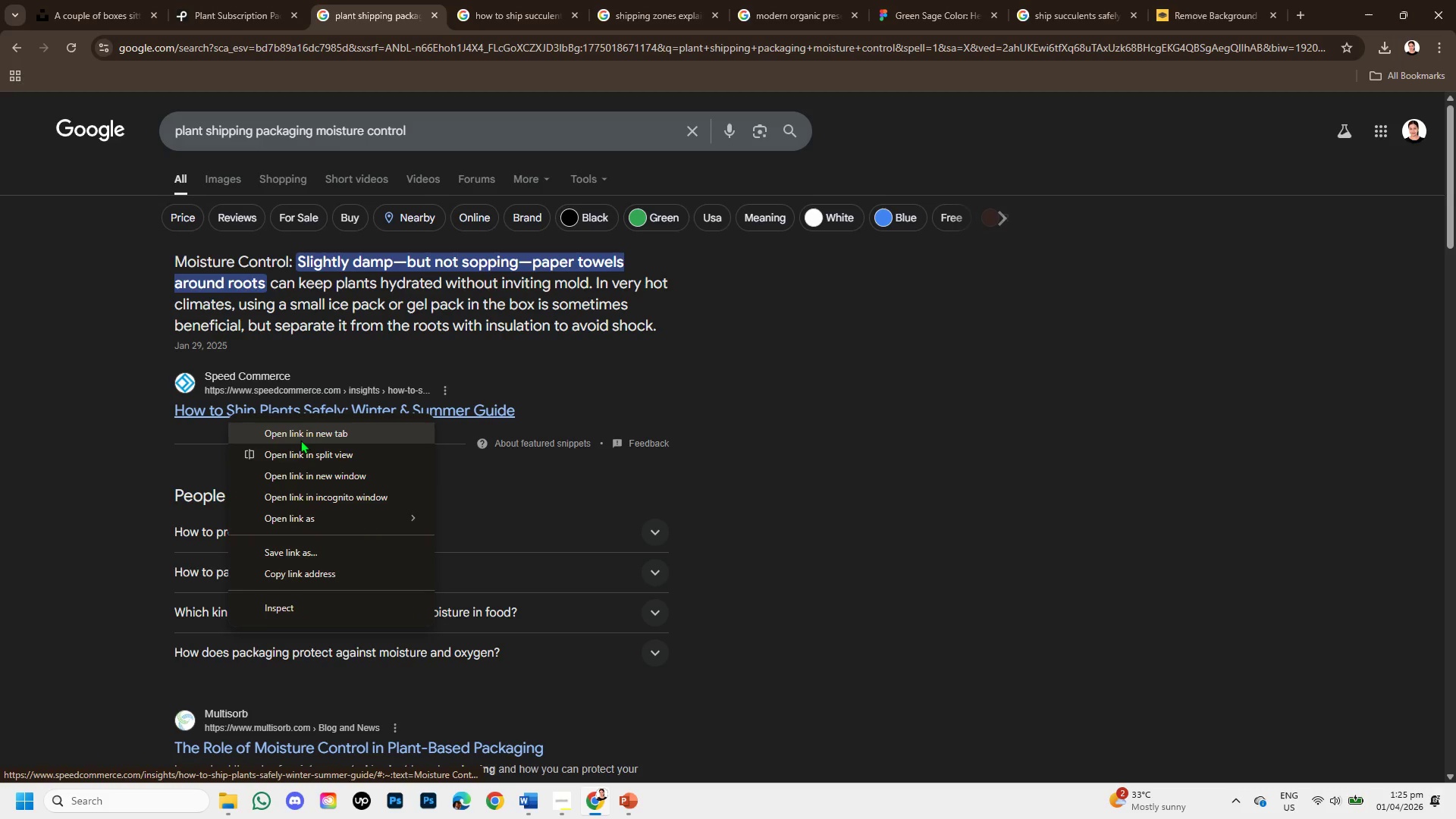 
left_click([300, 431])
 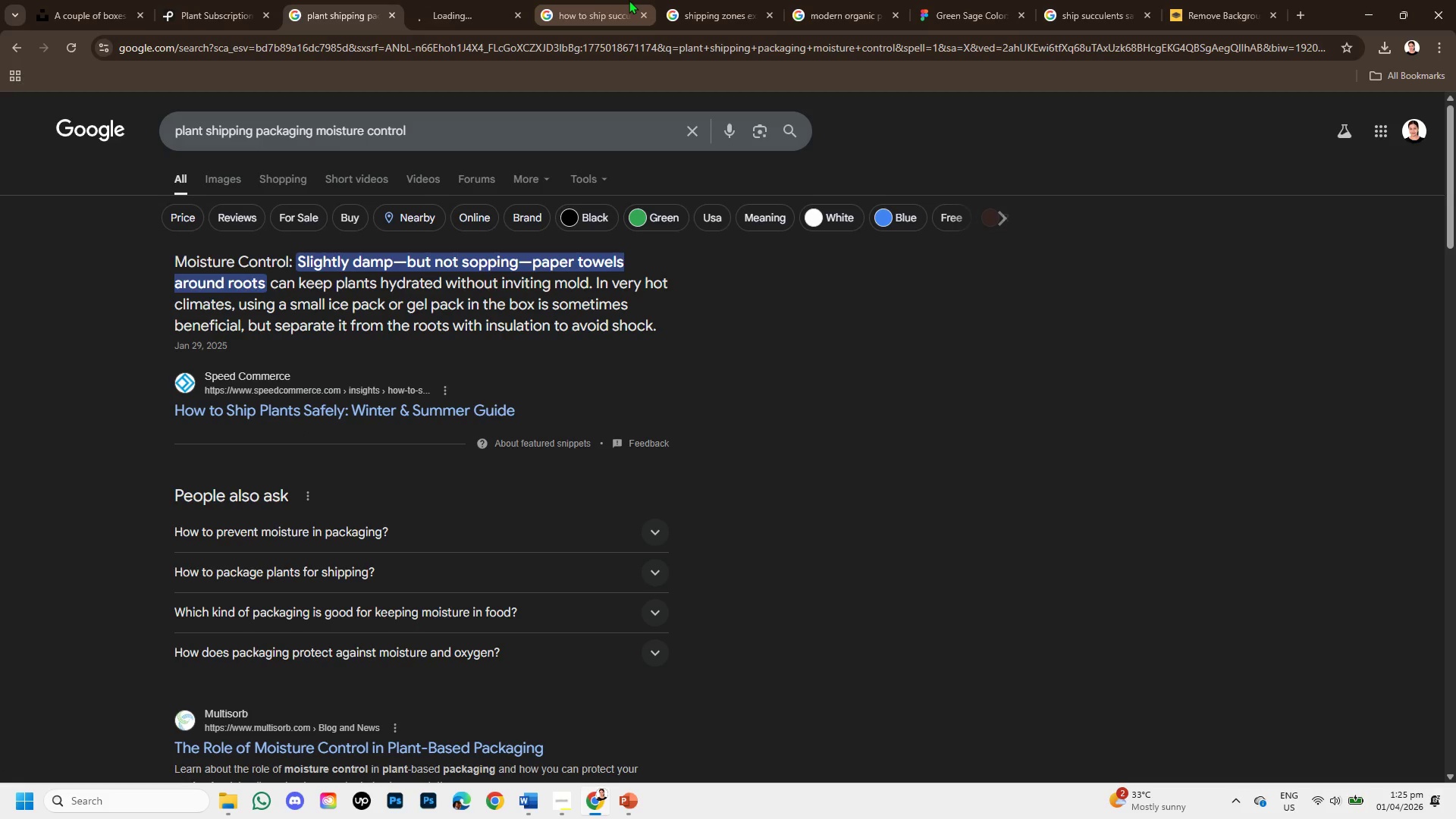 
left_click([431, 0])
 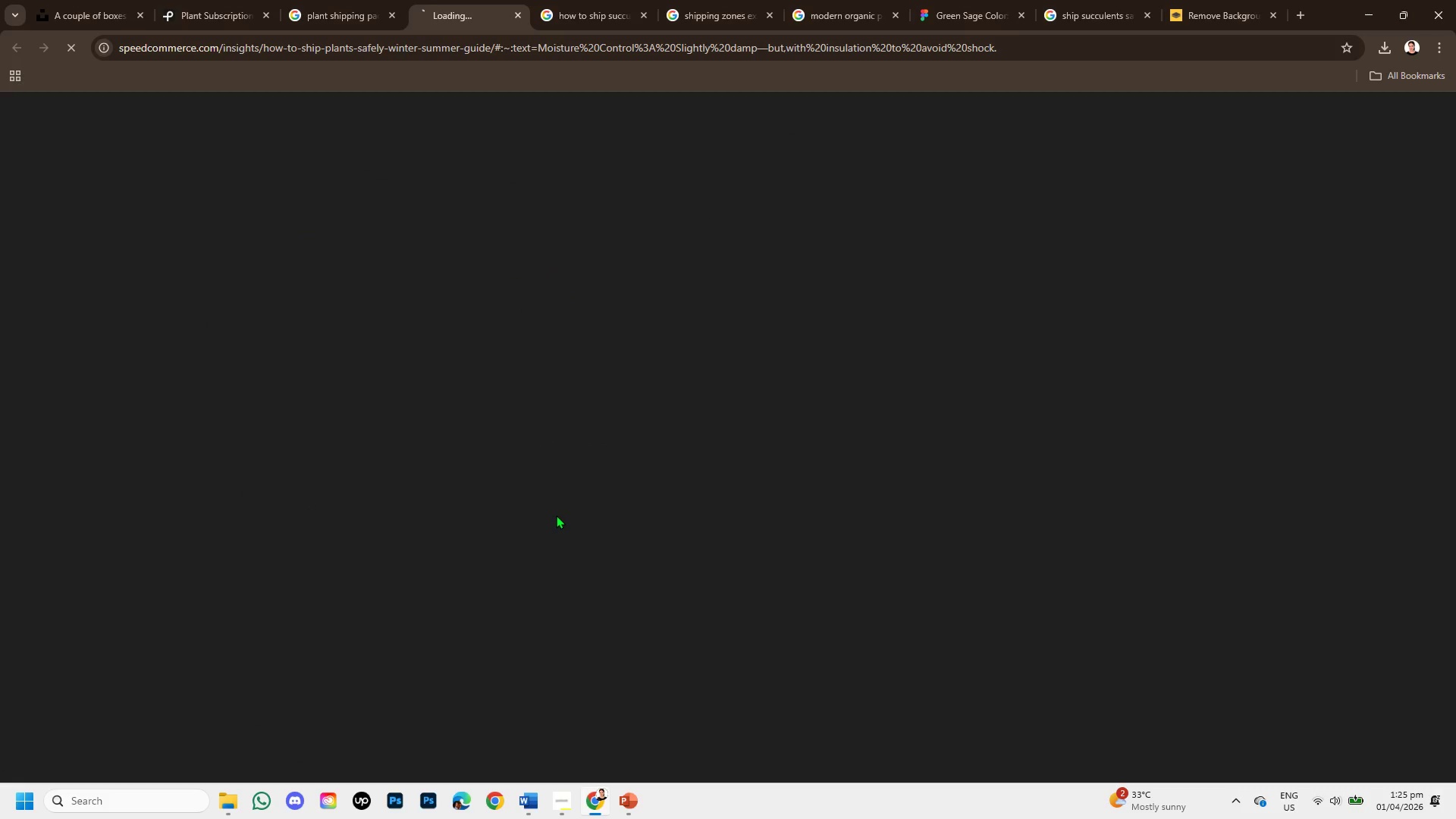 
wait(6.75)
 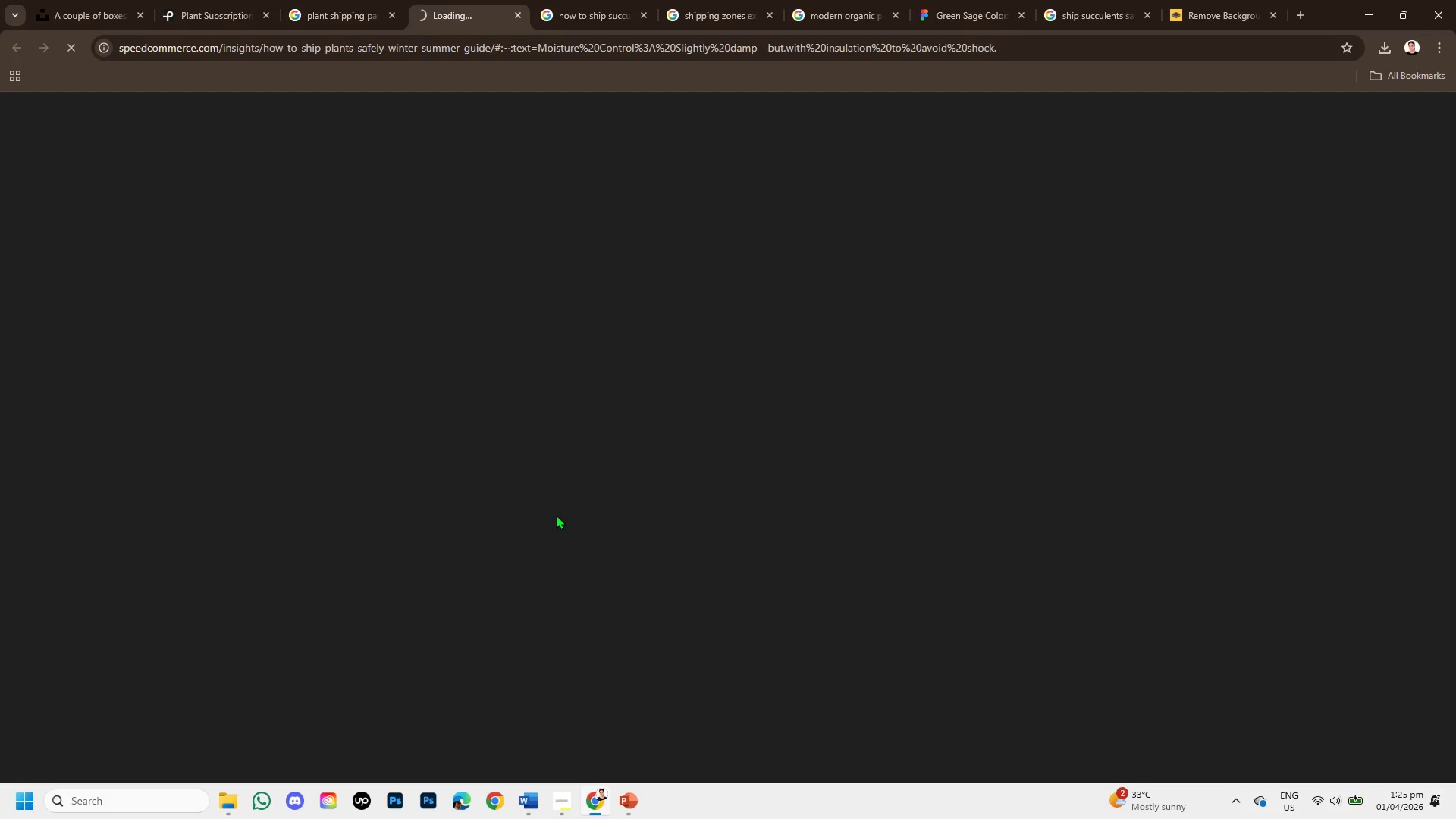 
scroll: coordinate [664, 580], scroll_direction: down, amount: 3.0
 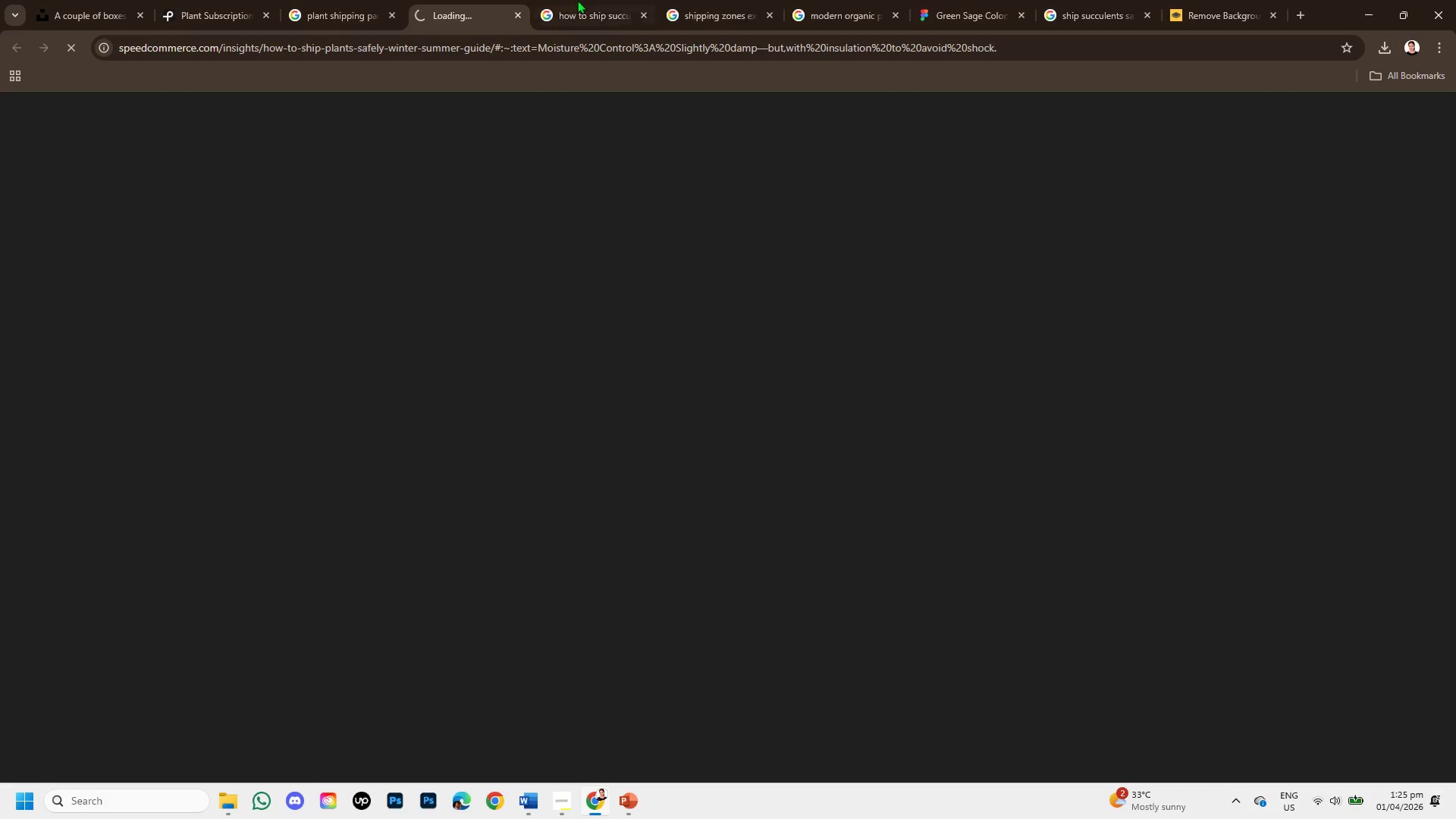 
left_click([592, 0])
 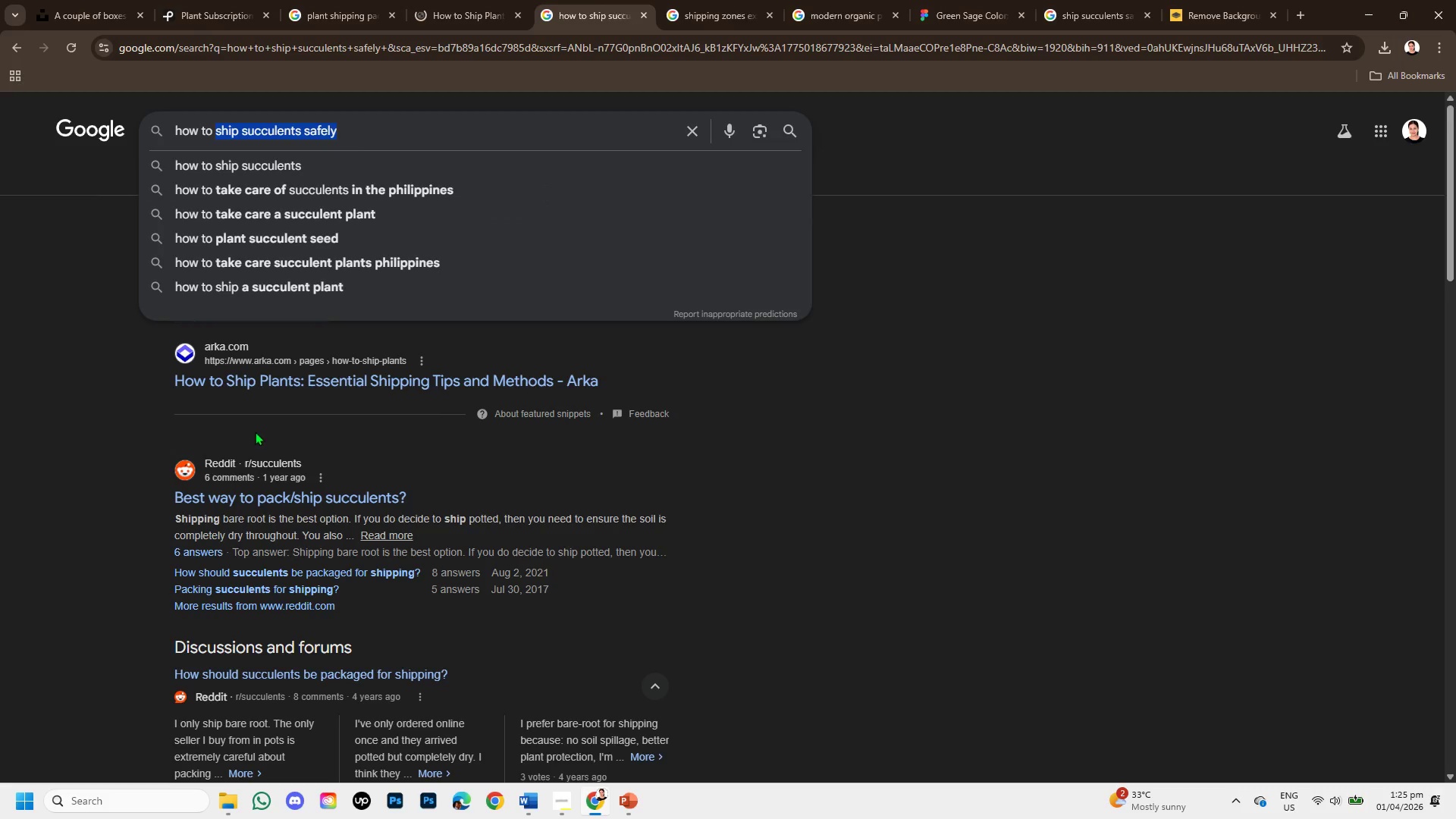 
left_click([49, 382])
 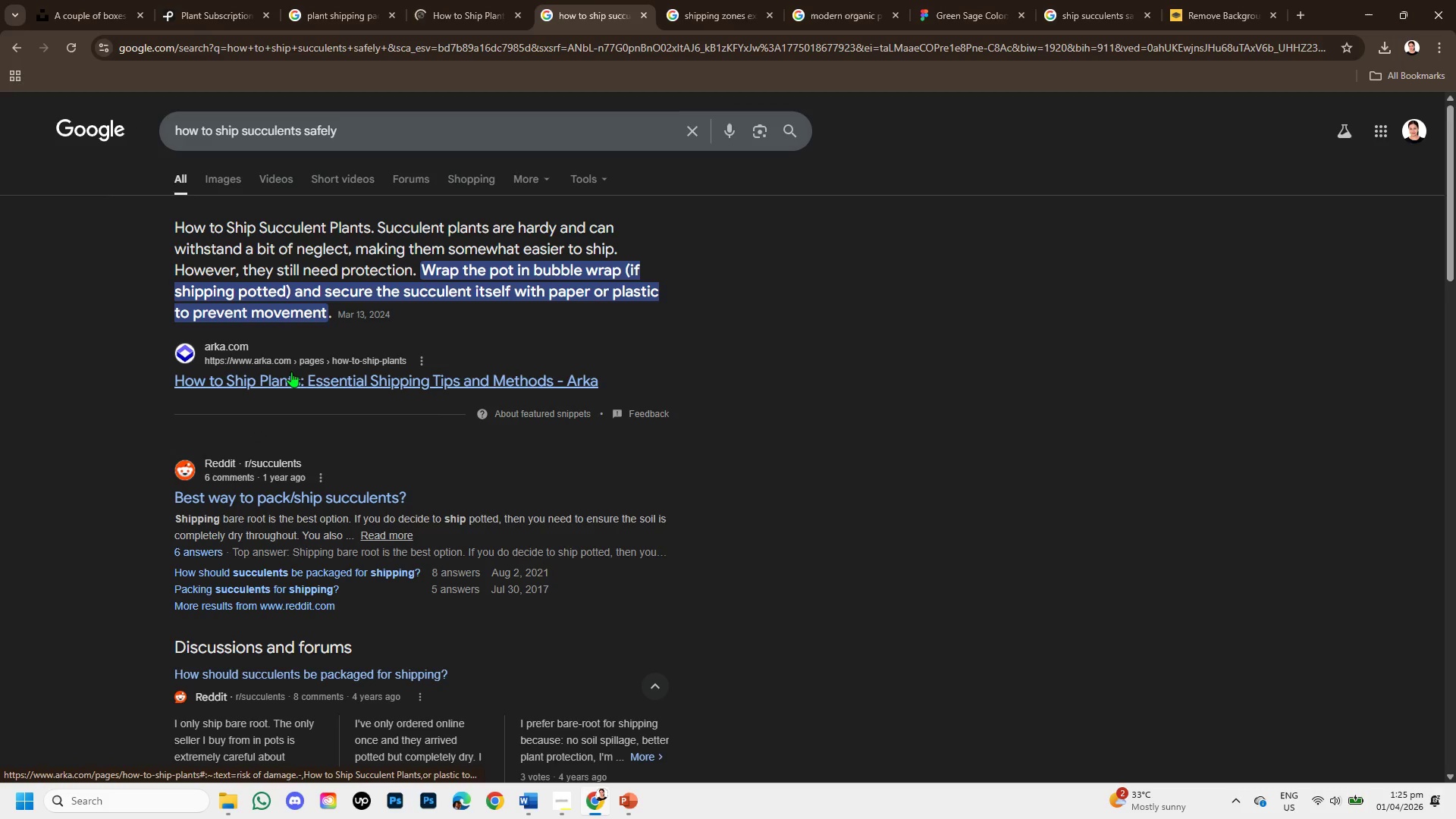 
right_click([293, 373])
 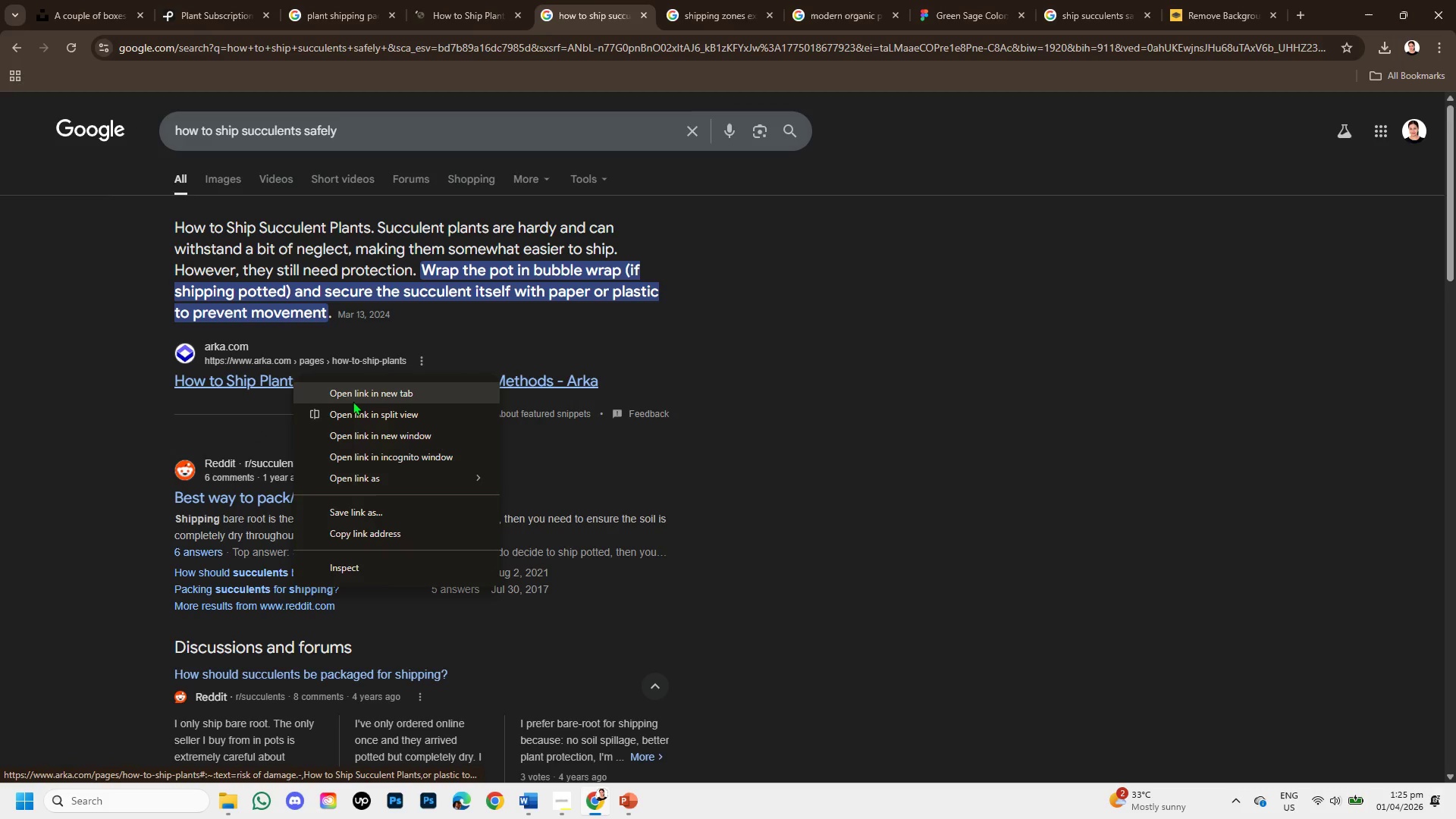 
left_click([353, 401])
 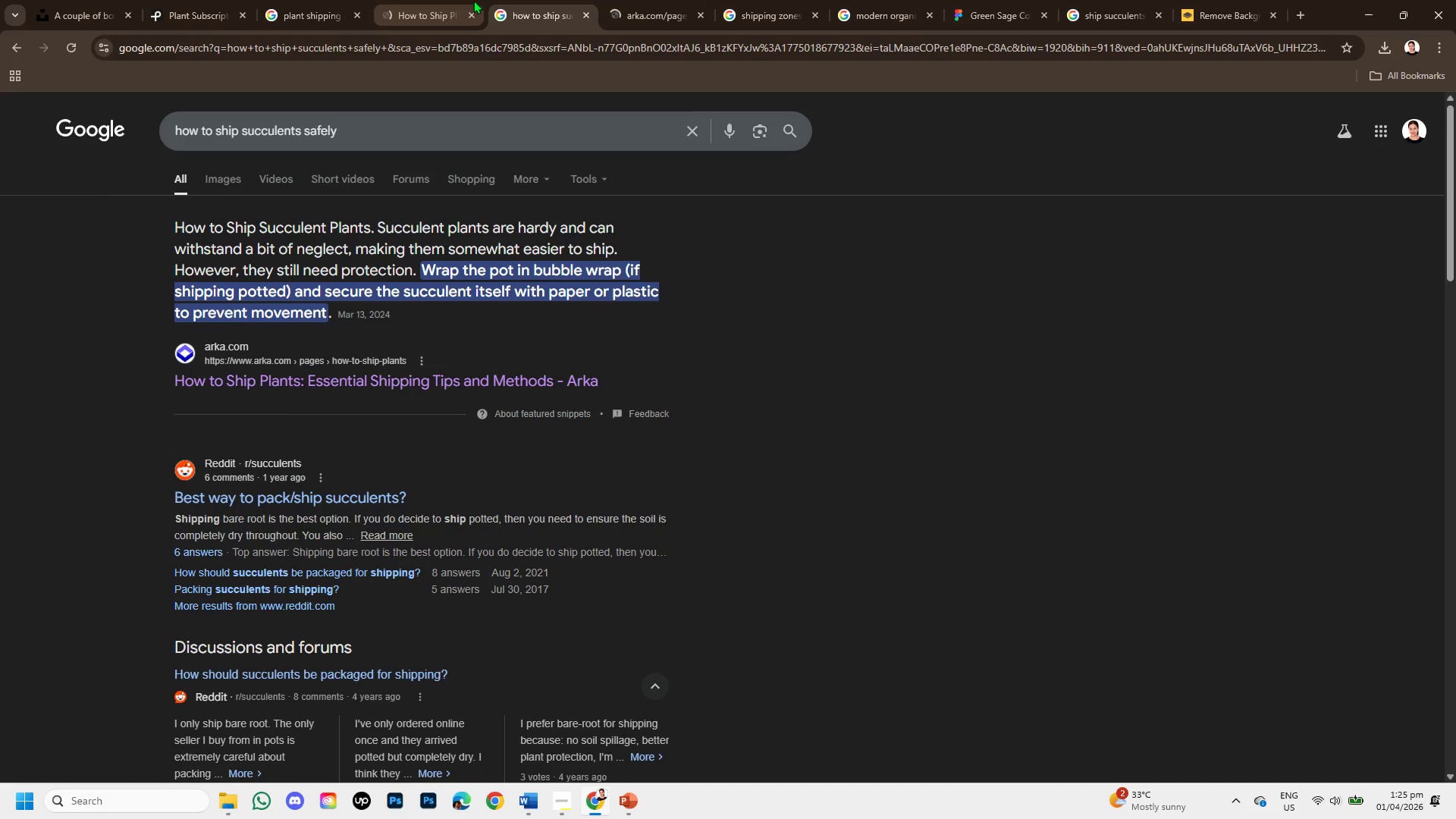 
left_click([444, 0])
 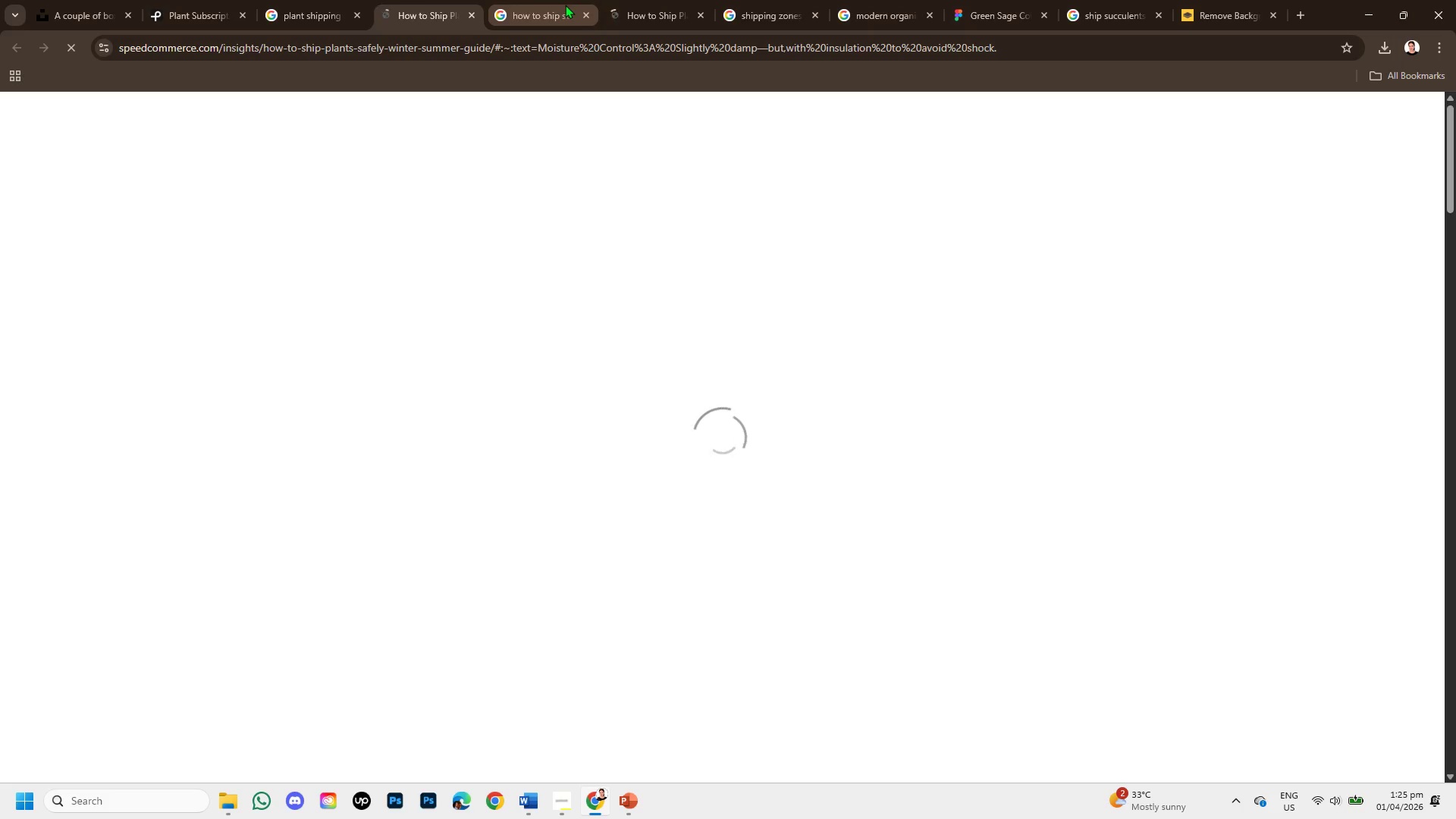 
left_click([620, 0])
 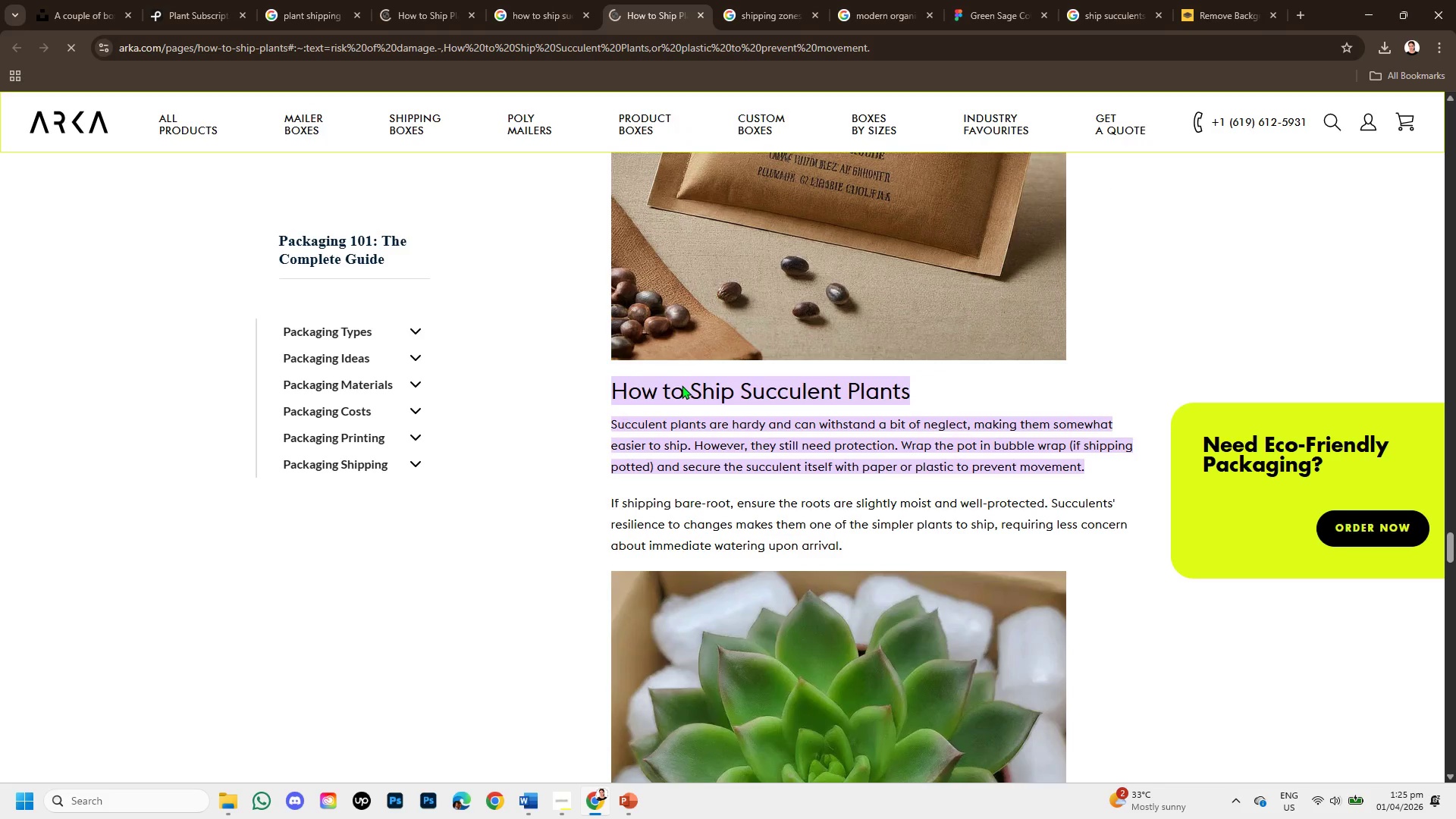 
wait(5.75)
 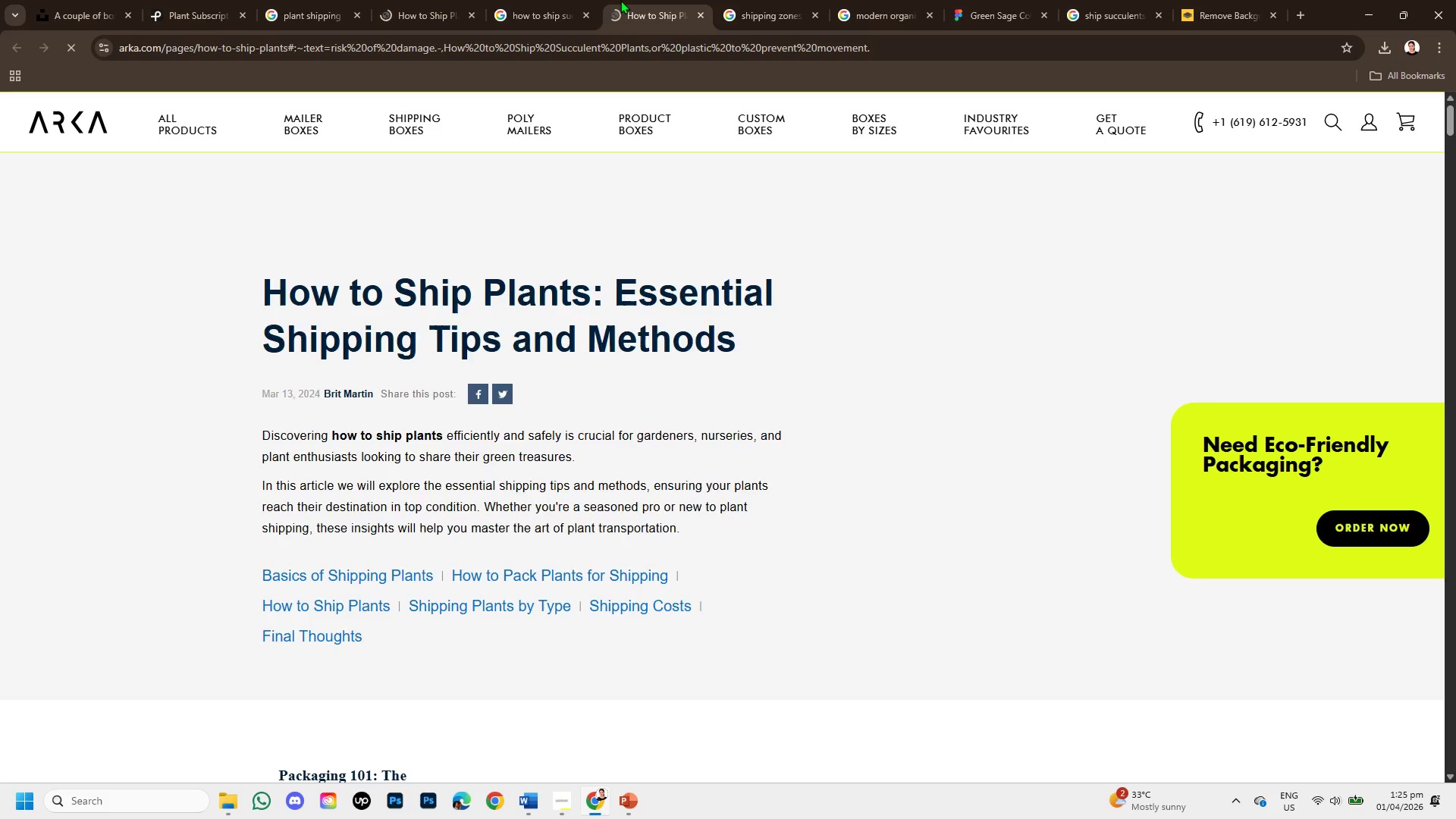 
scroll: coordinate [781, 428], scroll_direction: down, amount: 2.0
 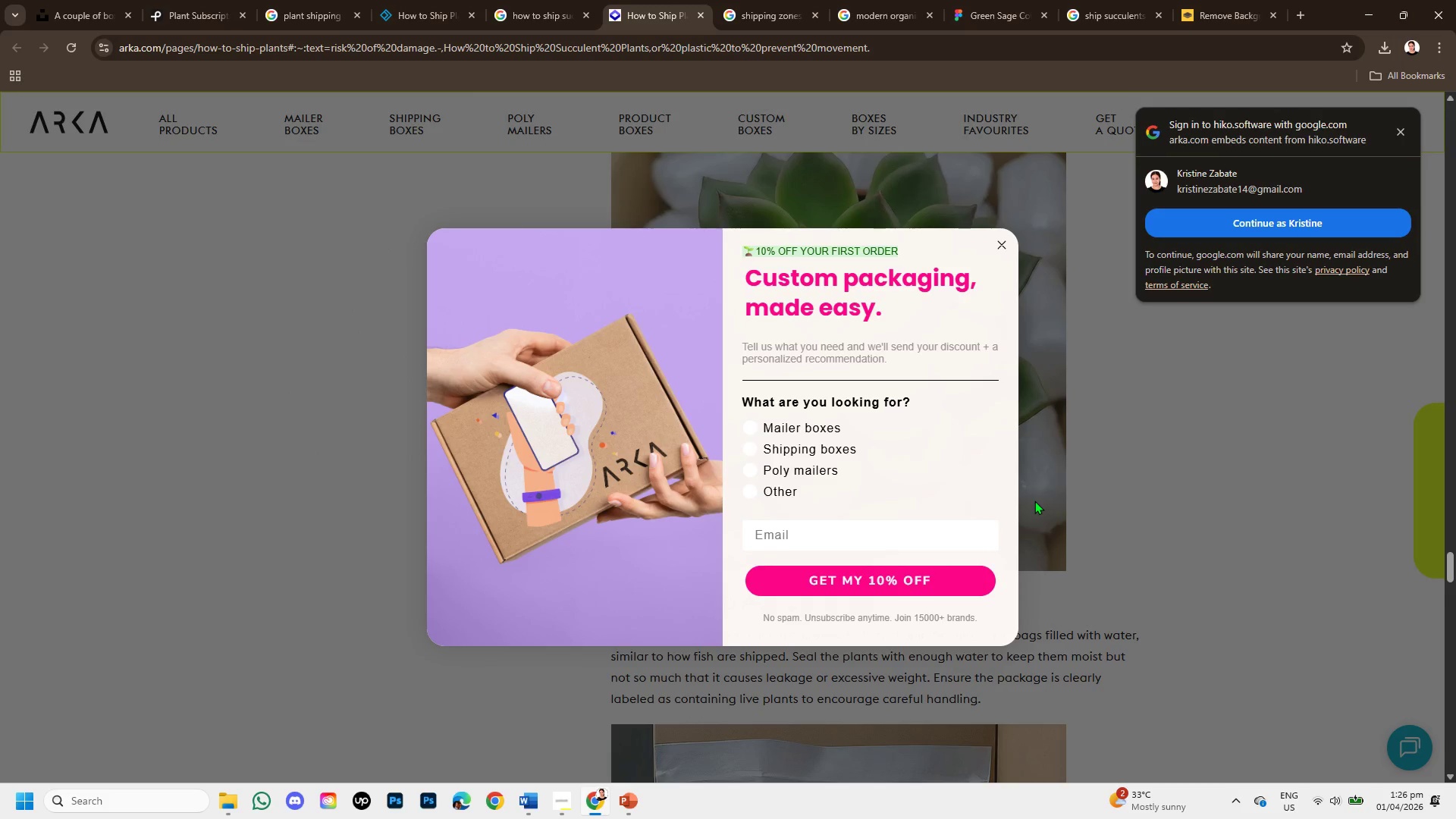 
wait(15.27)
 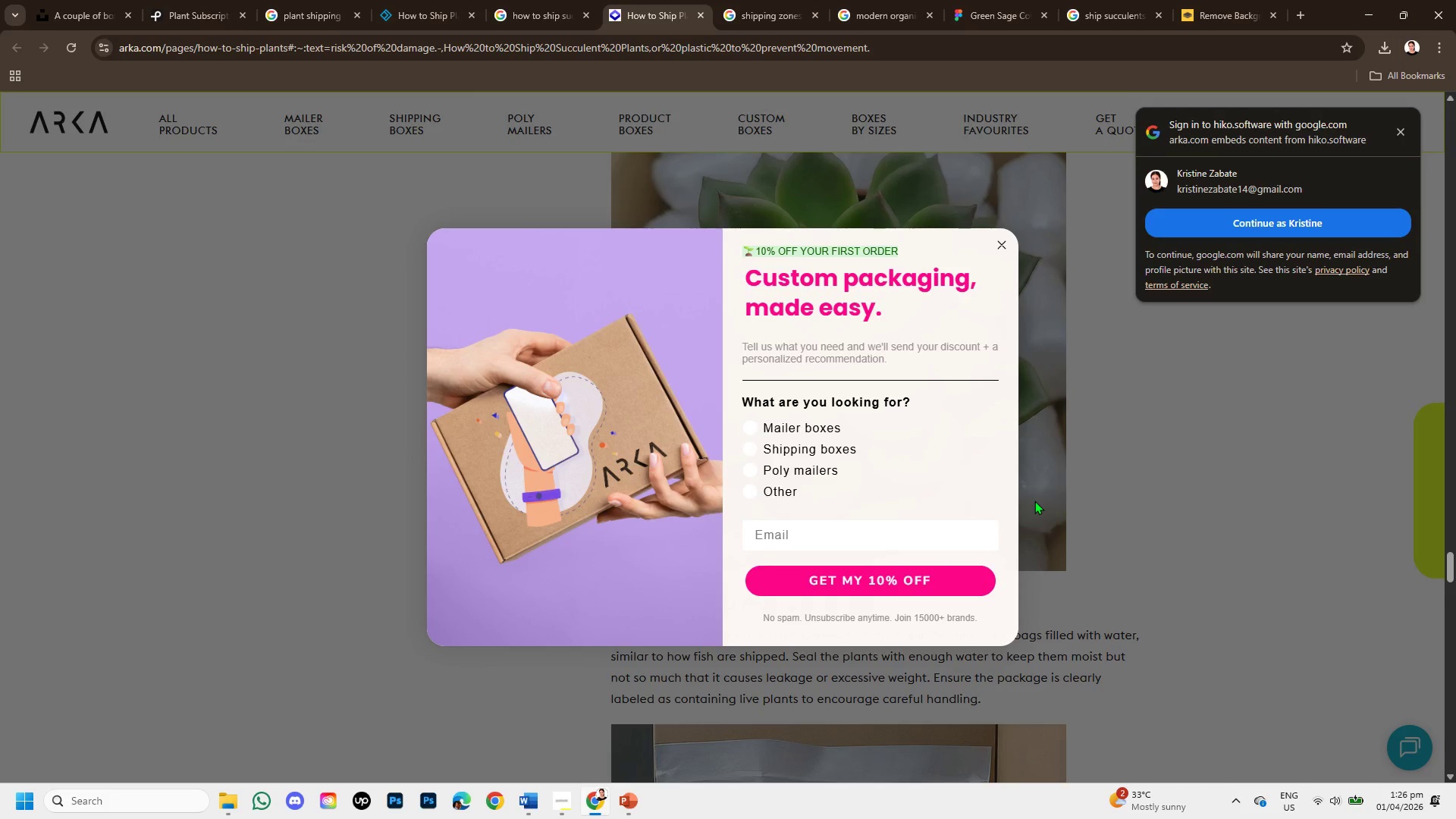 
mouse_move([1367, 788])
 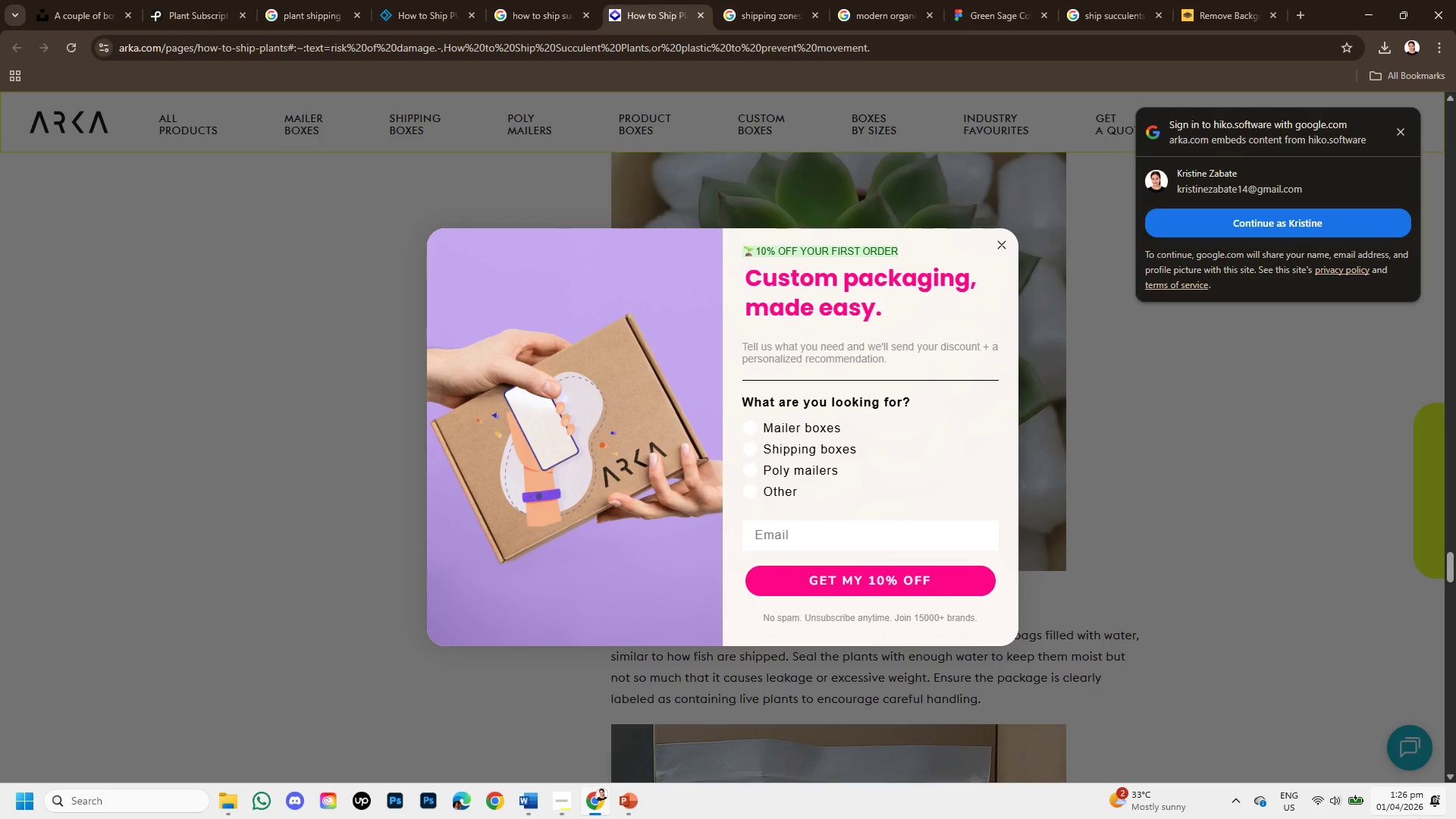 
mouse_move([1388, 809])
 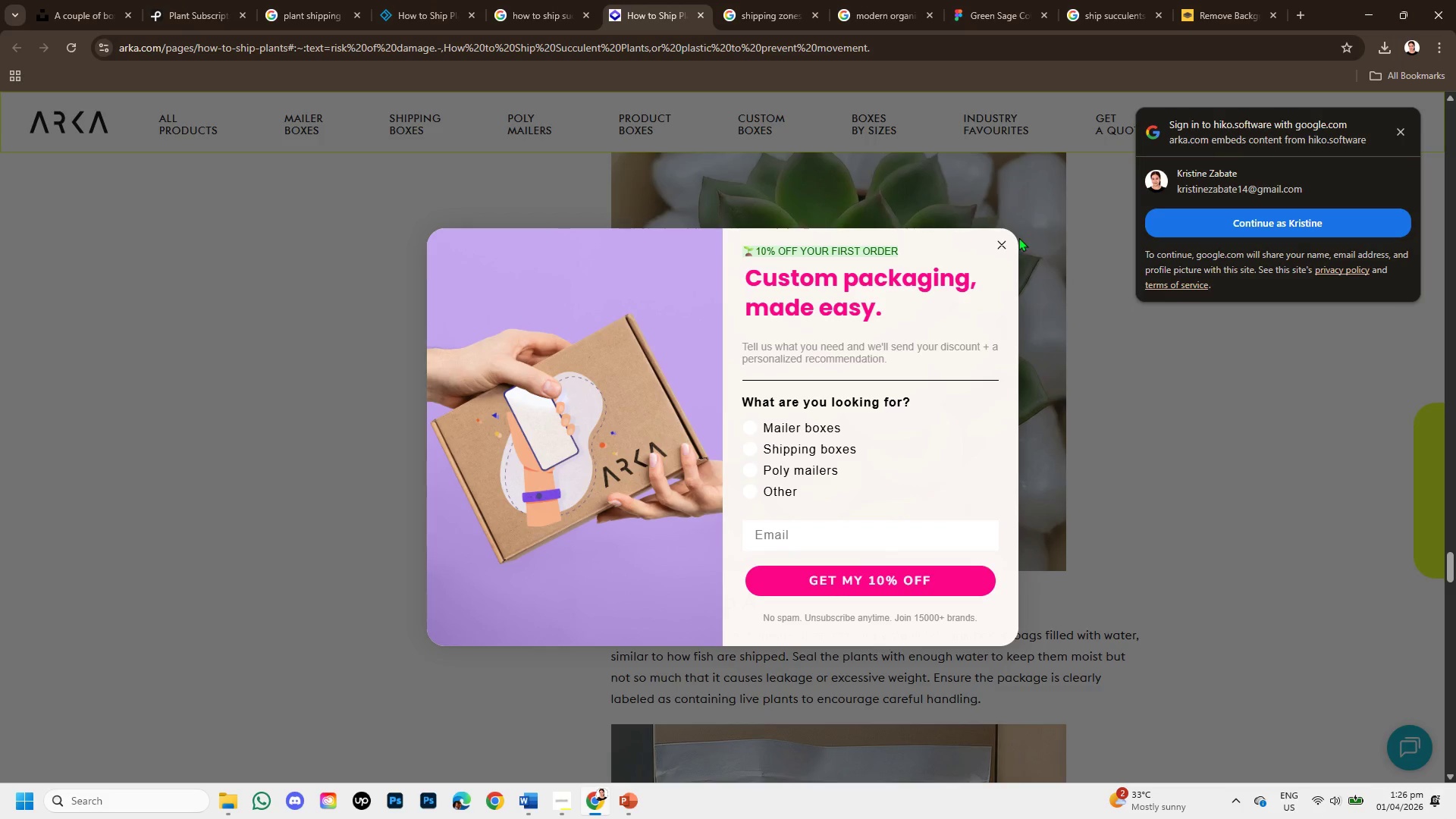 
left_click([998, 244])
 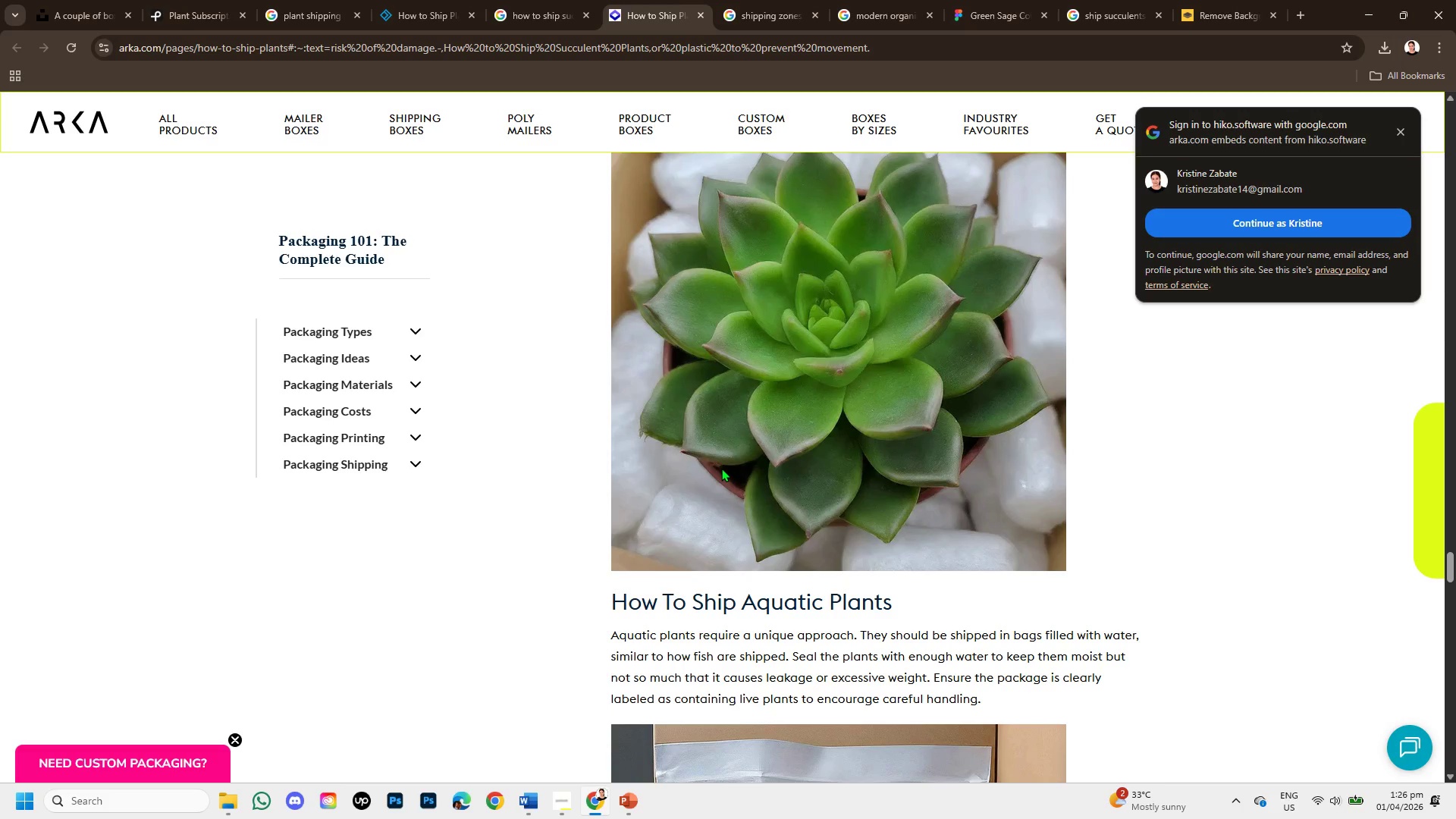 
wait(7.59)
 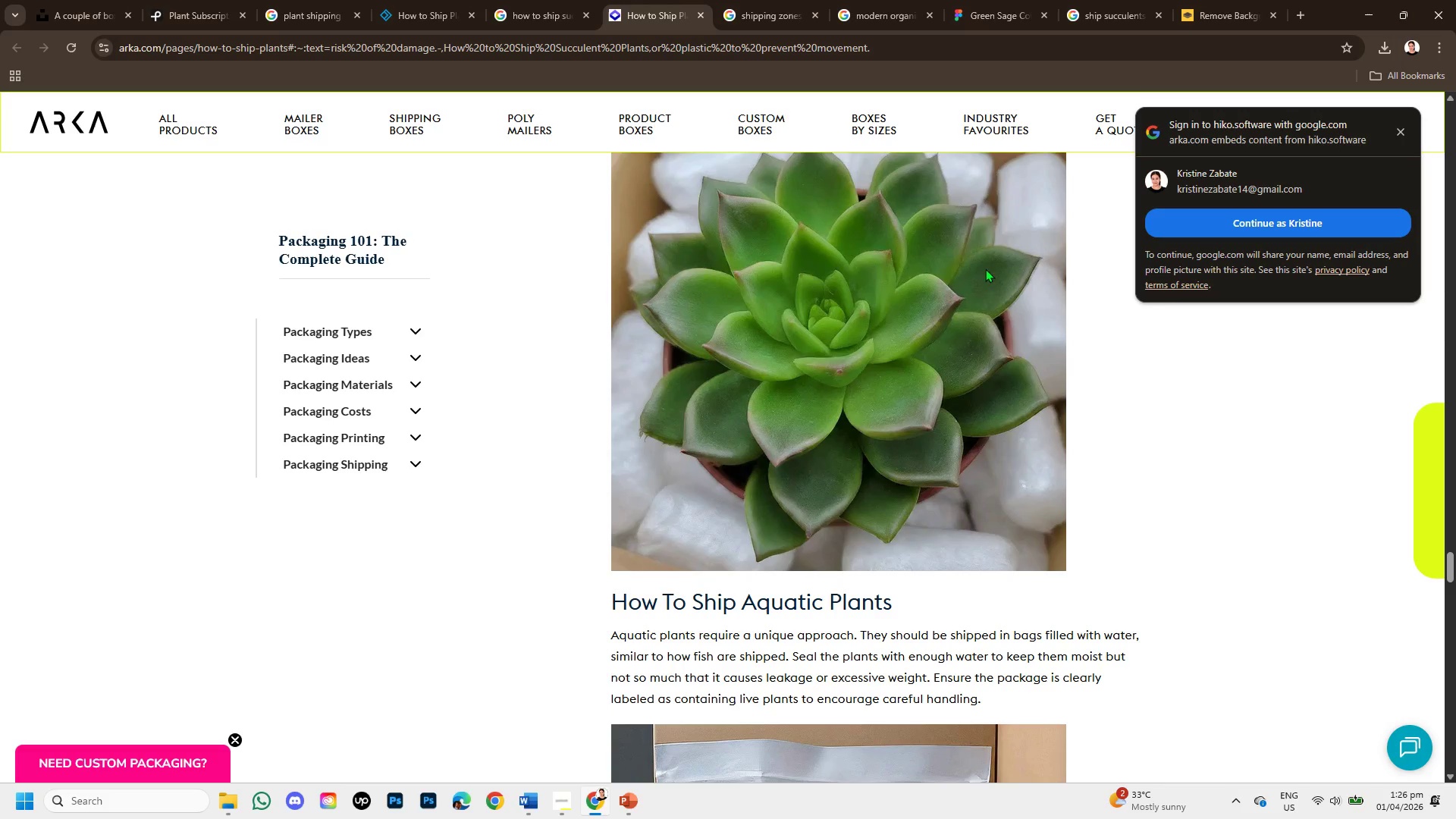 
left_click([632, 792])
 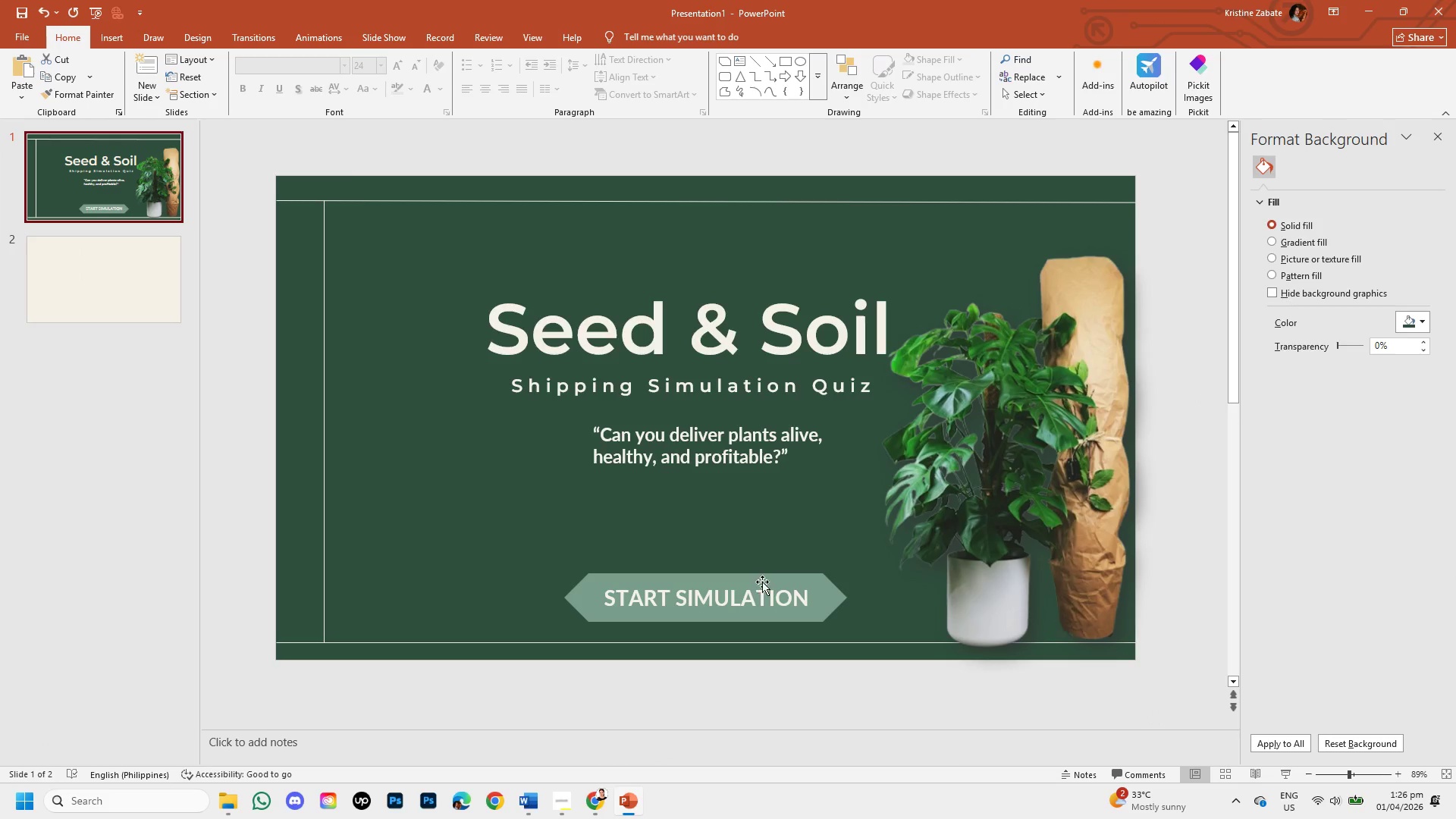 
left_click([764, 578])
 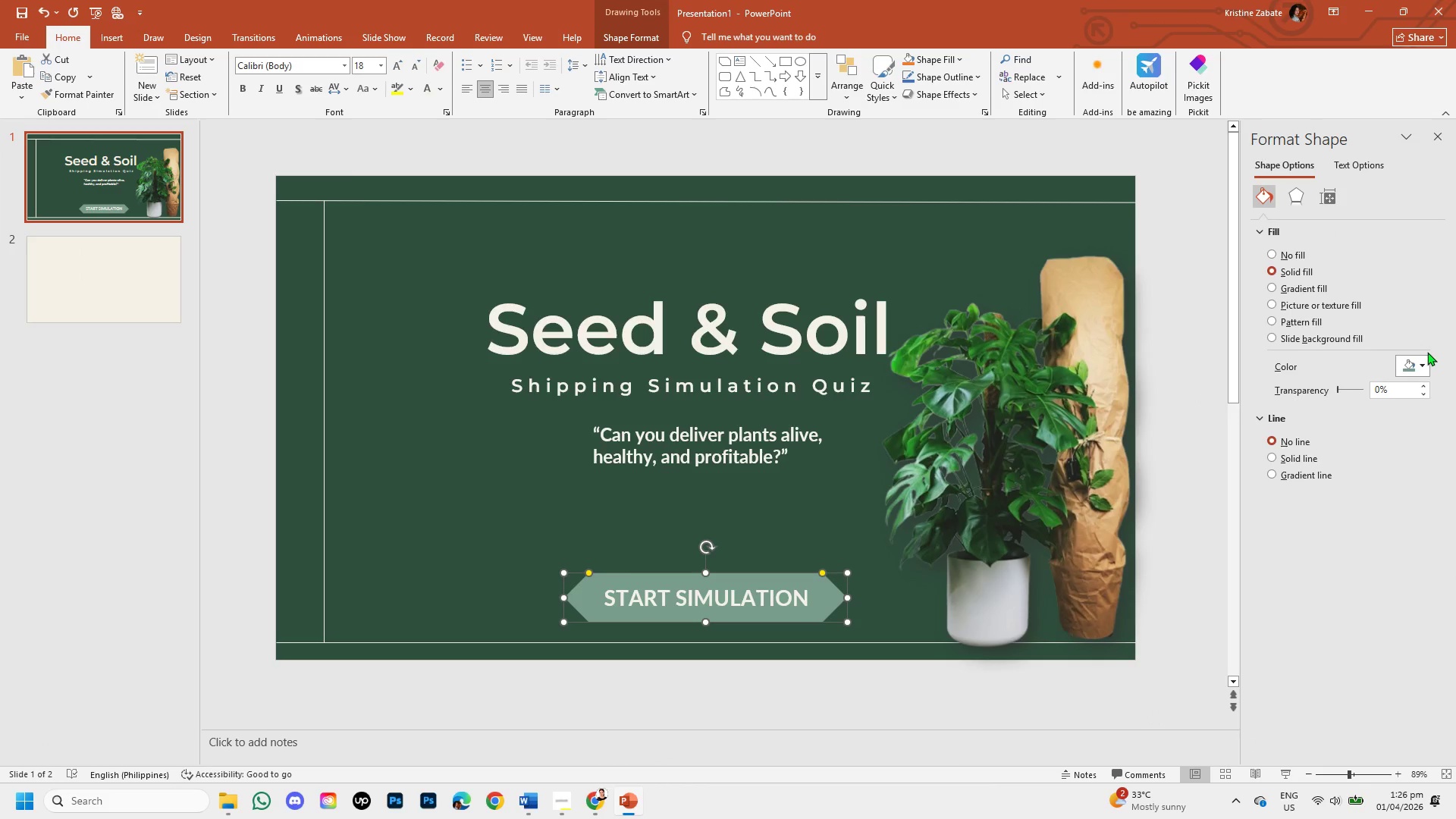 
left_click([1420, 362])
 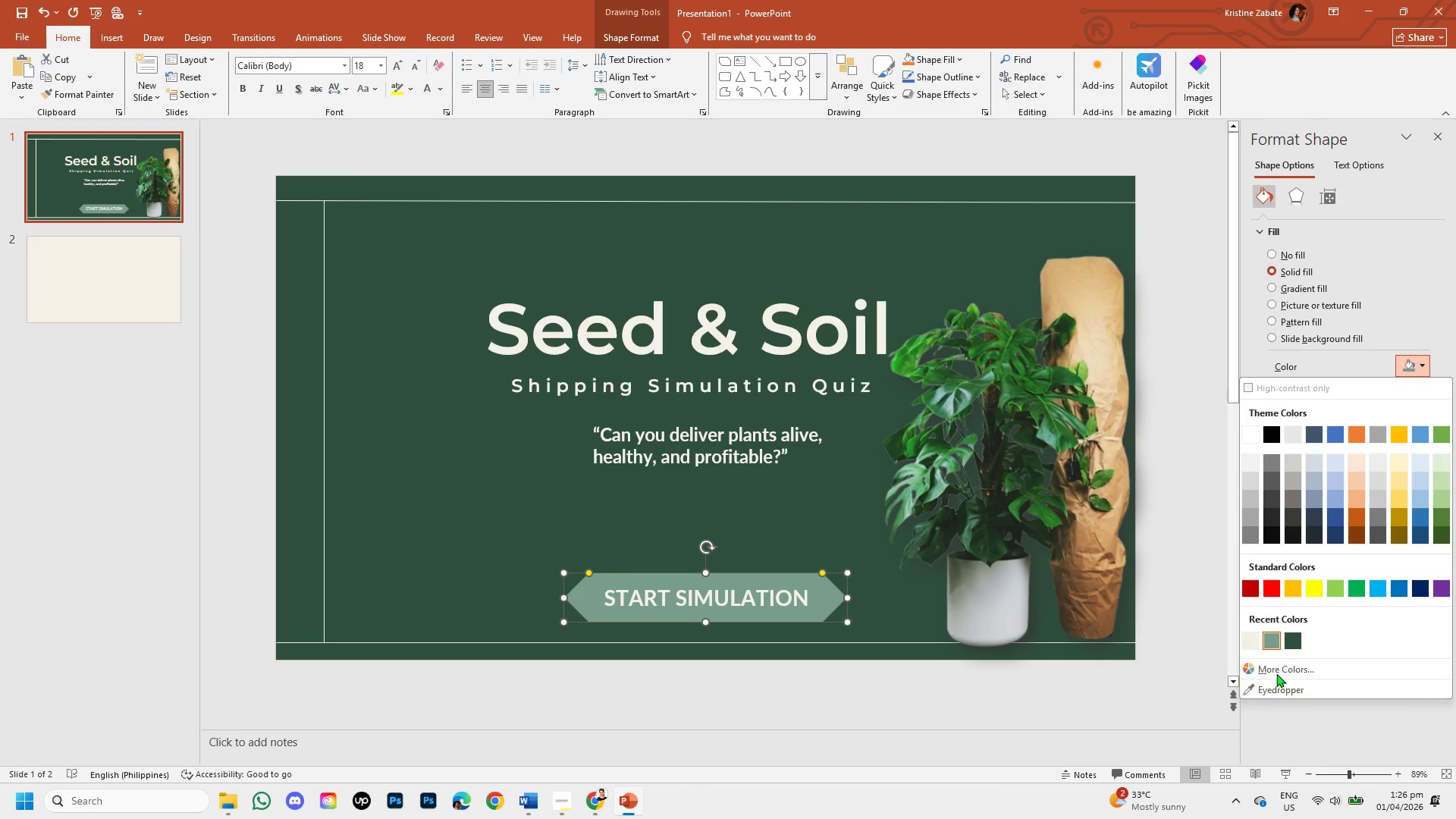 
left_click([1276, 673])
 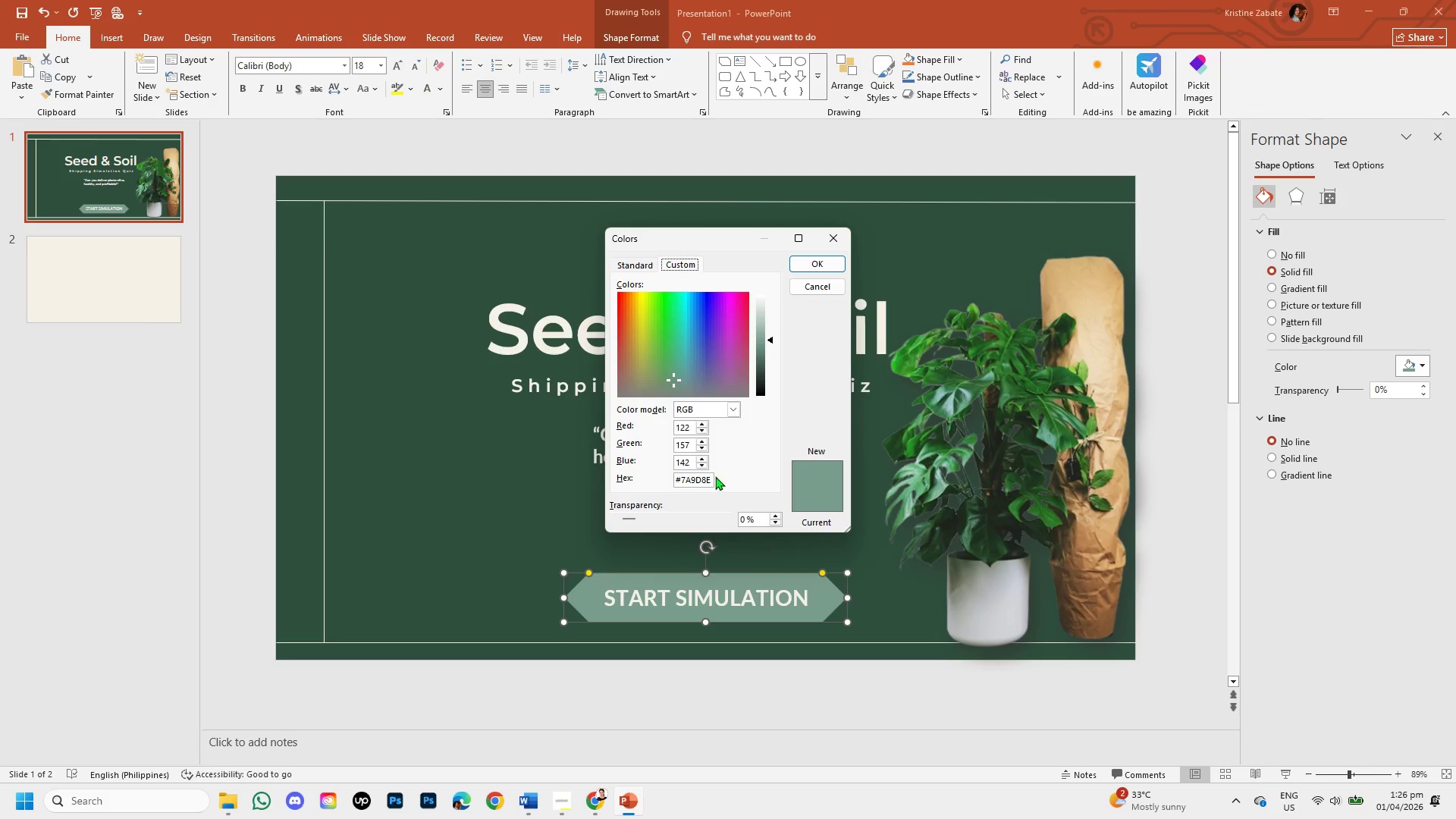 
left_click([708, 474])
 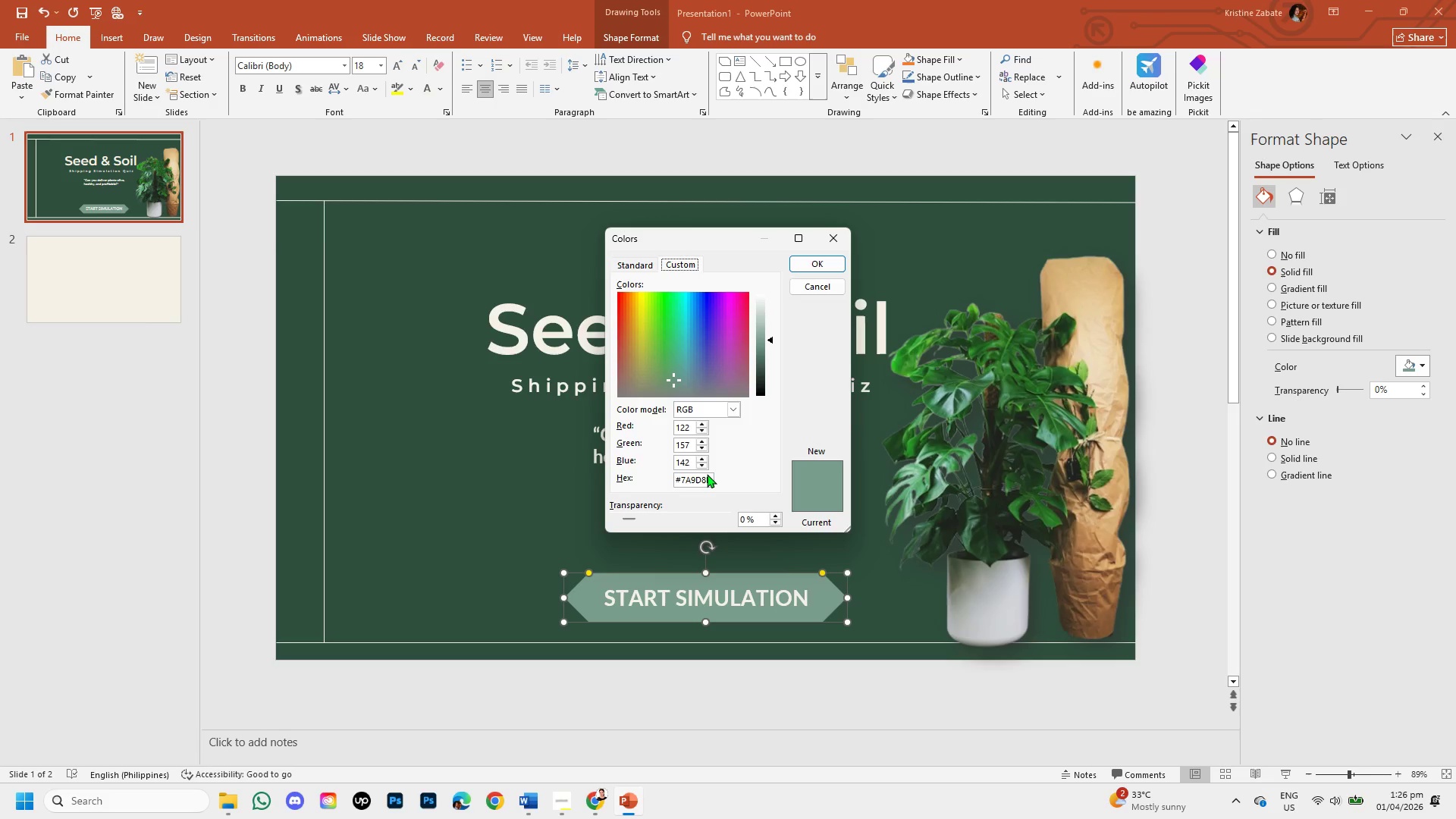 
left_click([707, 474])
 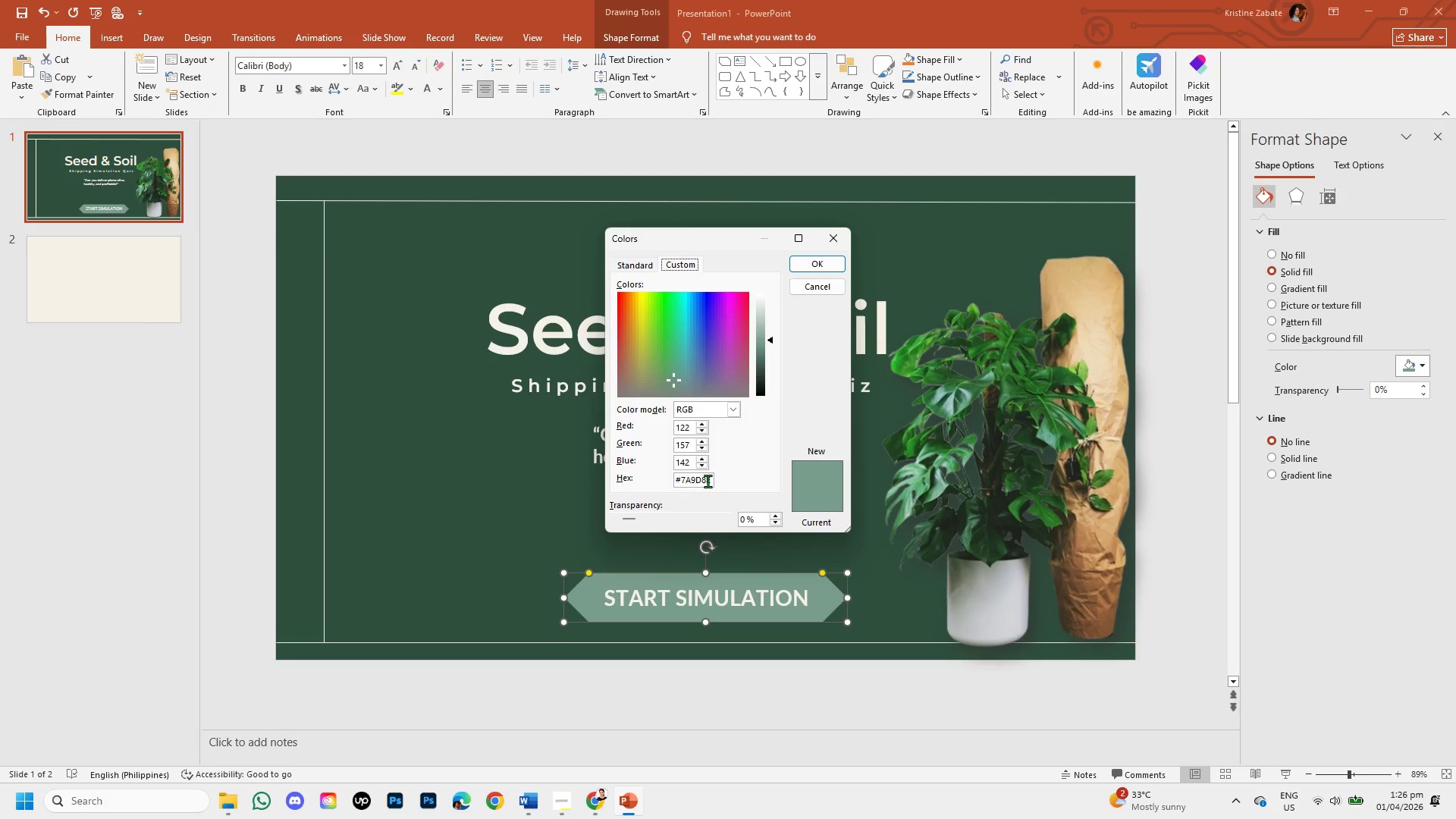 
left_click([709, 482])
 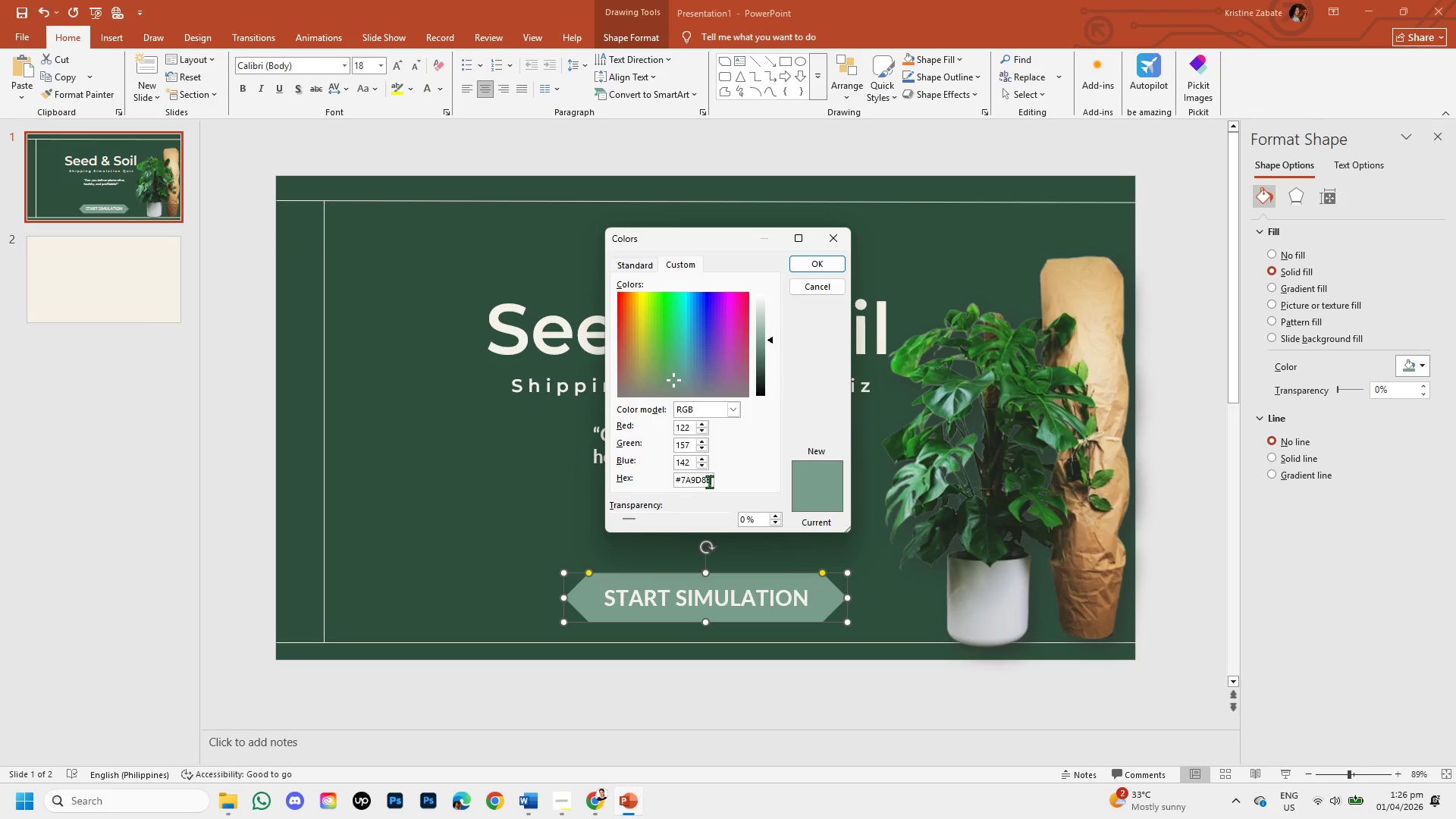 
key(Backspace)
 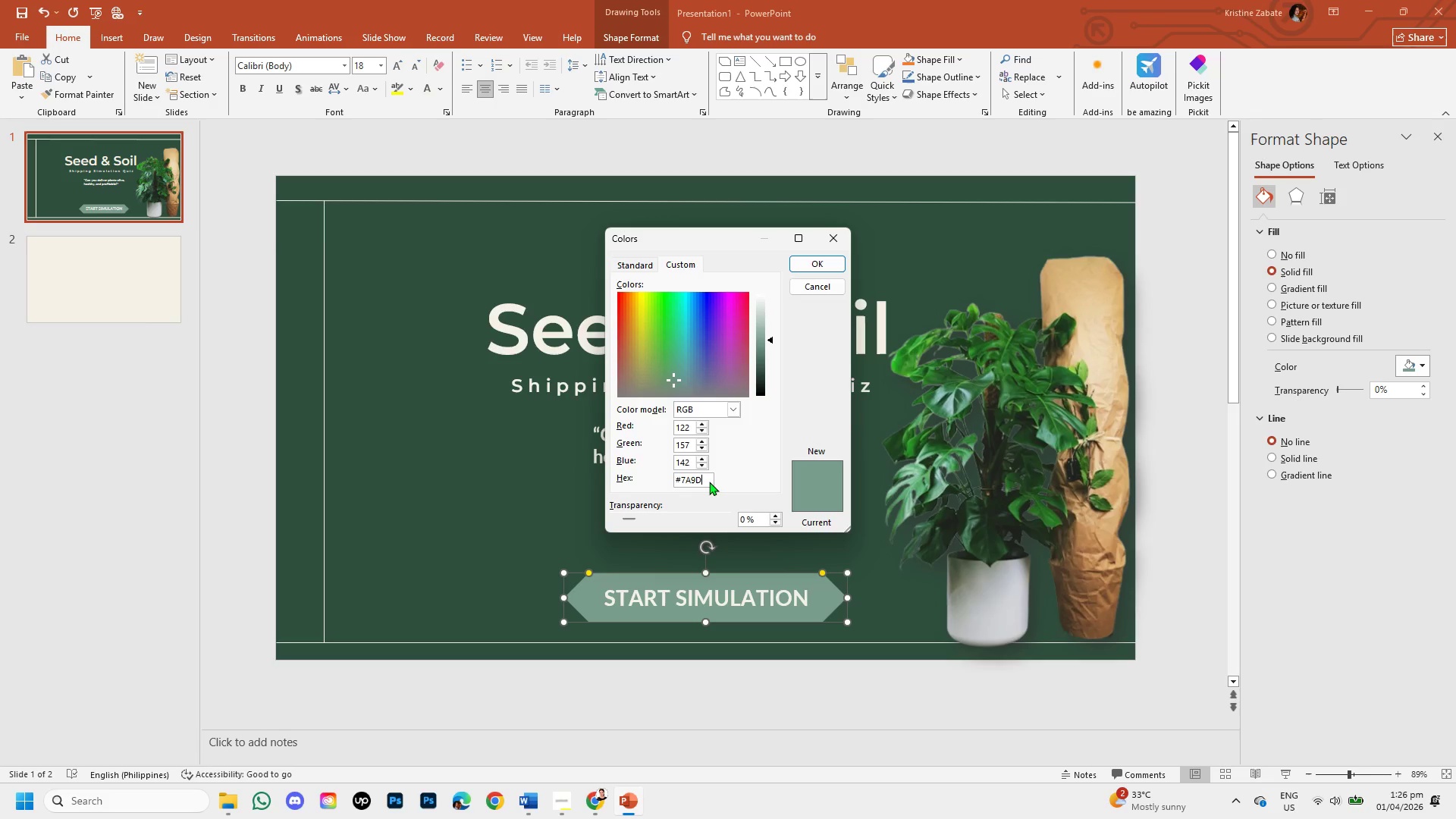 
key(Backspace)
 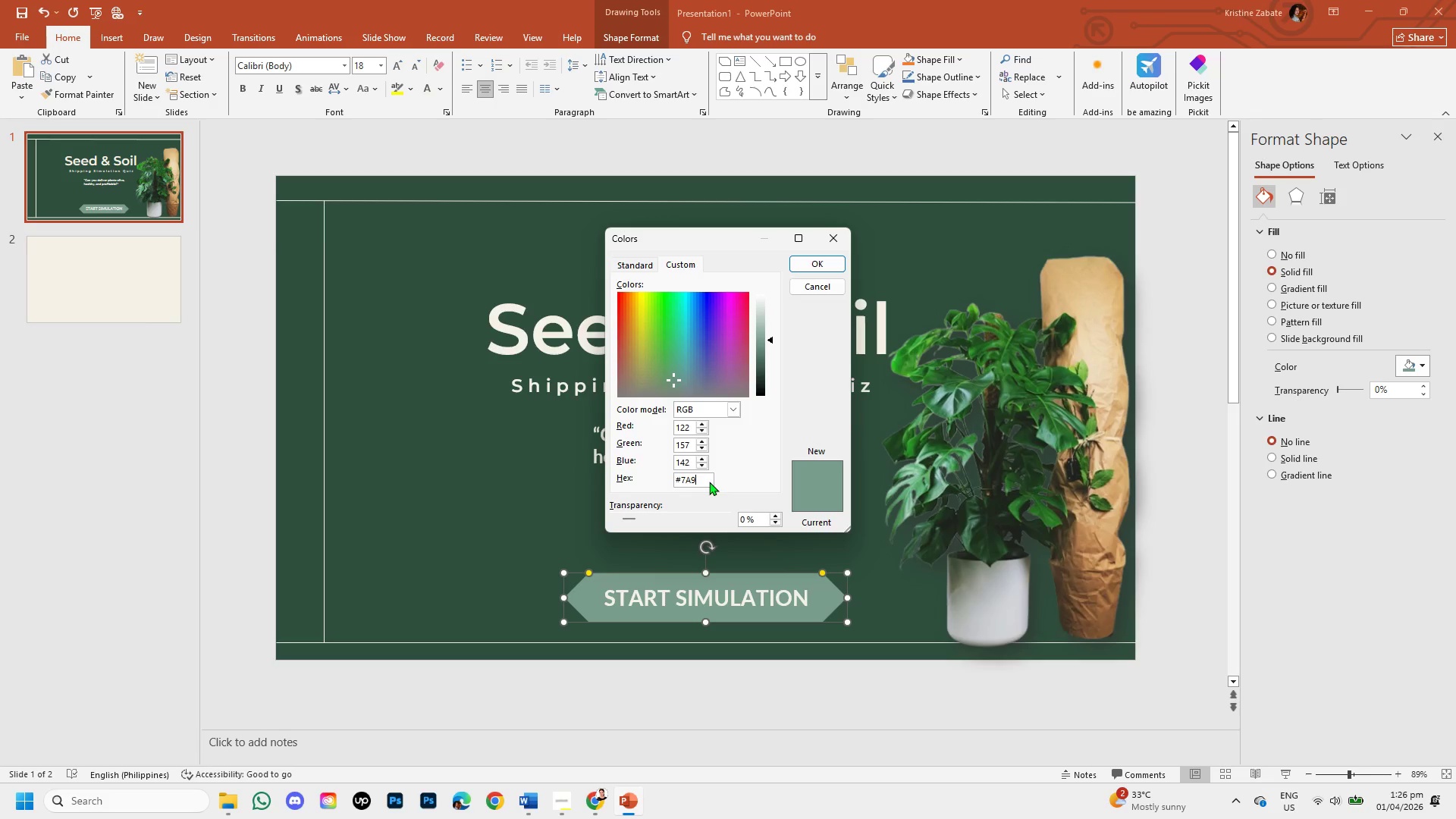 
key(Backspace)
 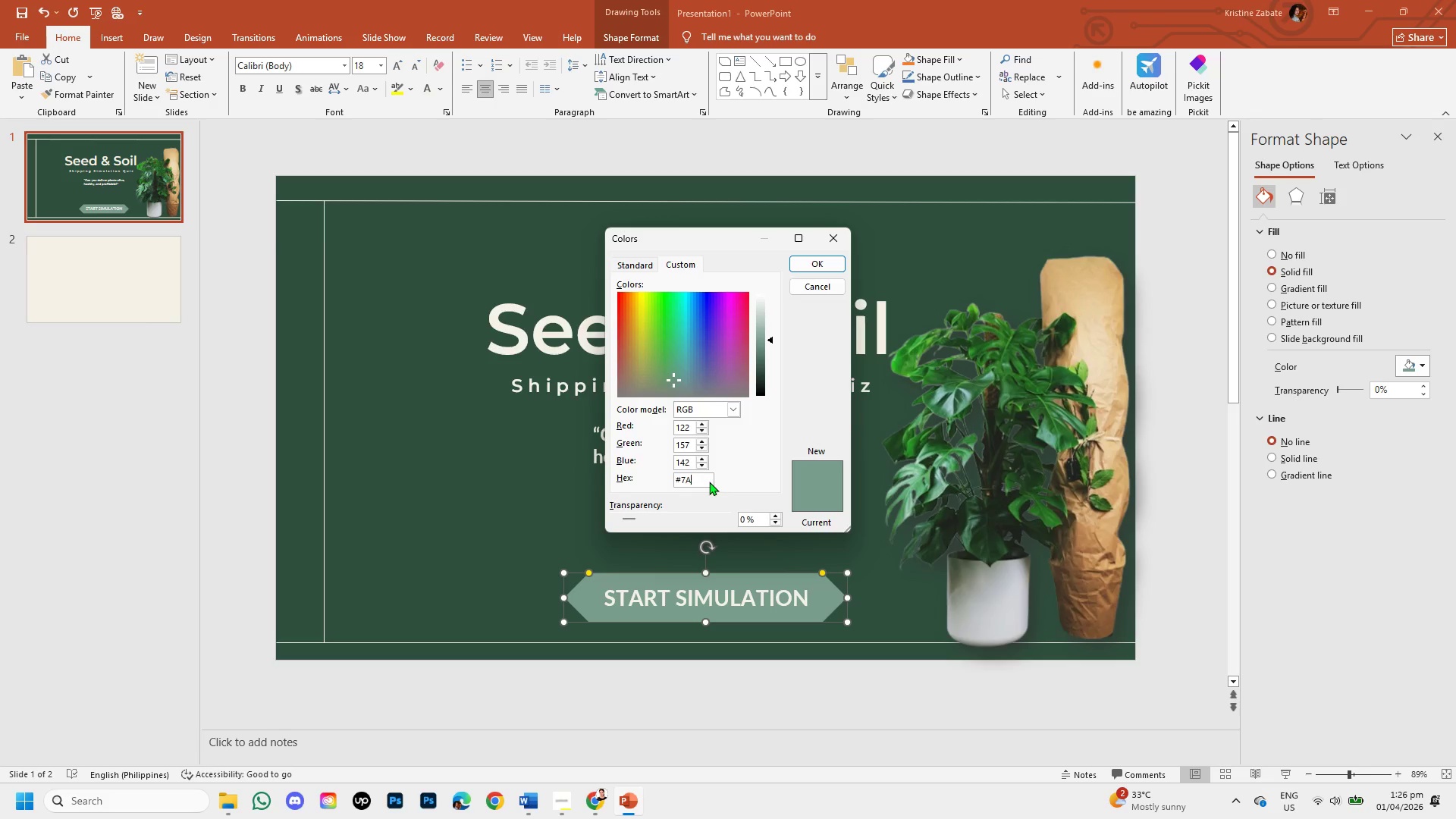 
key(Backspace)
 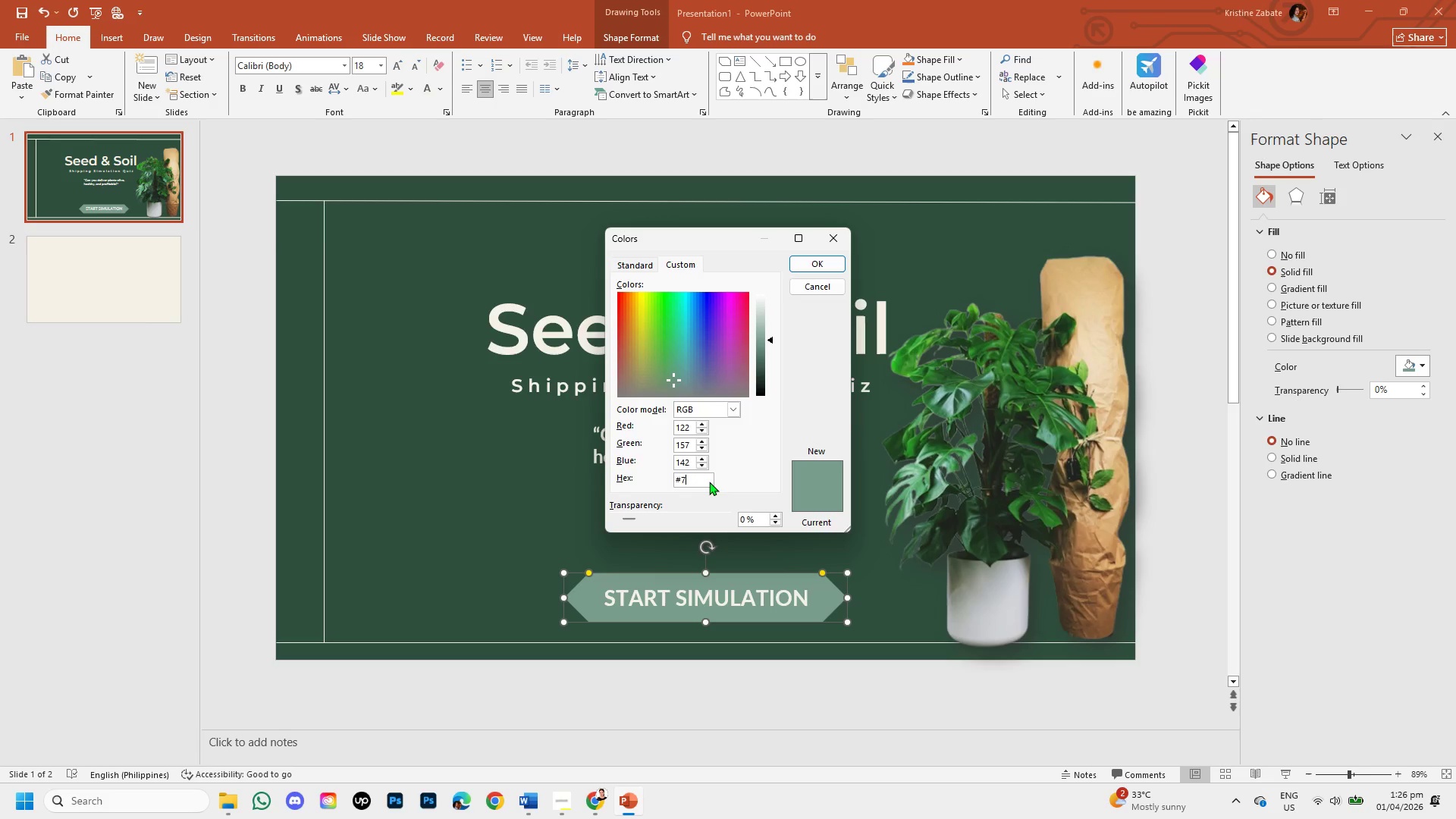 
key(Backspace)
 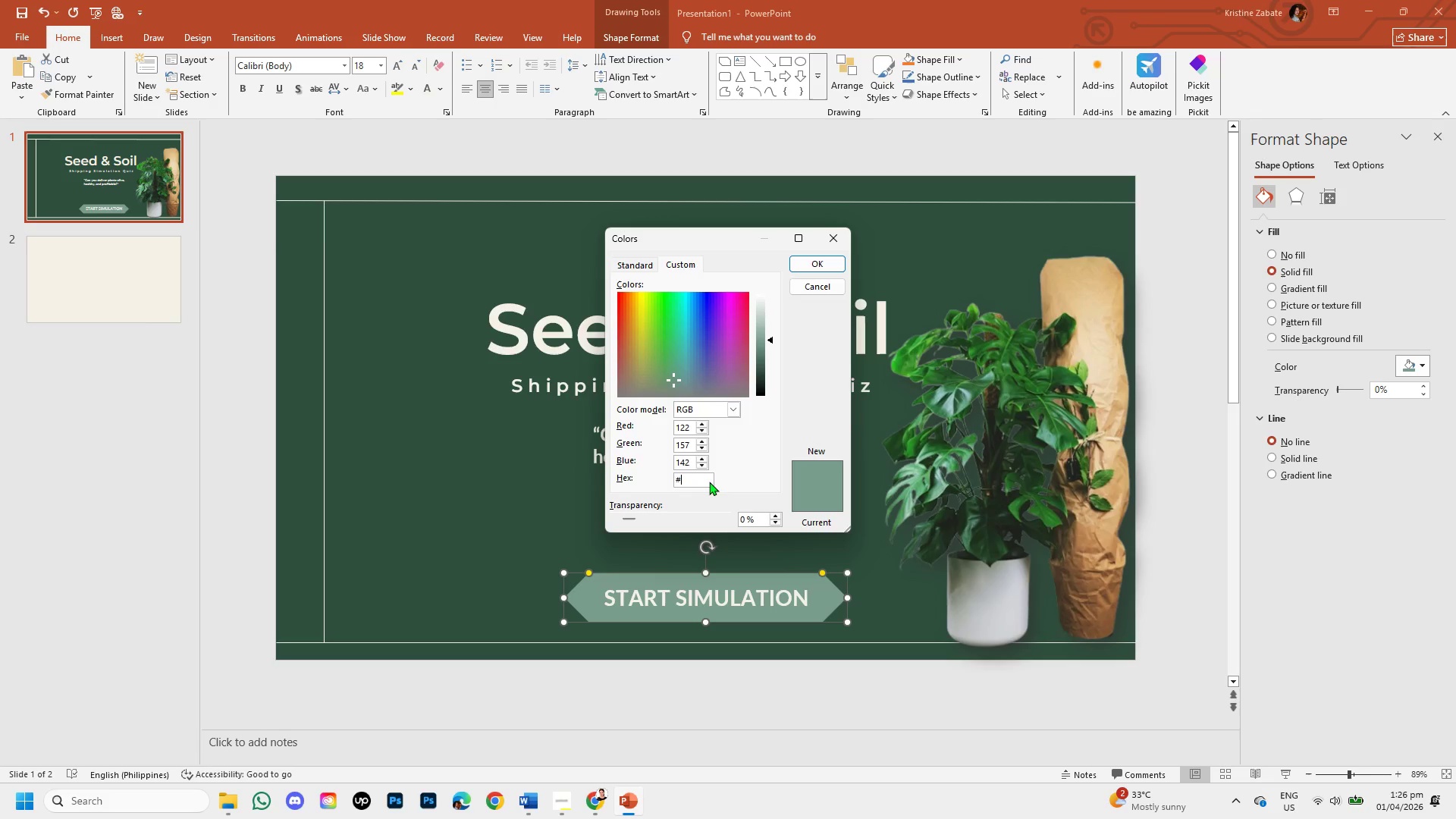 
key(Backspace)
 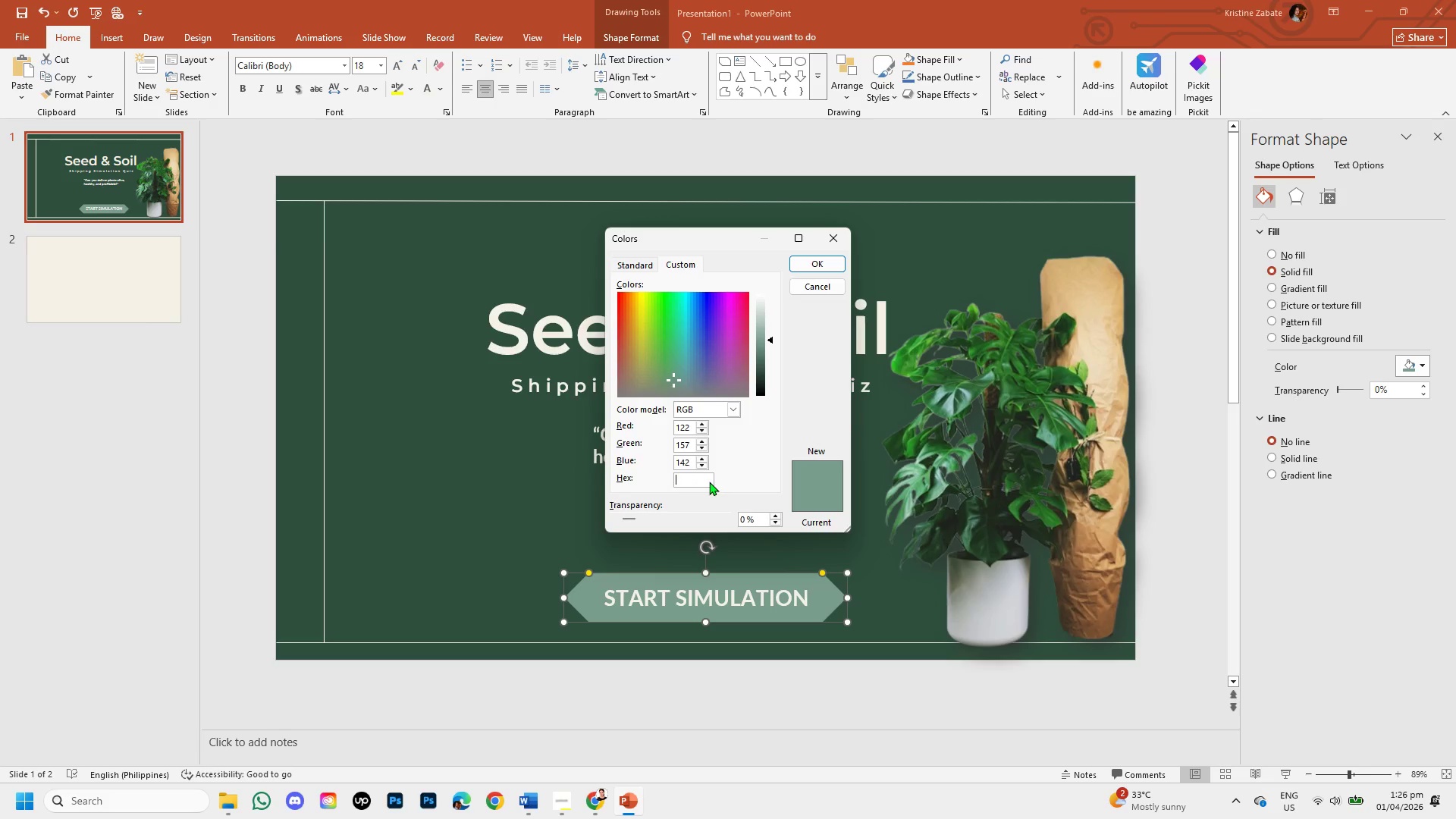 
key(Backspace)
 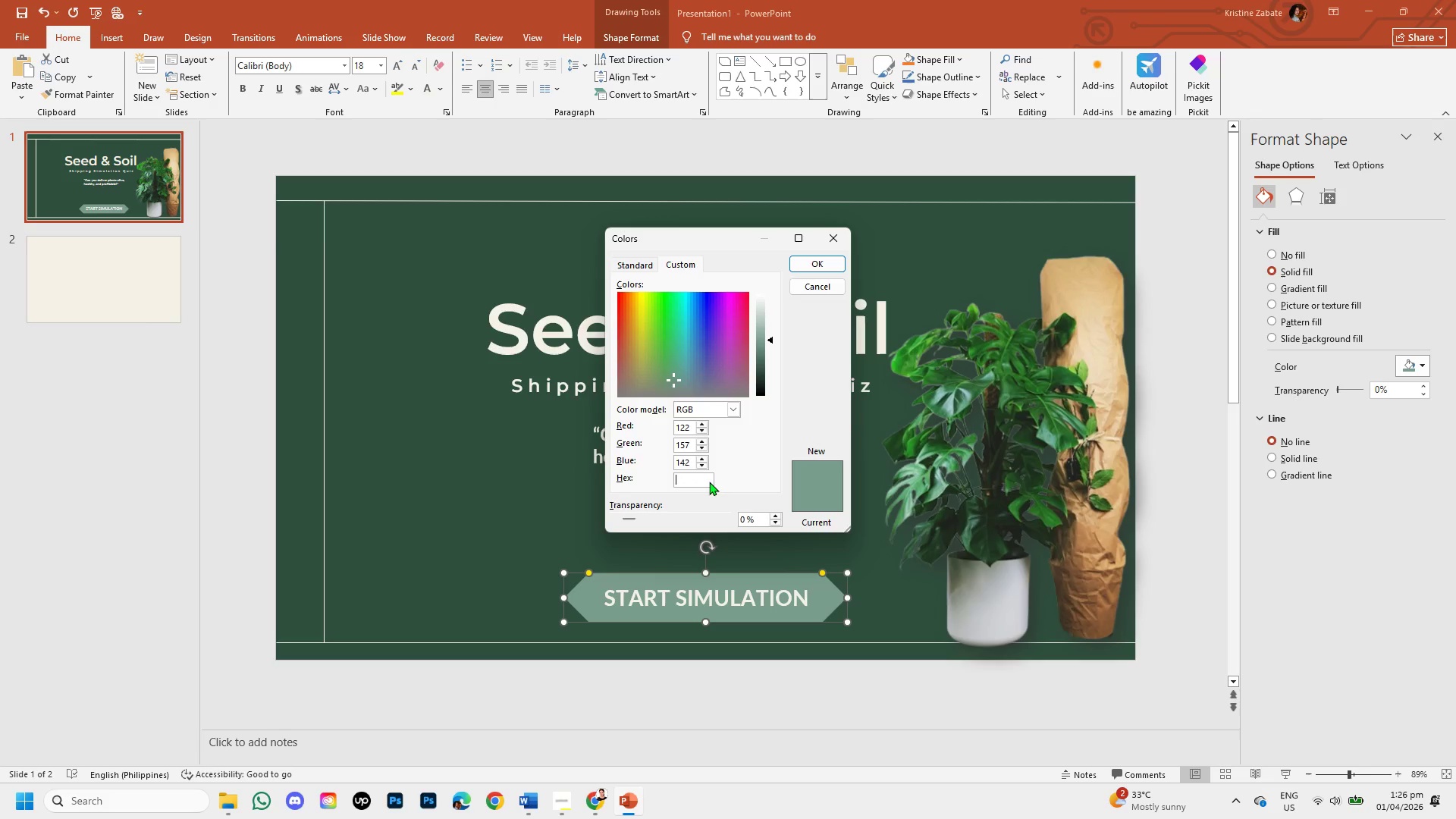 
key(Shift+3)
 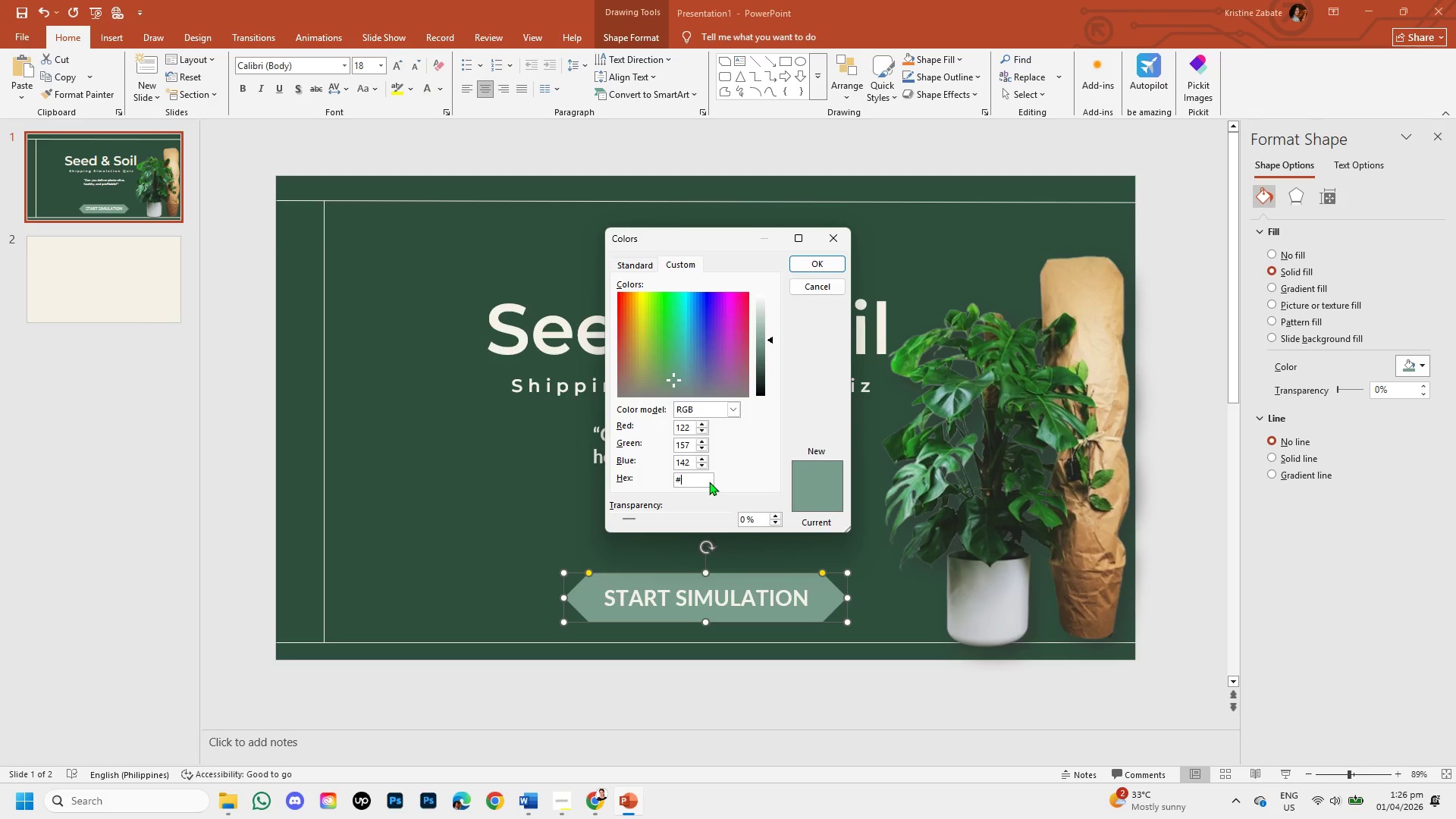 
type(2F5D50)
 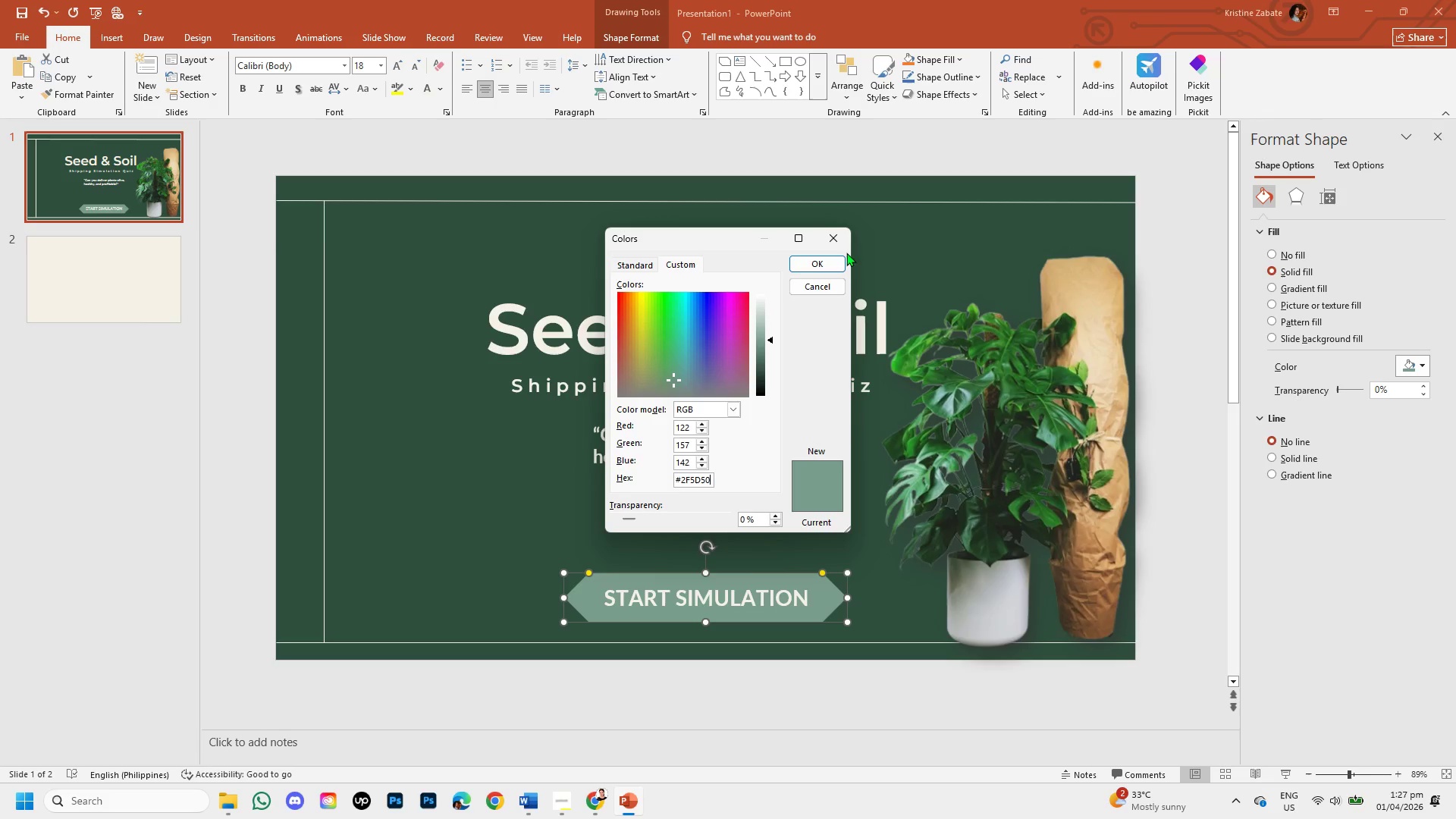 
left_click([837, 257])
 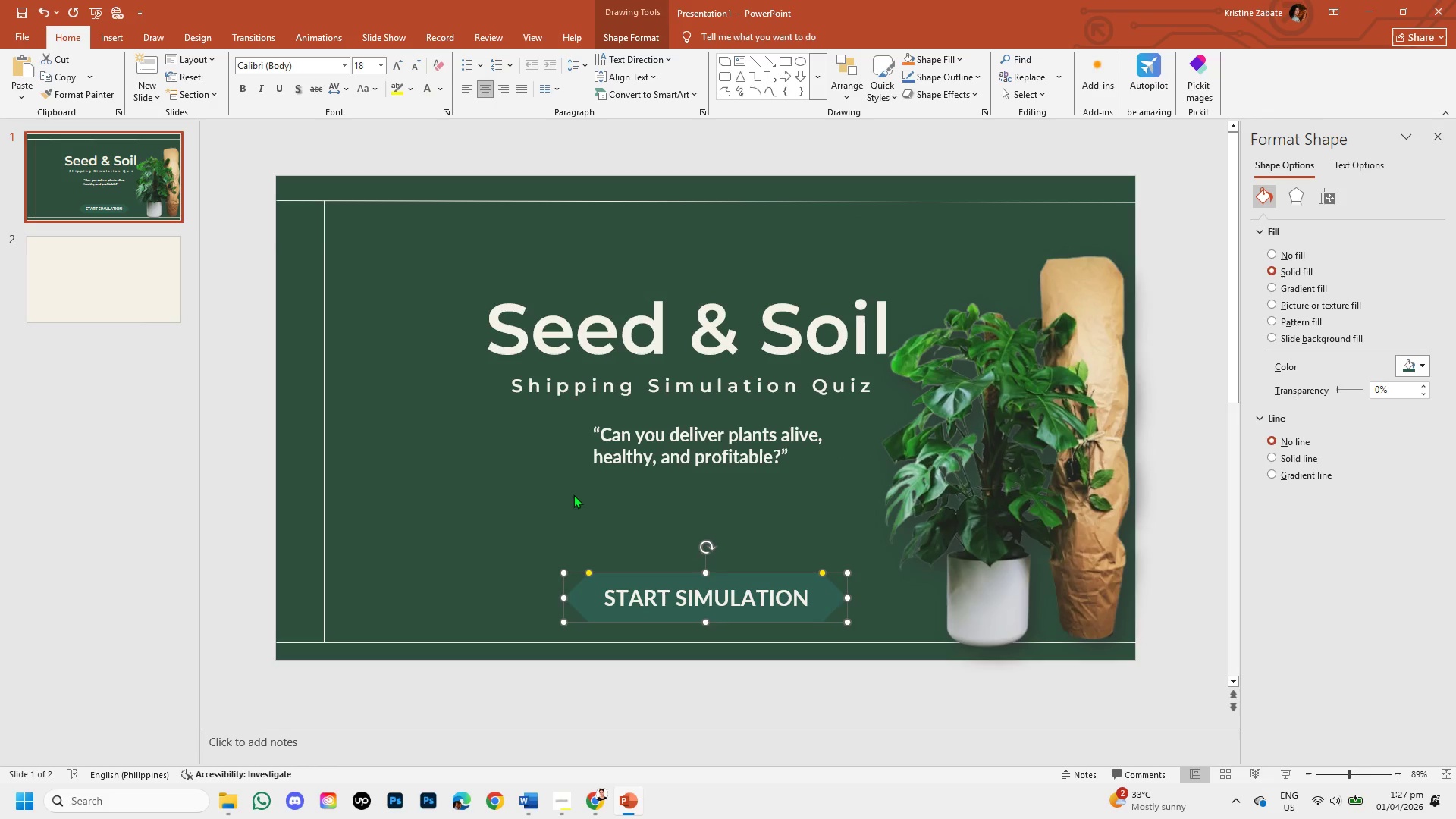 
left_click([500, 494])
 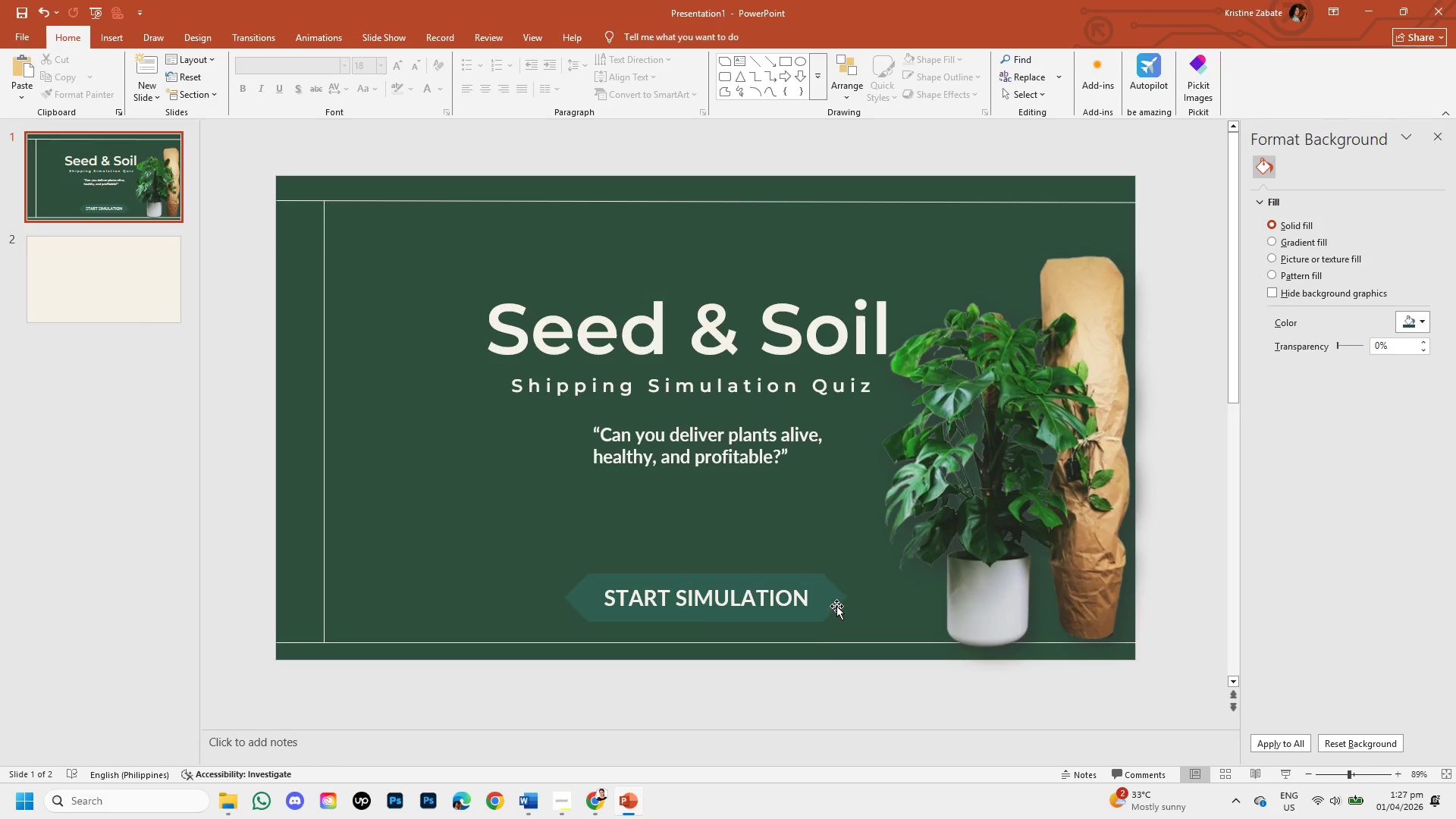 
left_click([836, 597])
 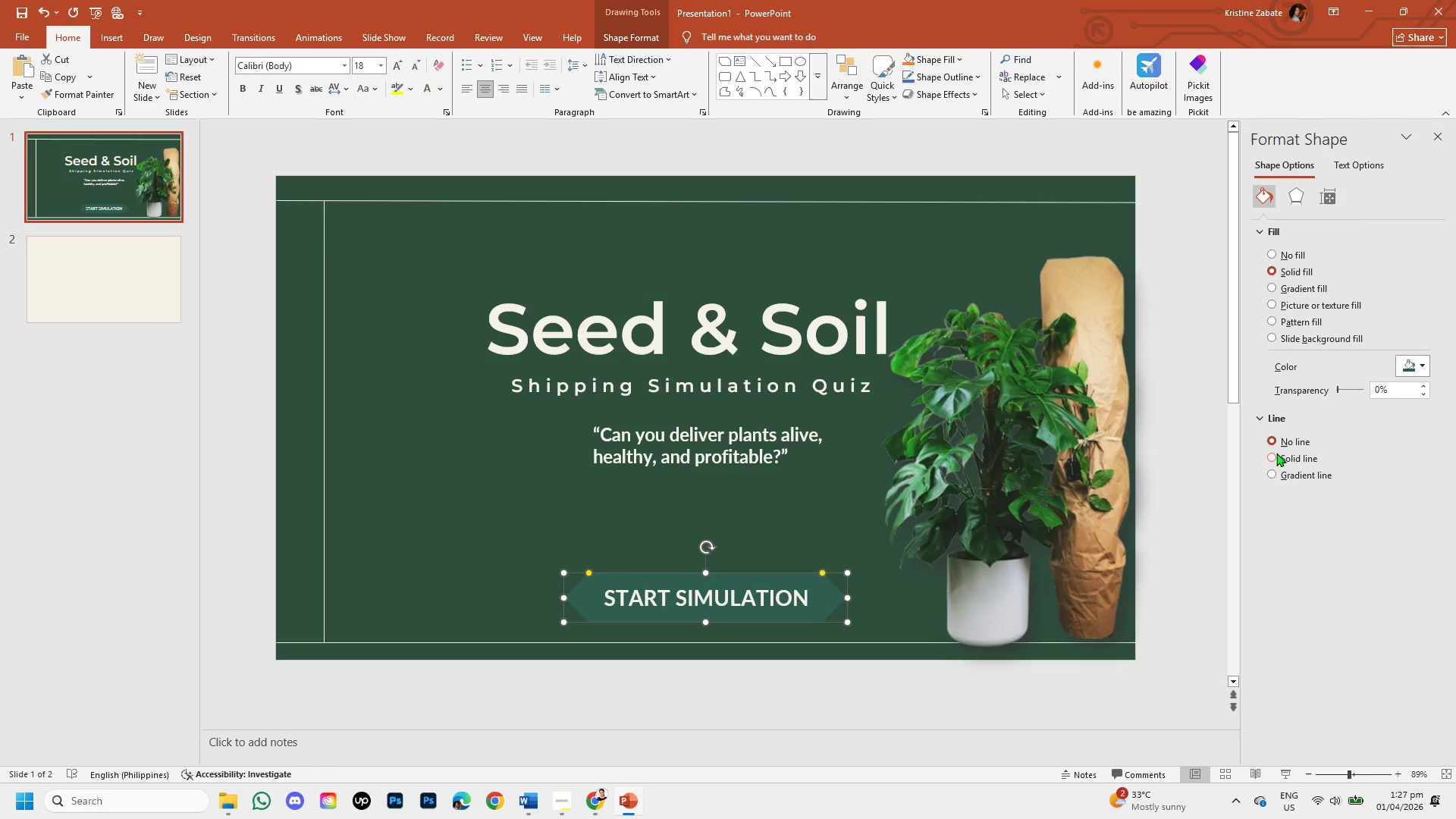 
left_click([1272, 457])
 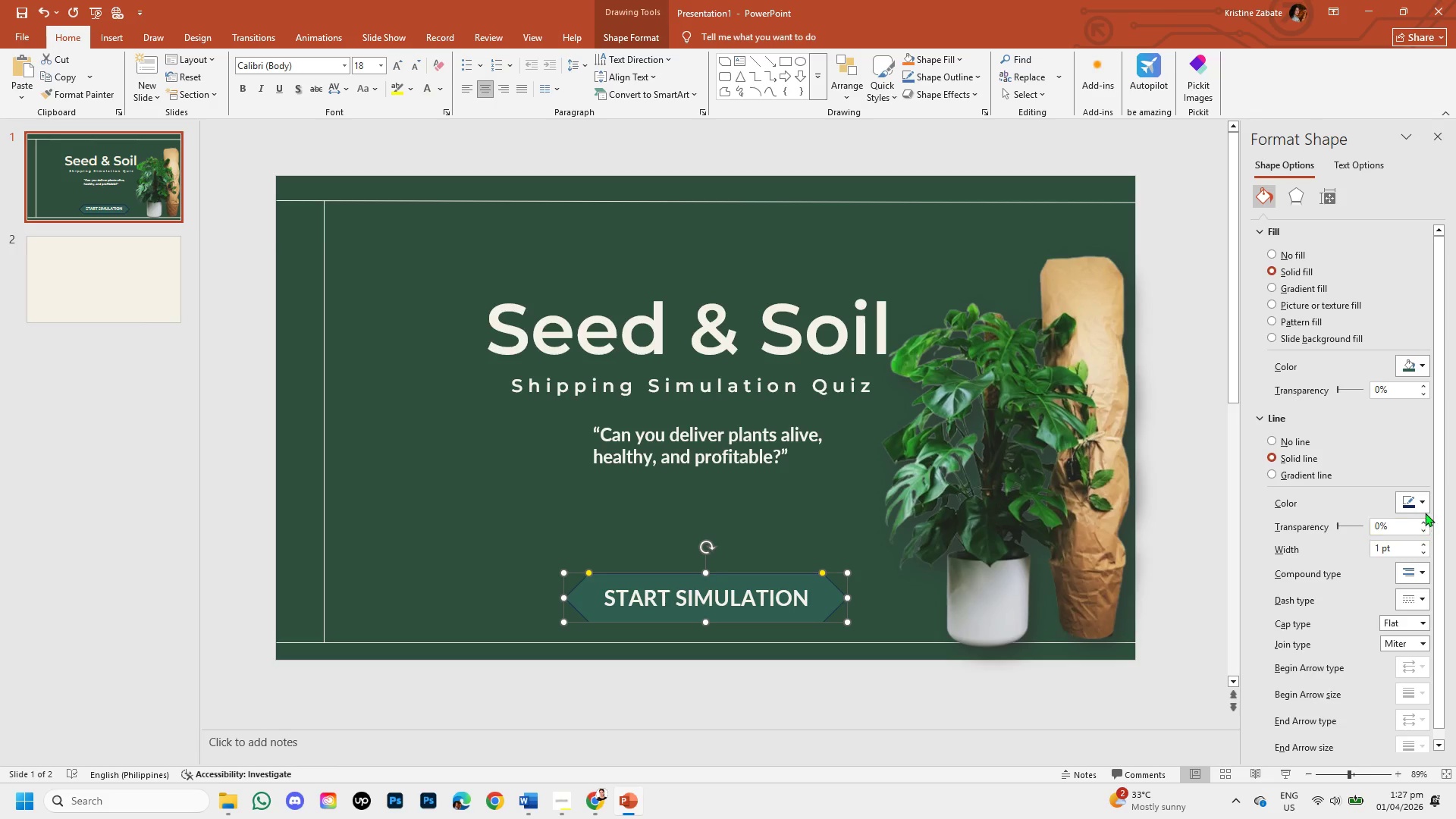 
left_click([1417, 494])
 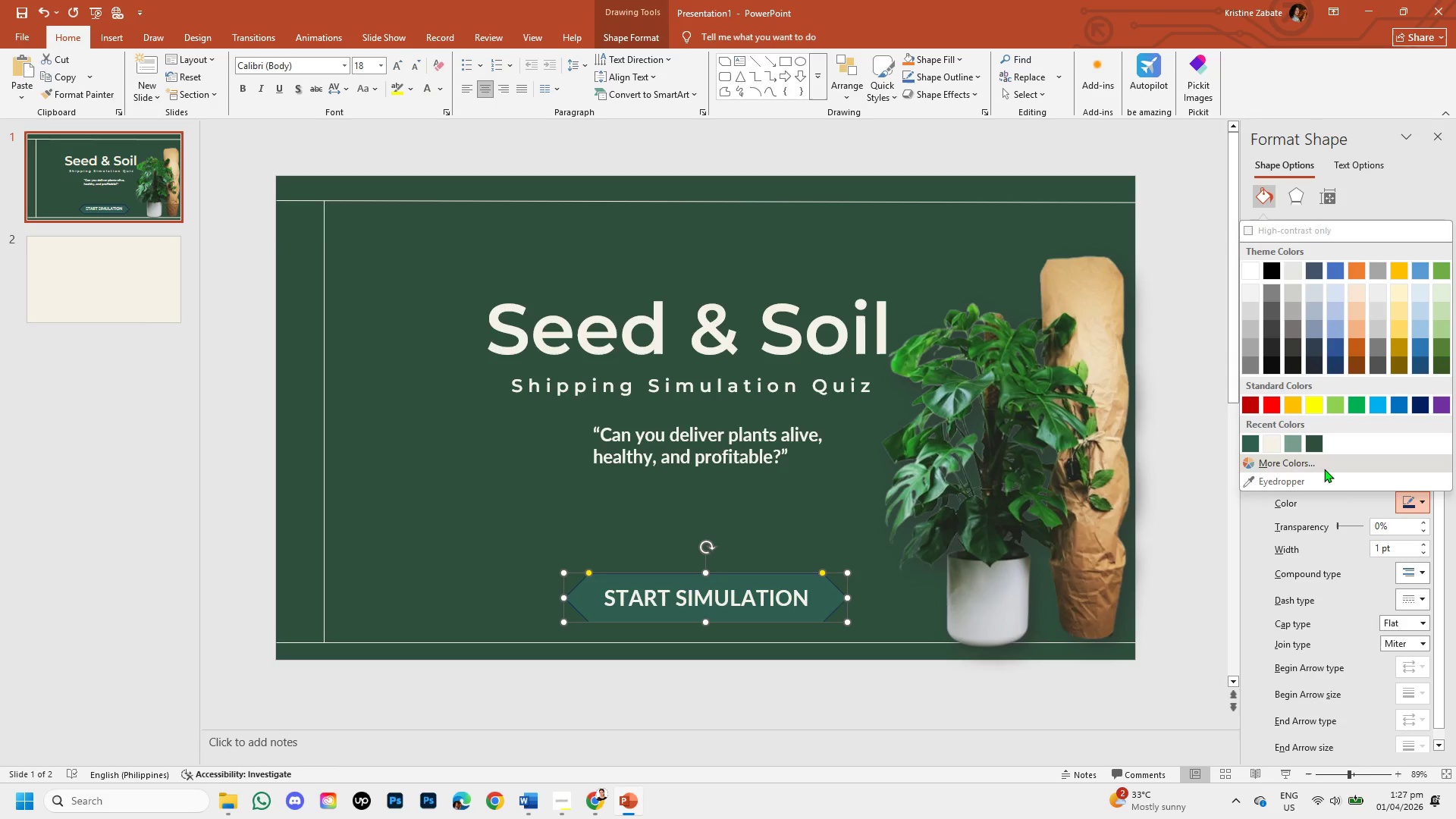 
left_click([1324, 469])
 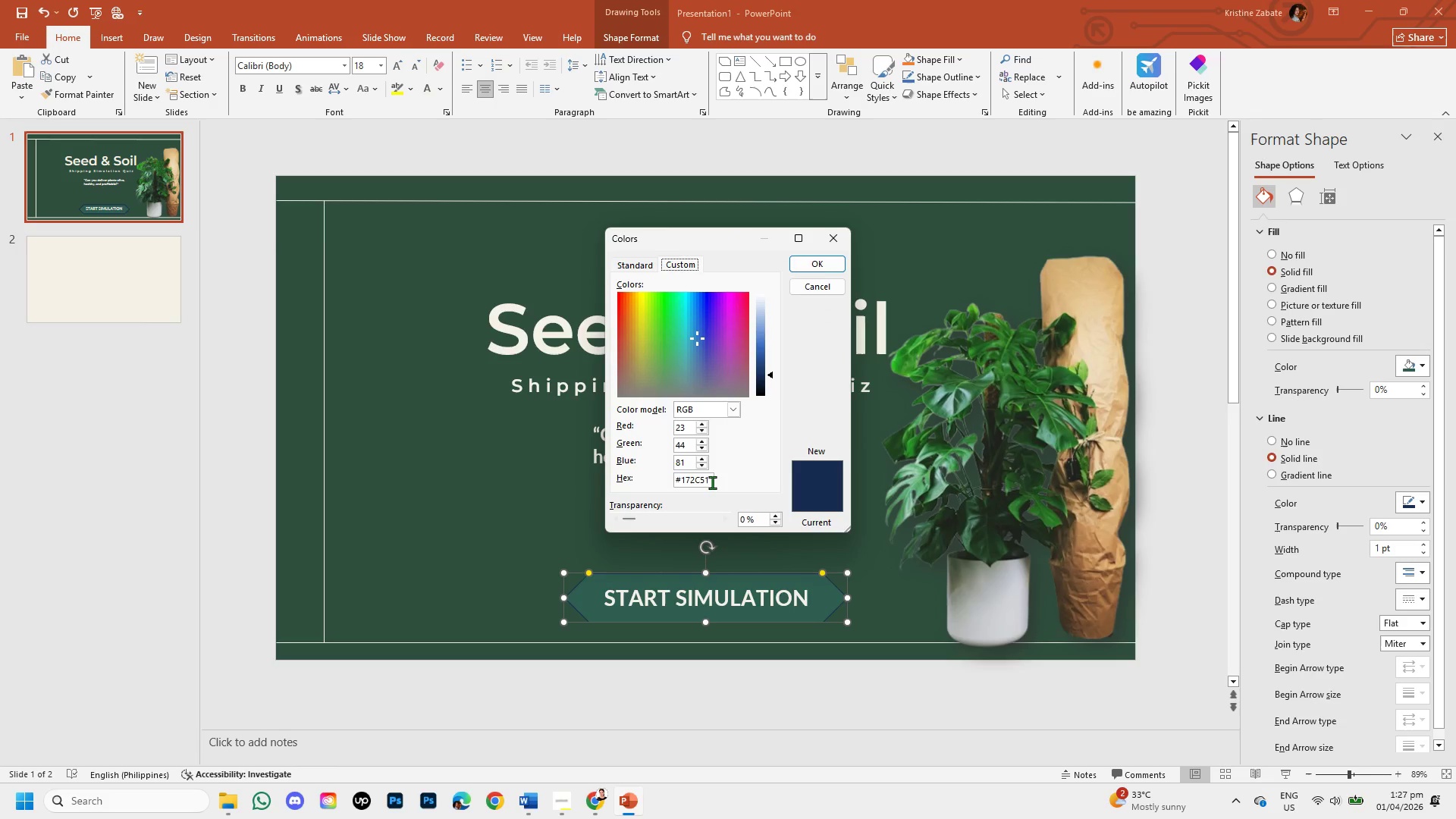 
left_click([711, 479])
 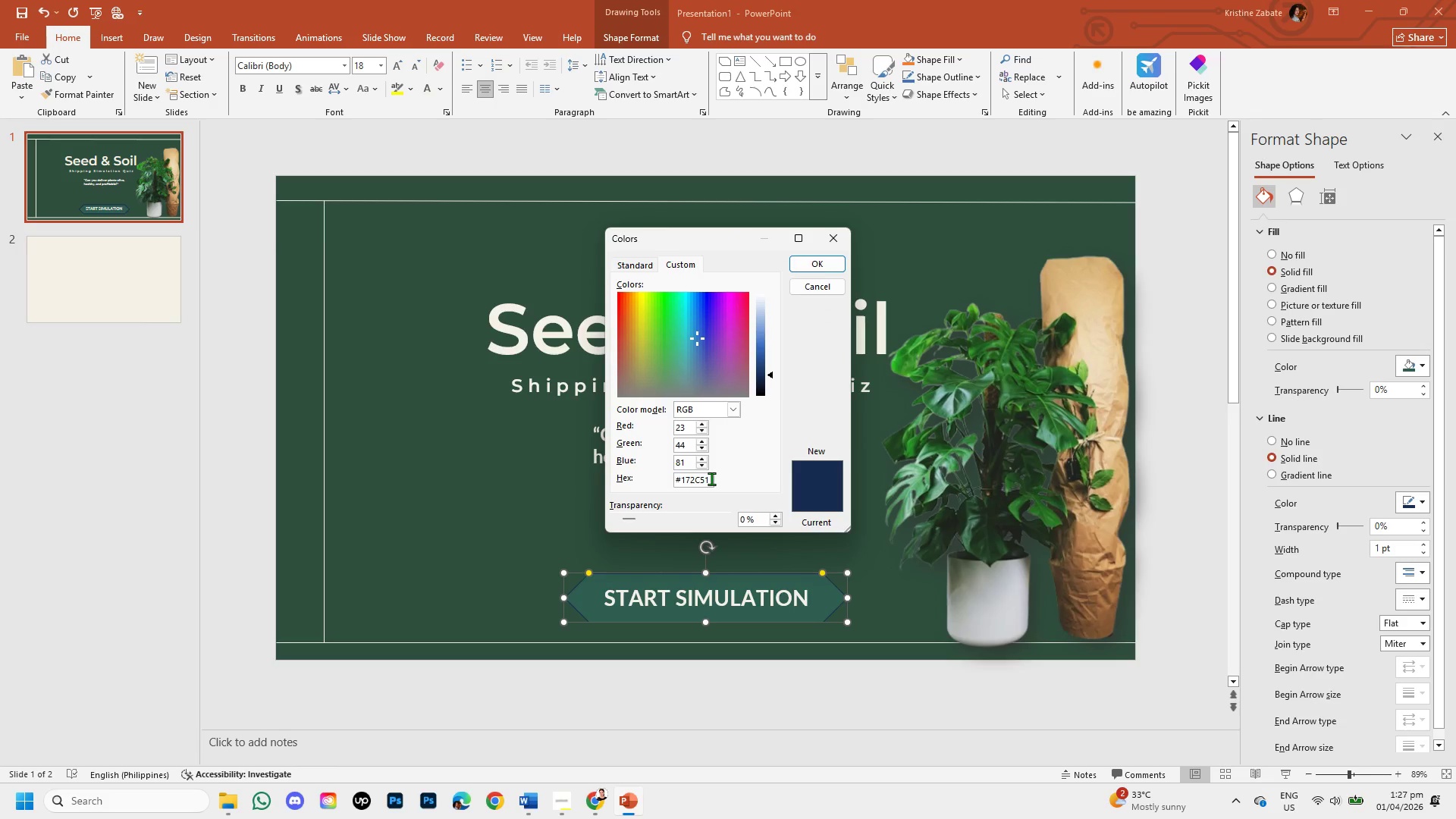 
key(Backspace)
key(Backspace)
key(Backspace)
key(Backspace)
key(Backspace)
key(Backspace)
type(4E8A7C)
 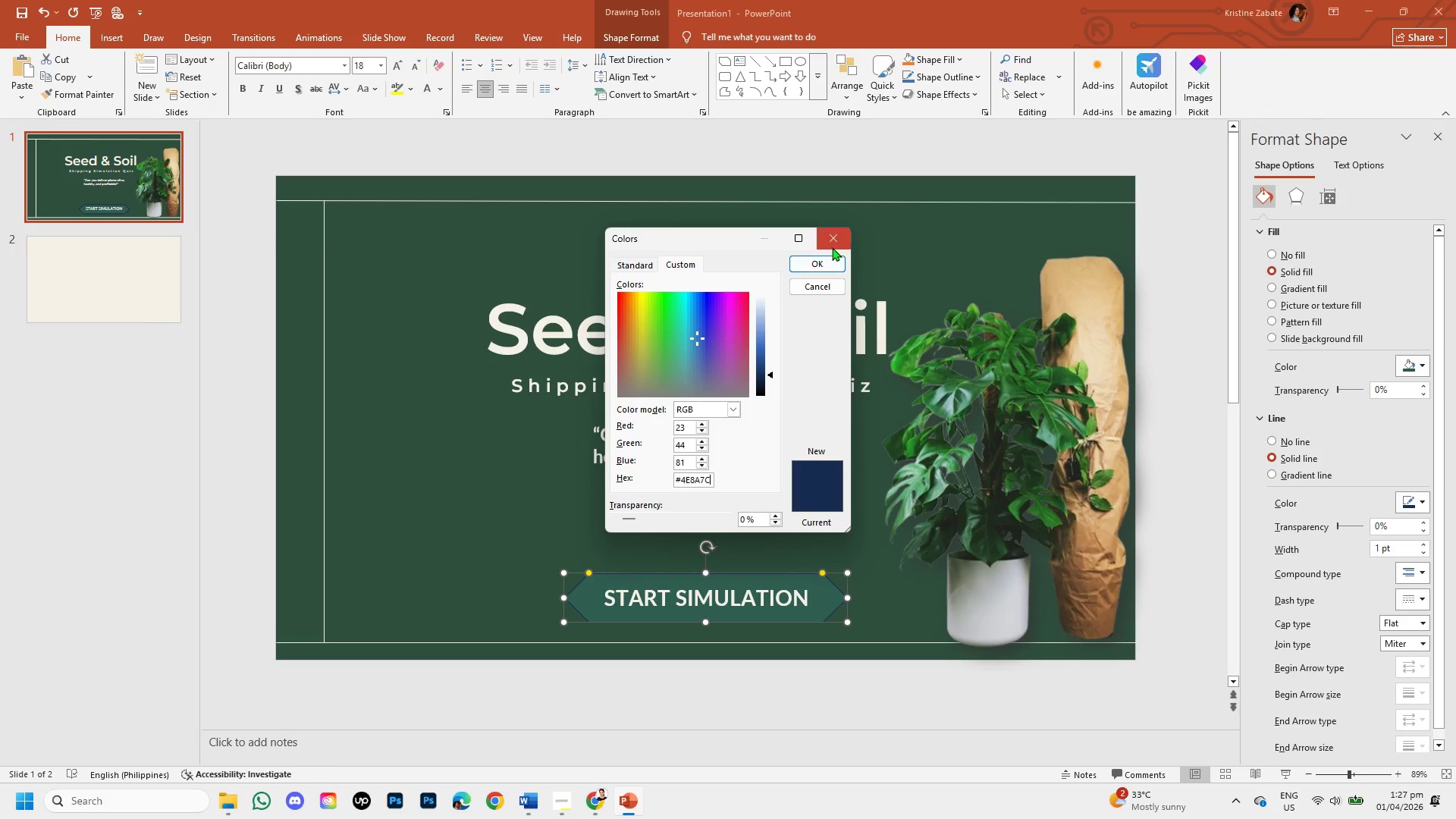 
left_click([834, 257])
 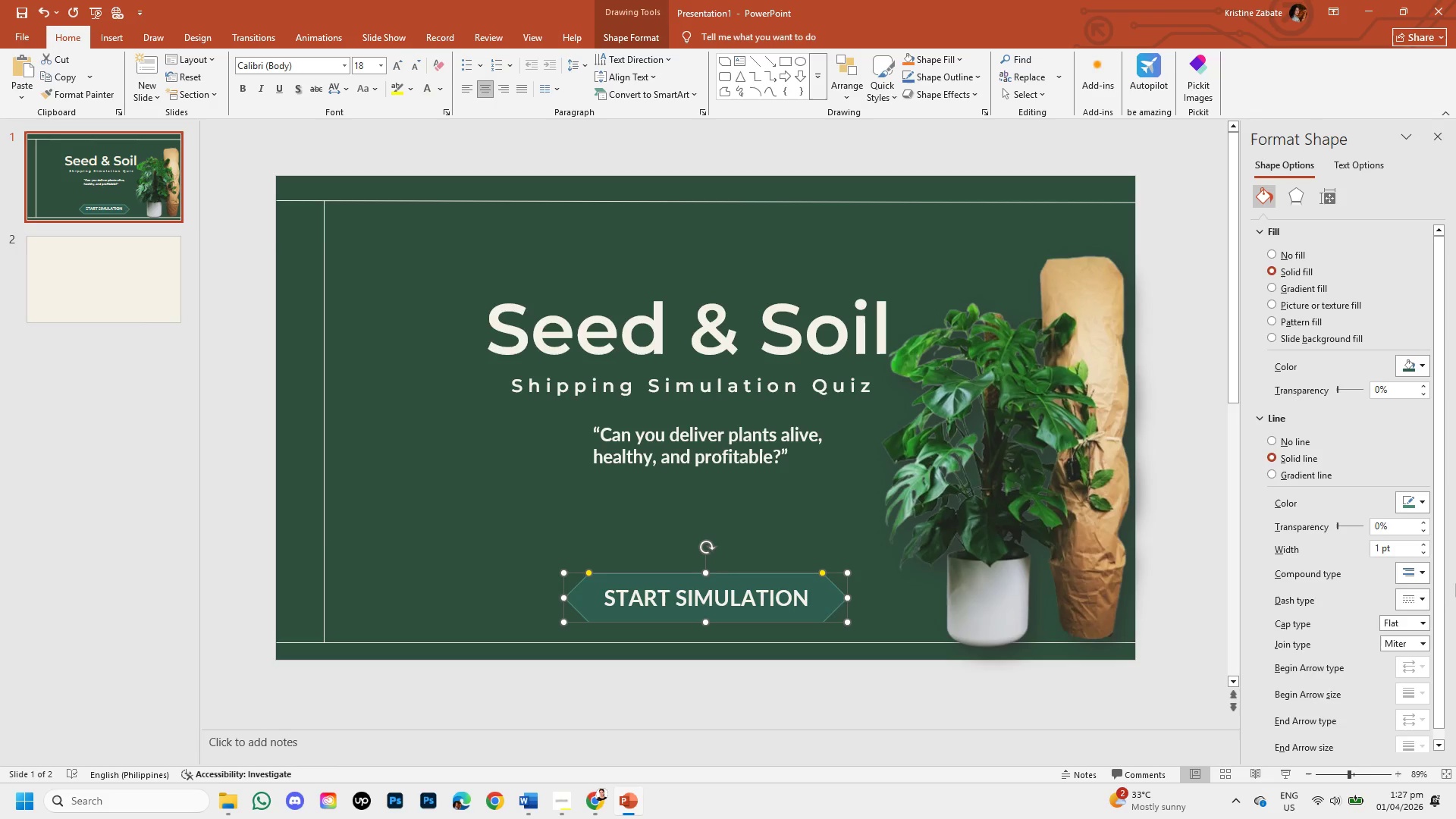 
wait(5.36)
 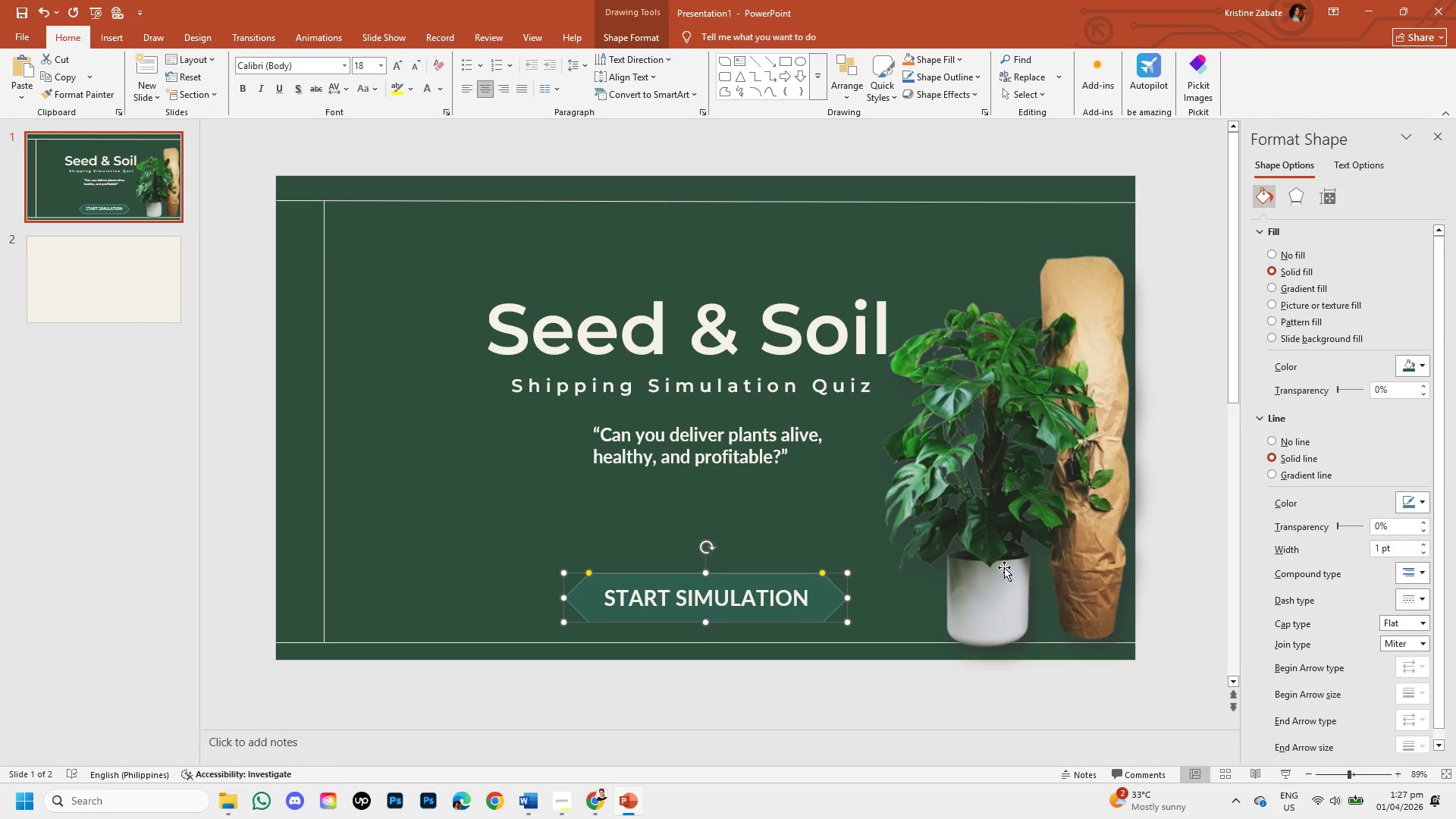 
left_click([1422, 548])
 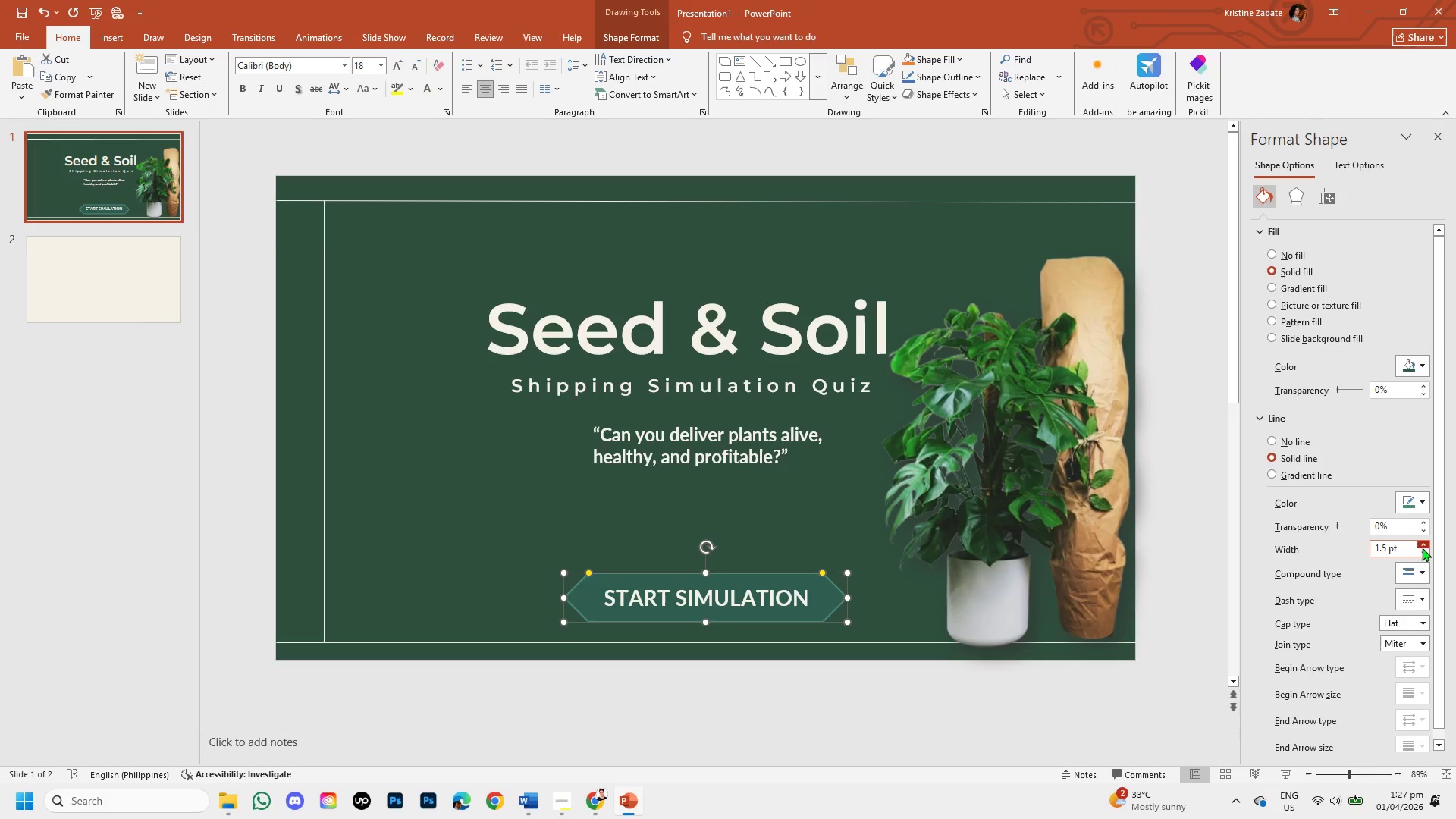 
double_click([1422, 548])
 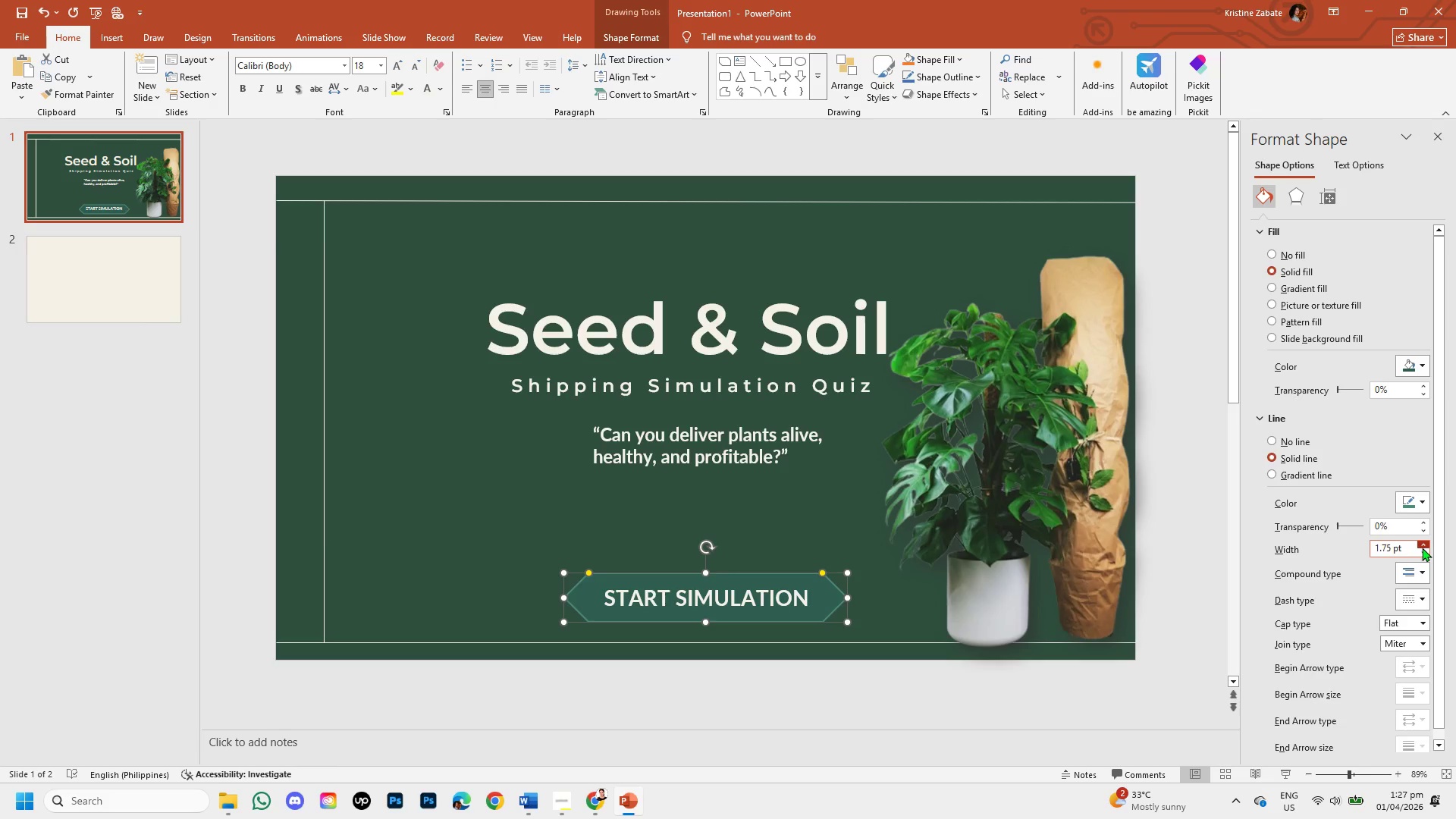 
triple_click([1422, 548])
 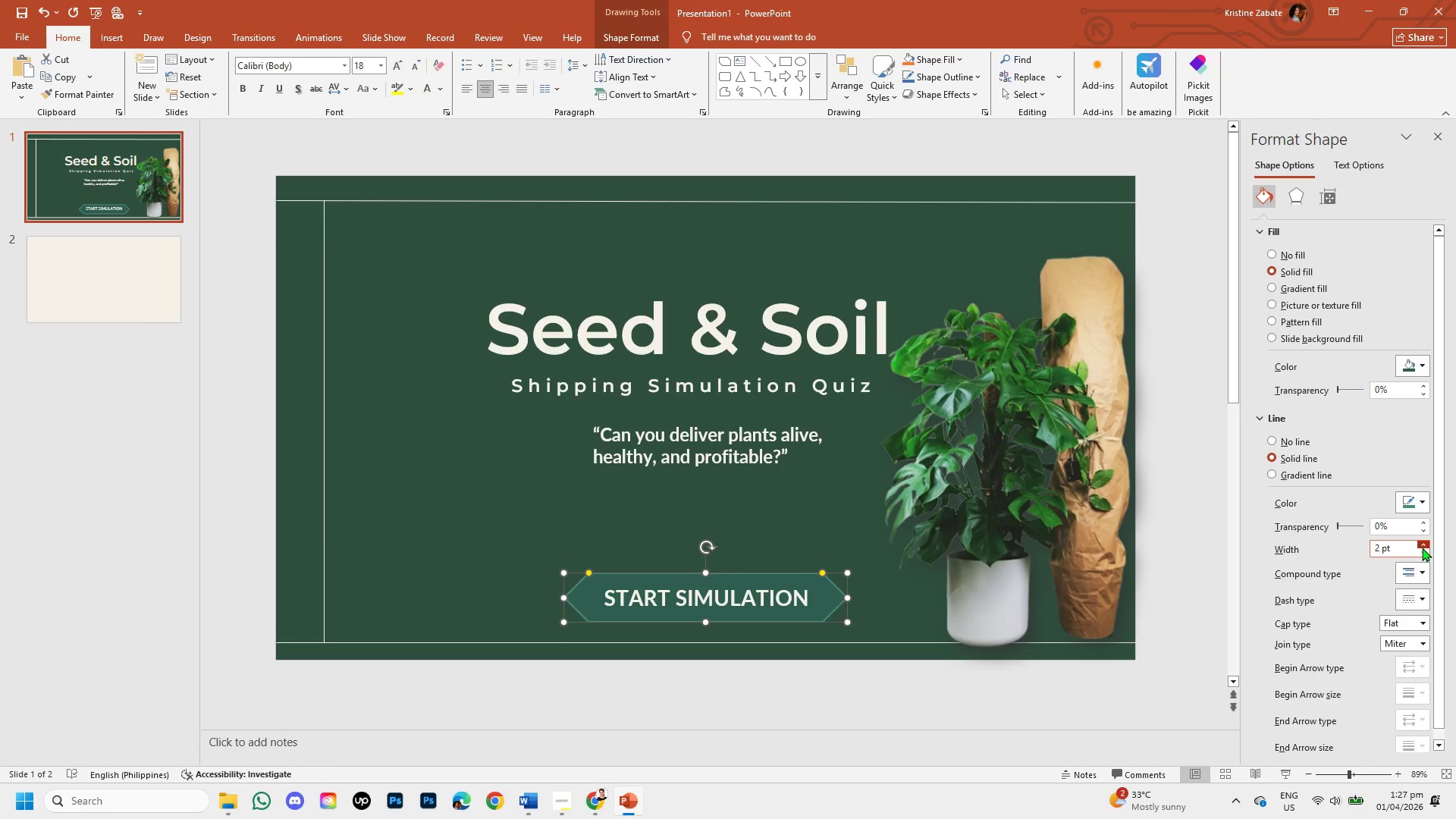 
triple_click([1422, 548])
 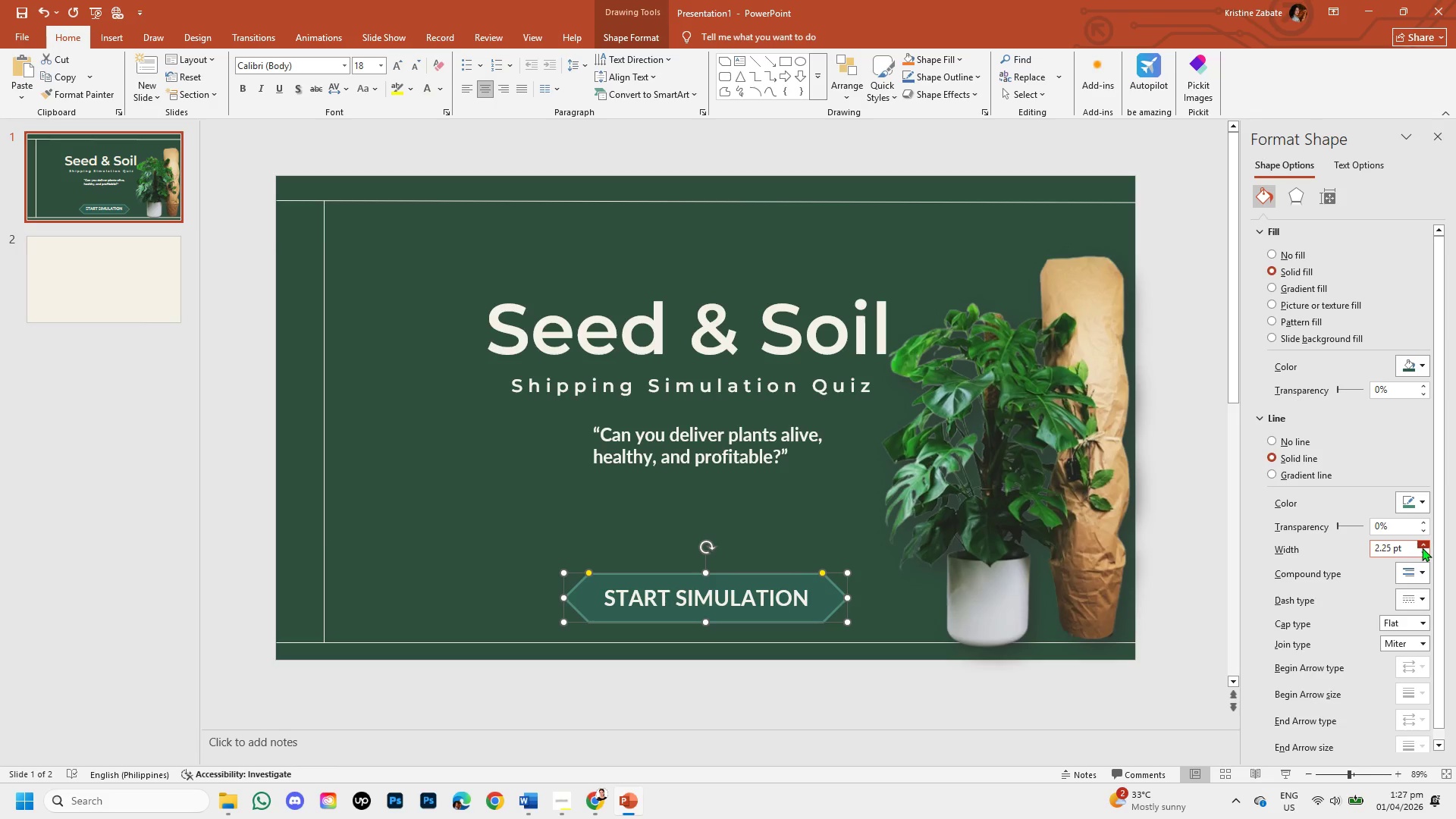 
left_click([1422, 548])
 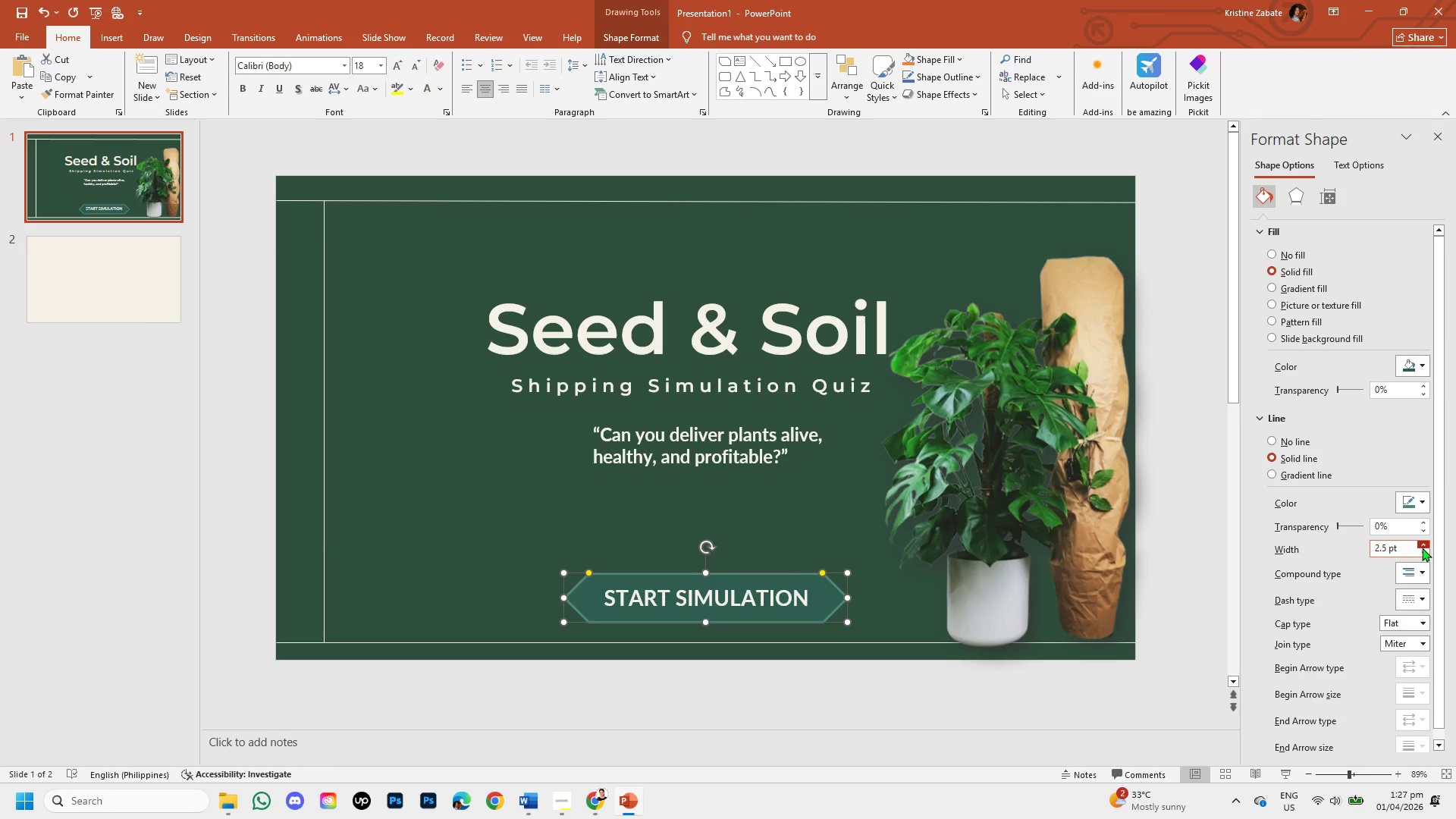 
scroll: coordinate [1392, 589], scroll_direction: down, amount: 2.0
 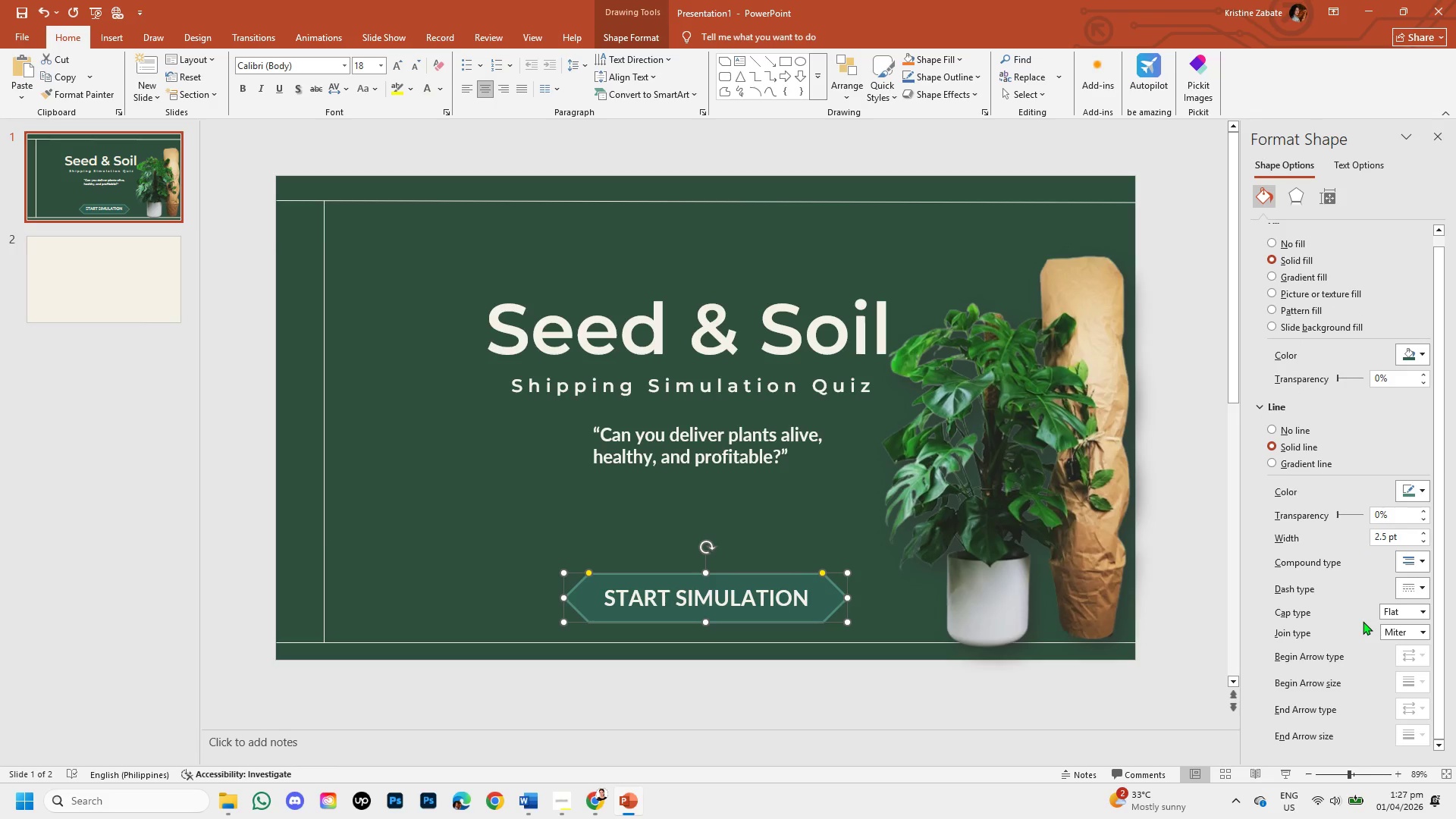 
scroll: coordinate [1363, 621], scroll_direction: up, amount: 1.0
 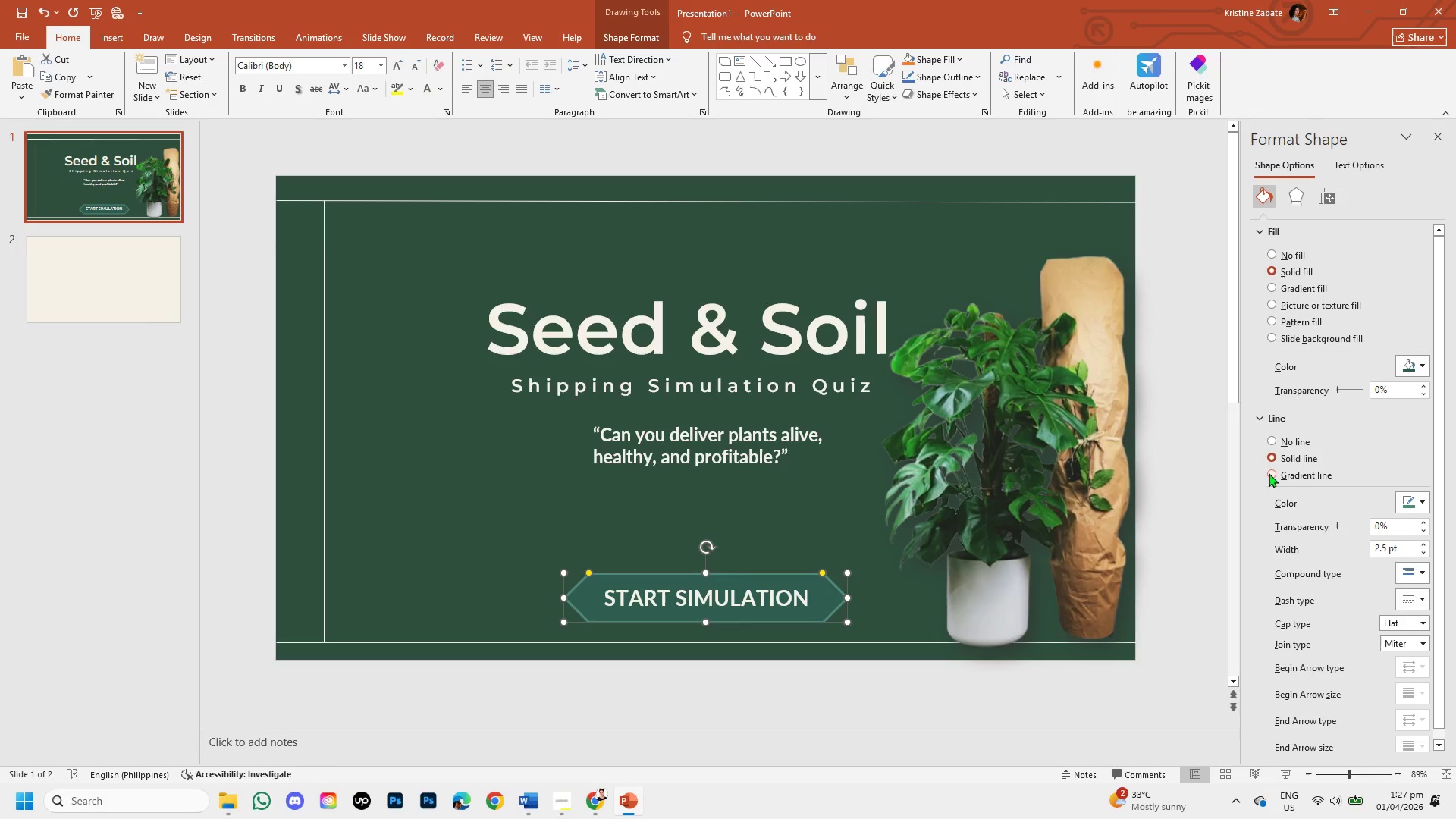 
left_click([1269, 473])
 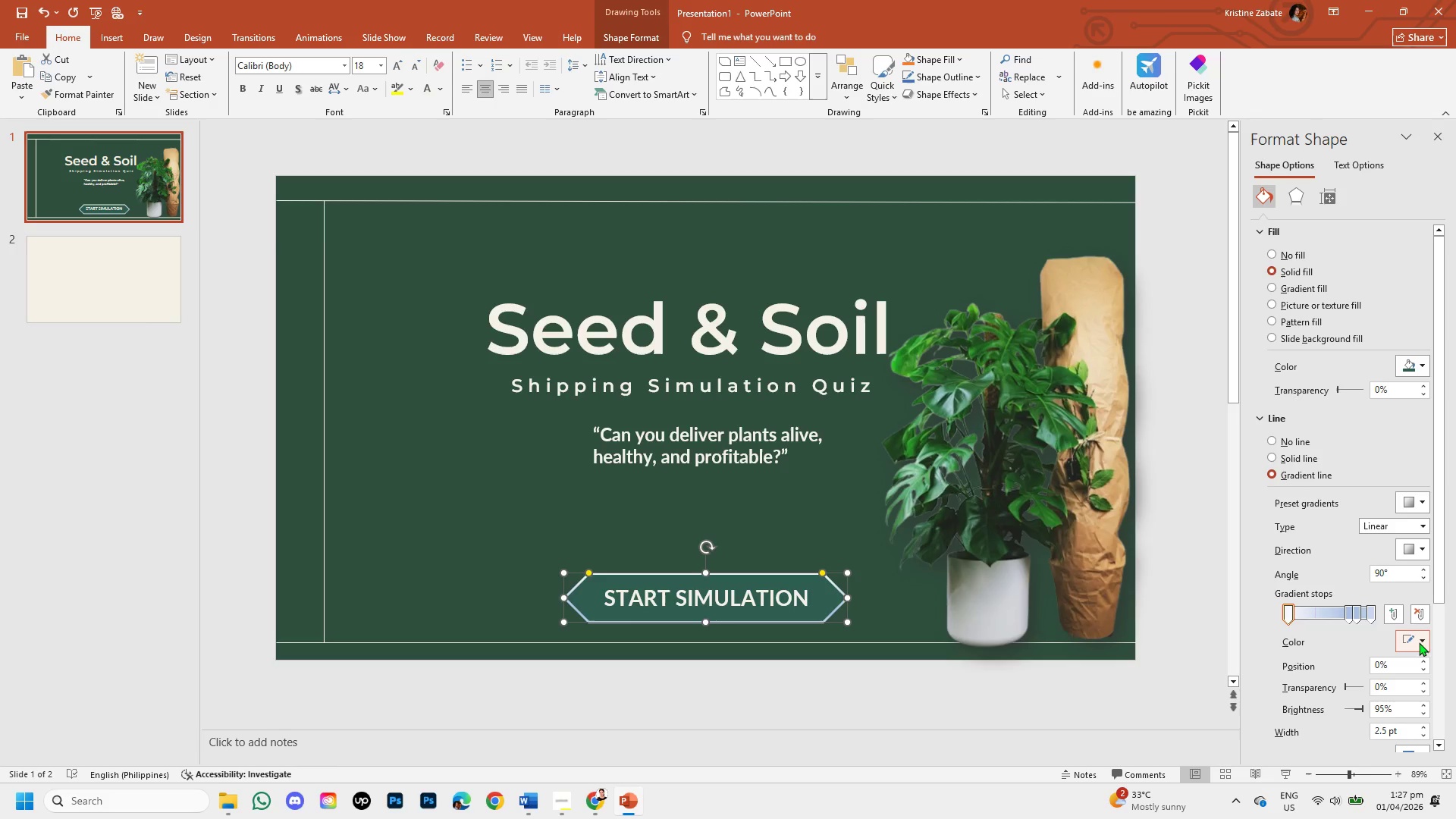 
wait(5.06)
 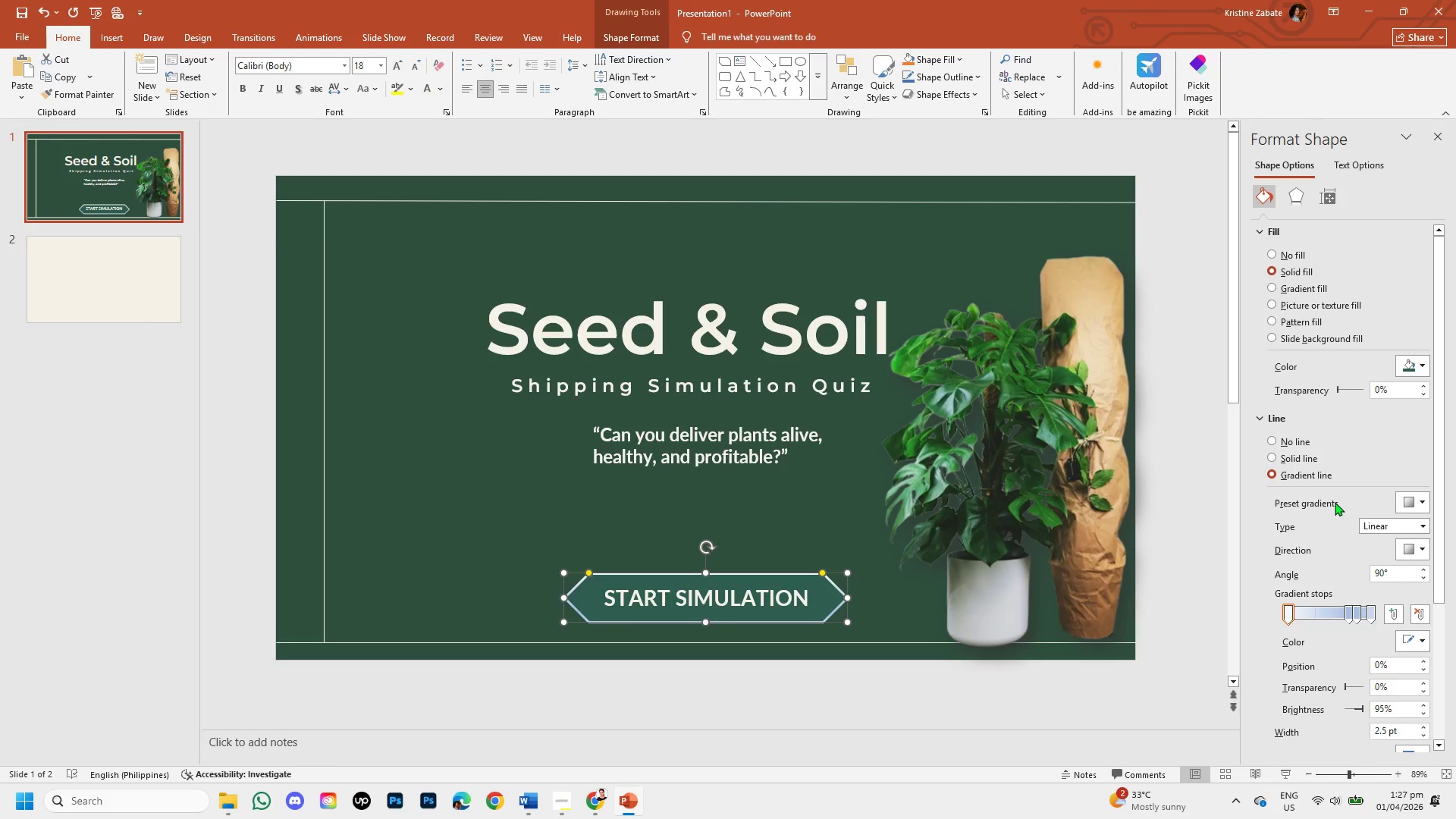 
left_click([1356, 610])
 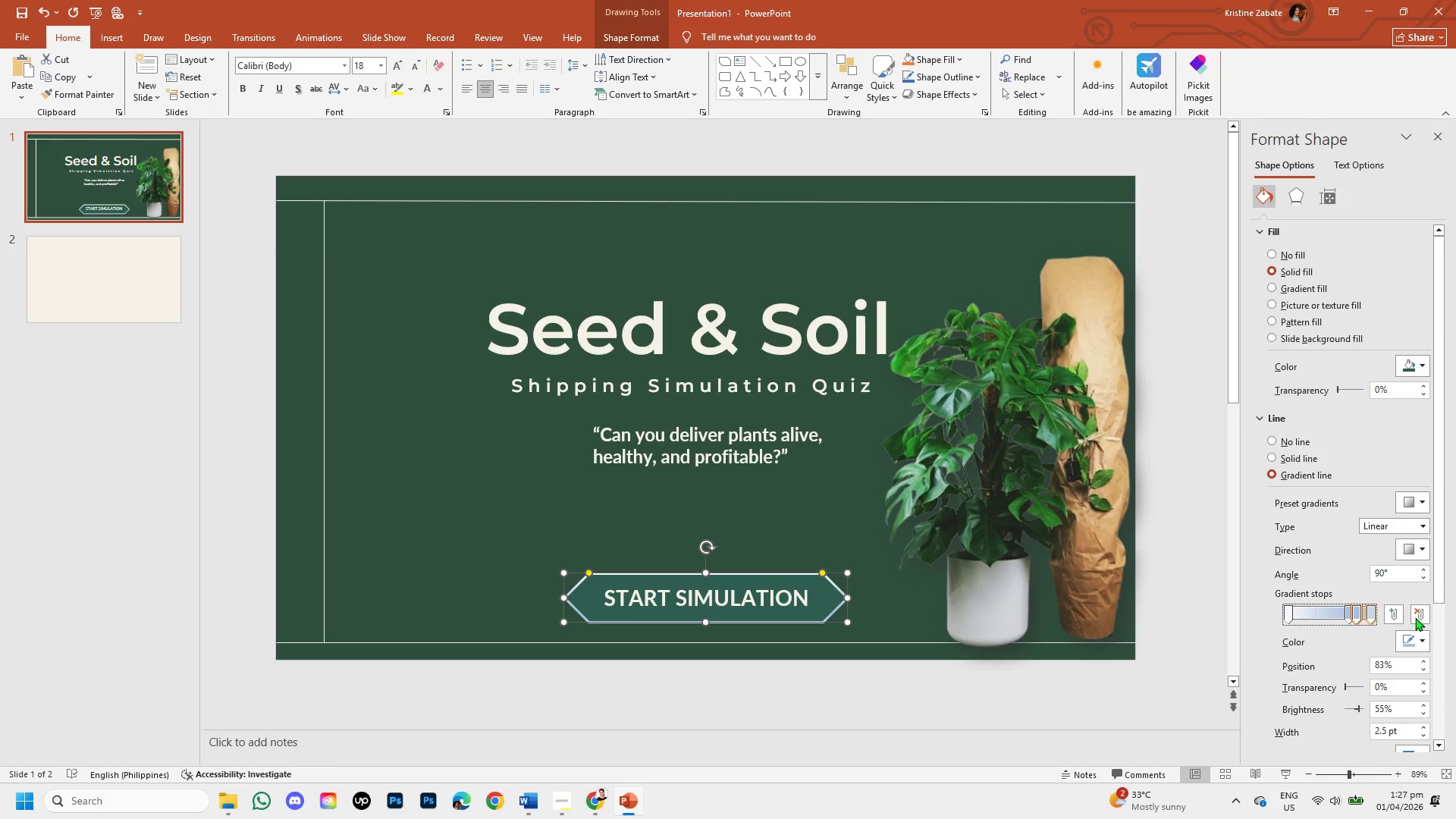 
left_click([1415, 617])
 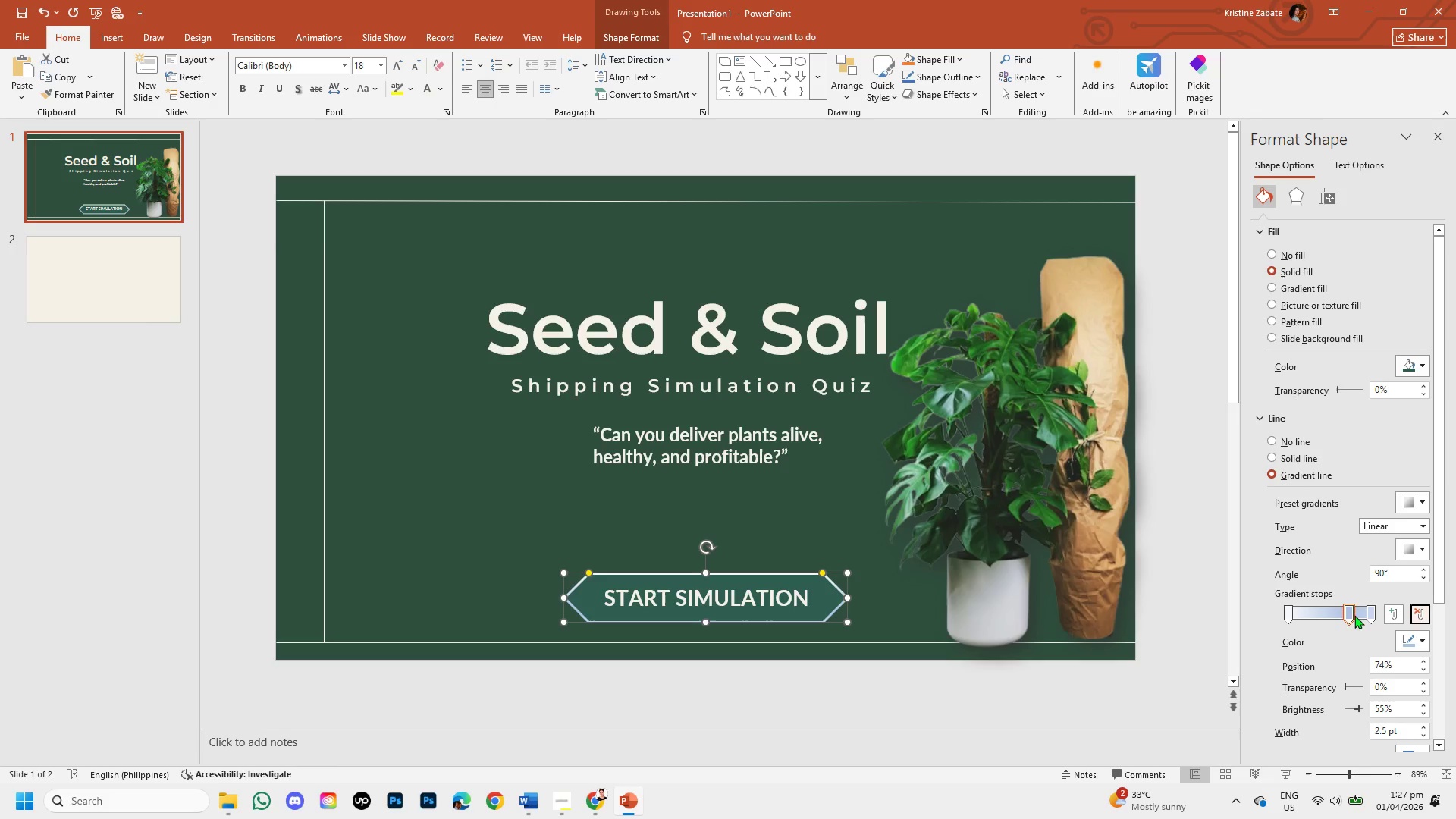 
left_click([1351, 613])
 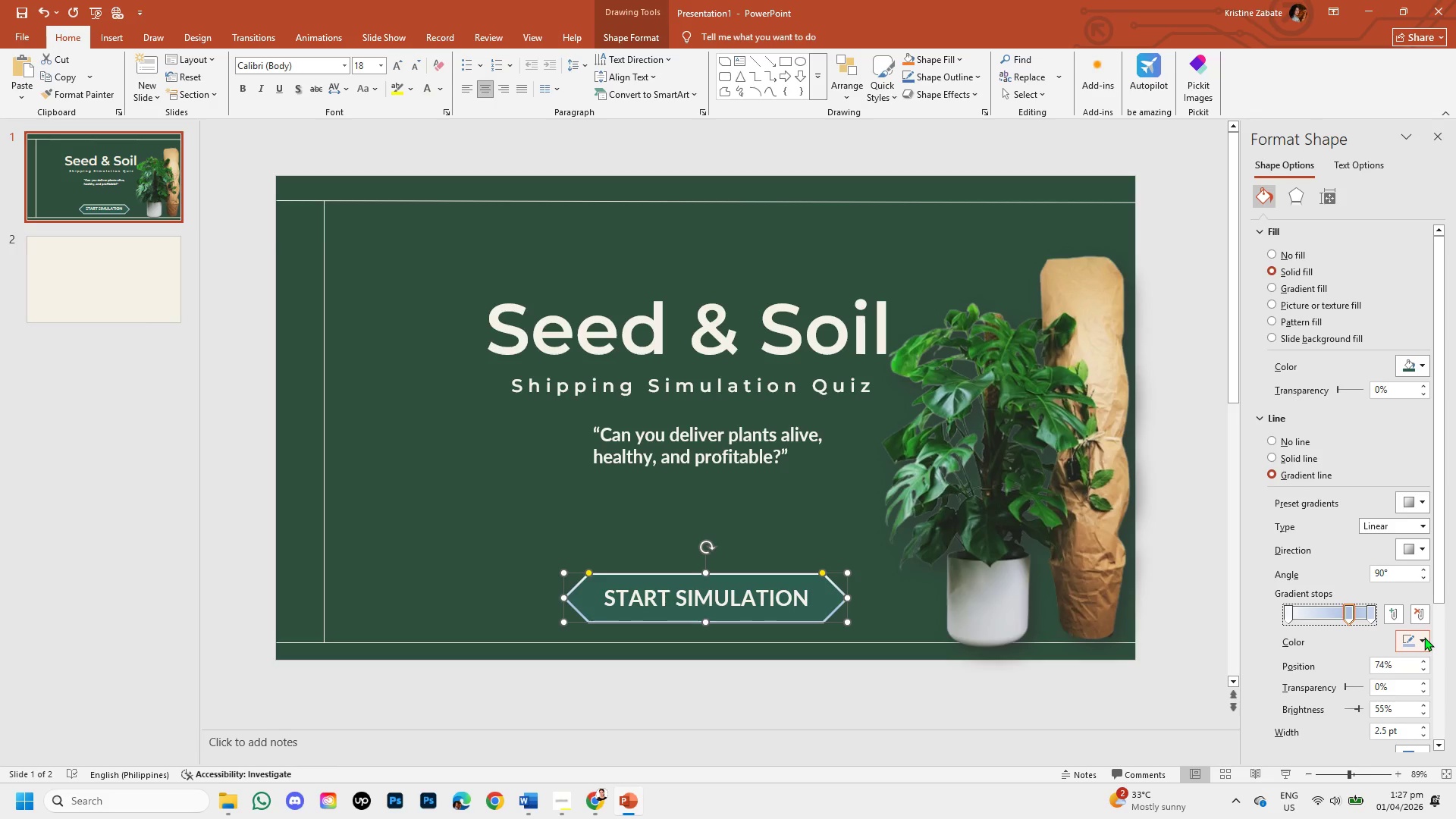 
left_click([1424, 637])
 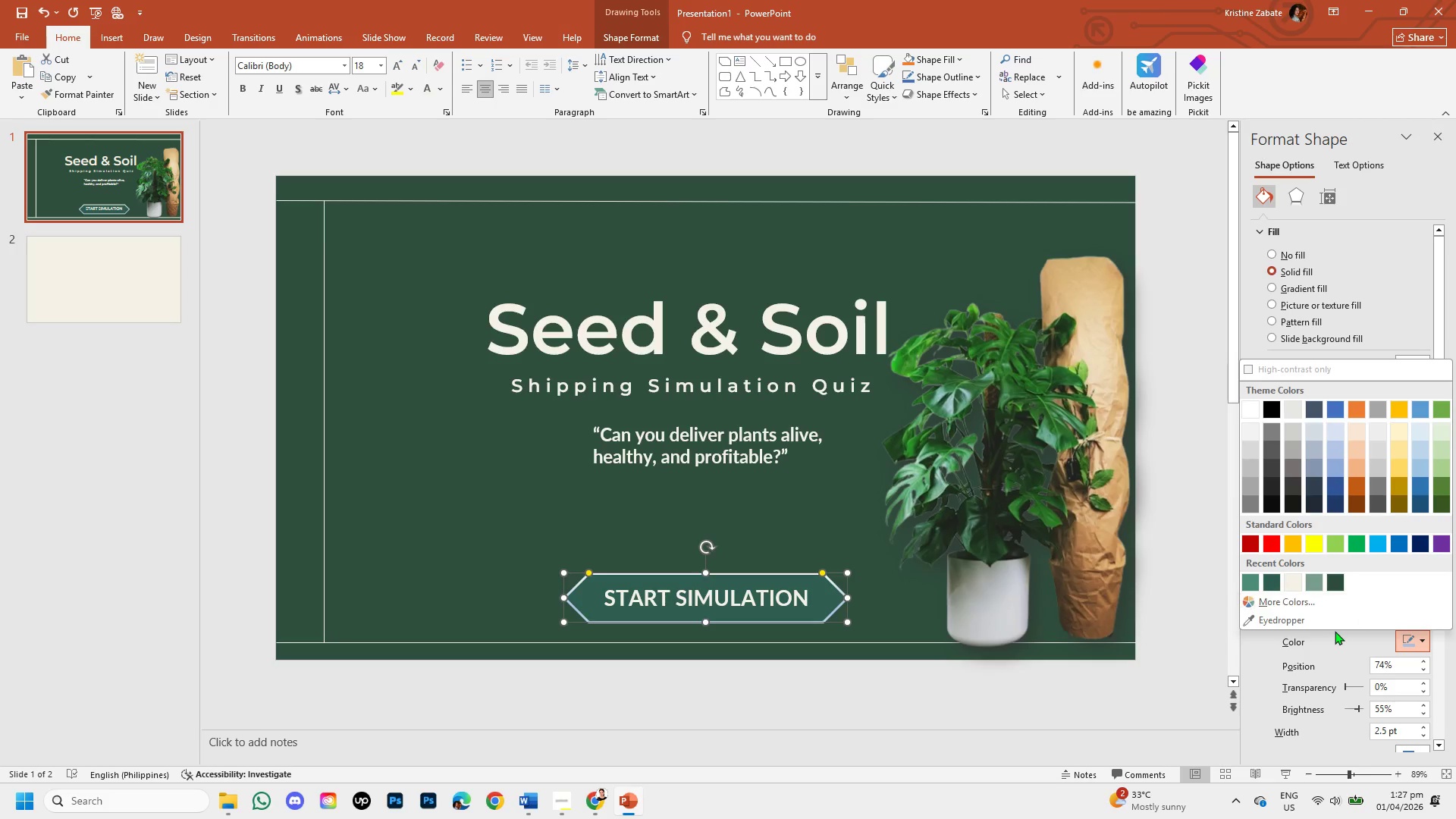 
left_click([1335, 631])
 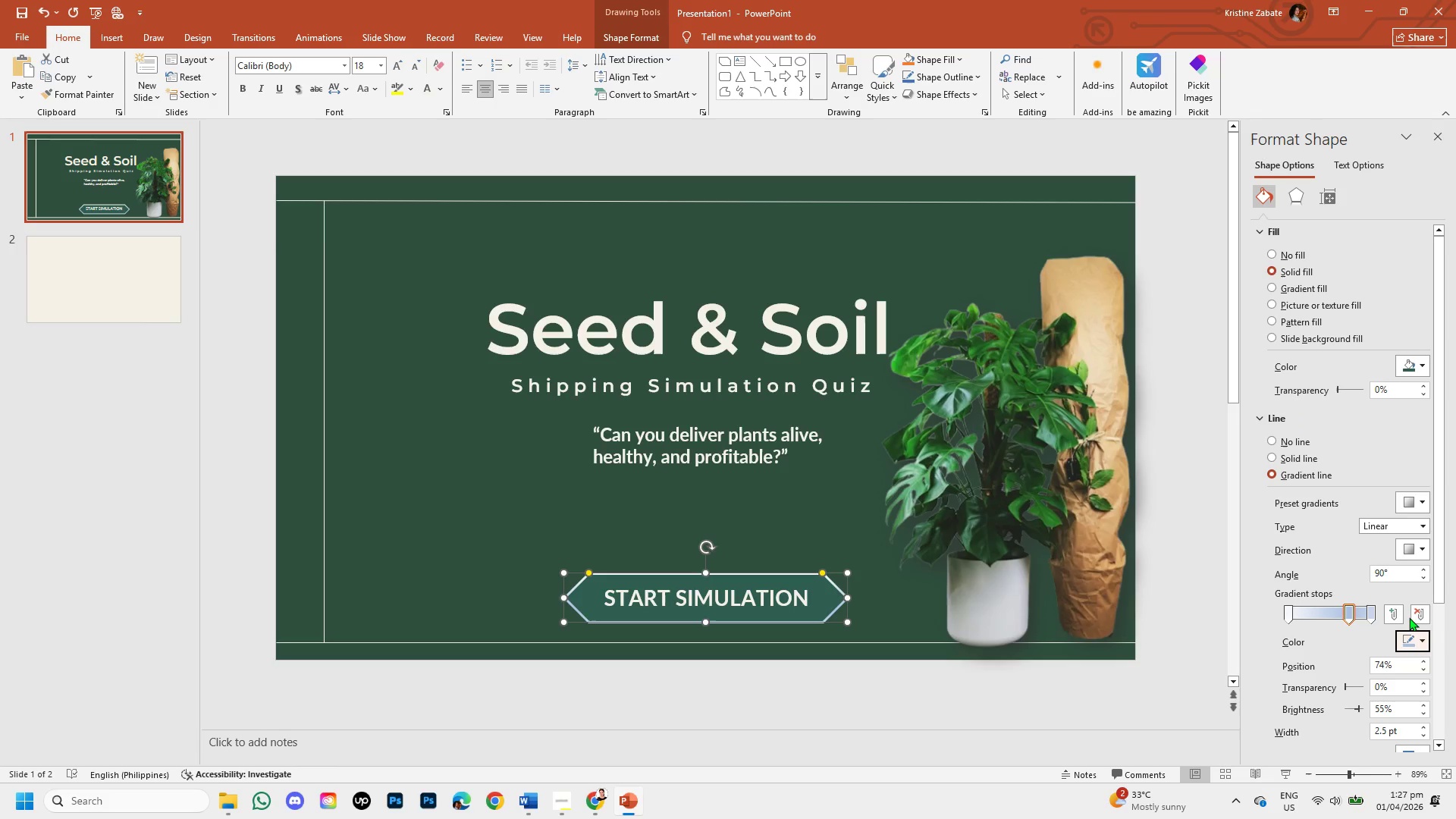 
left_click([1413, 617])
 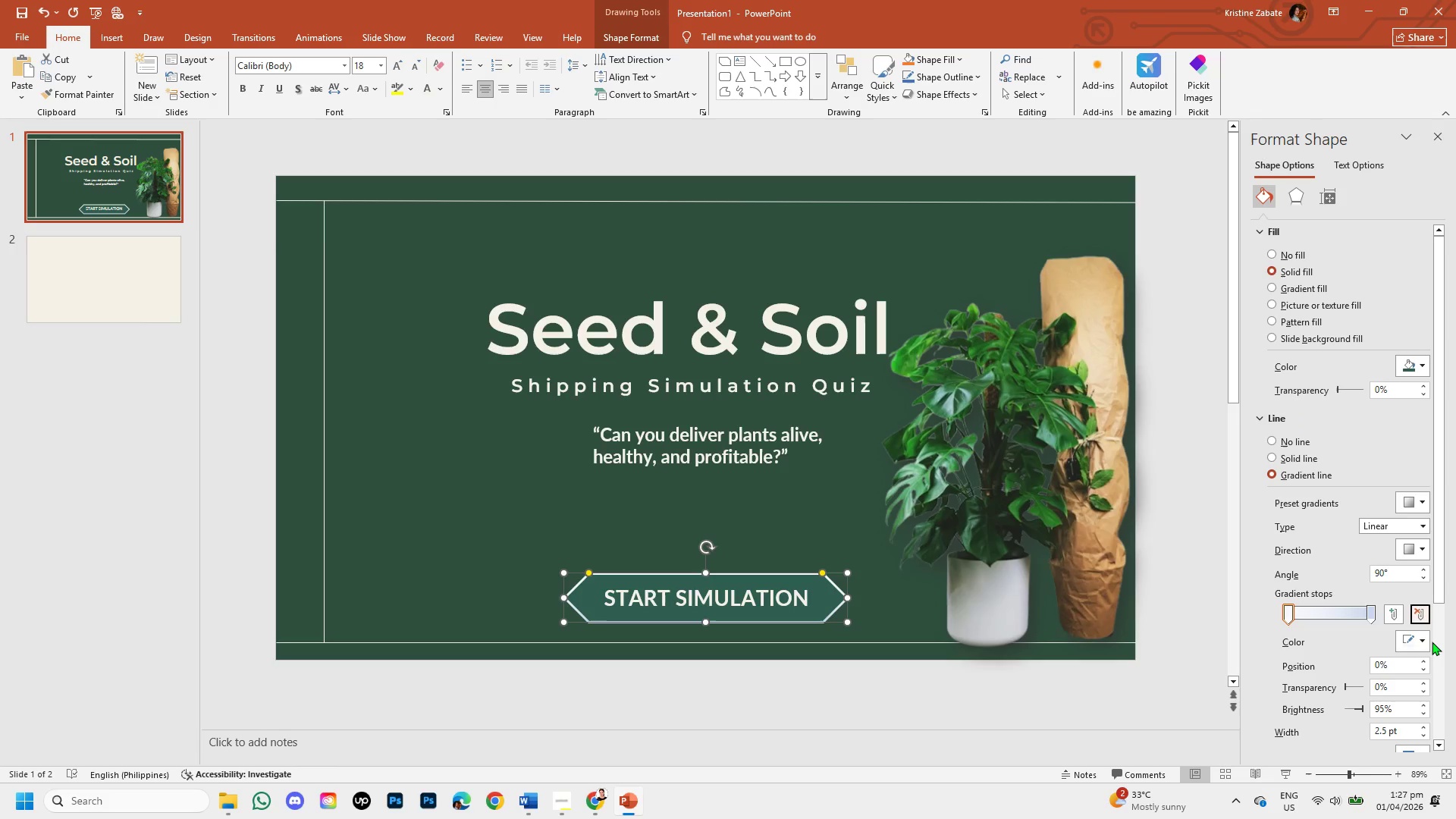 
left_click([1425, 640])
 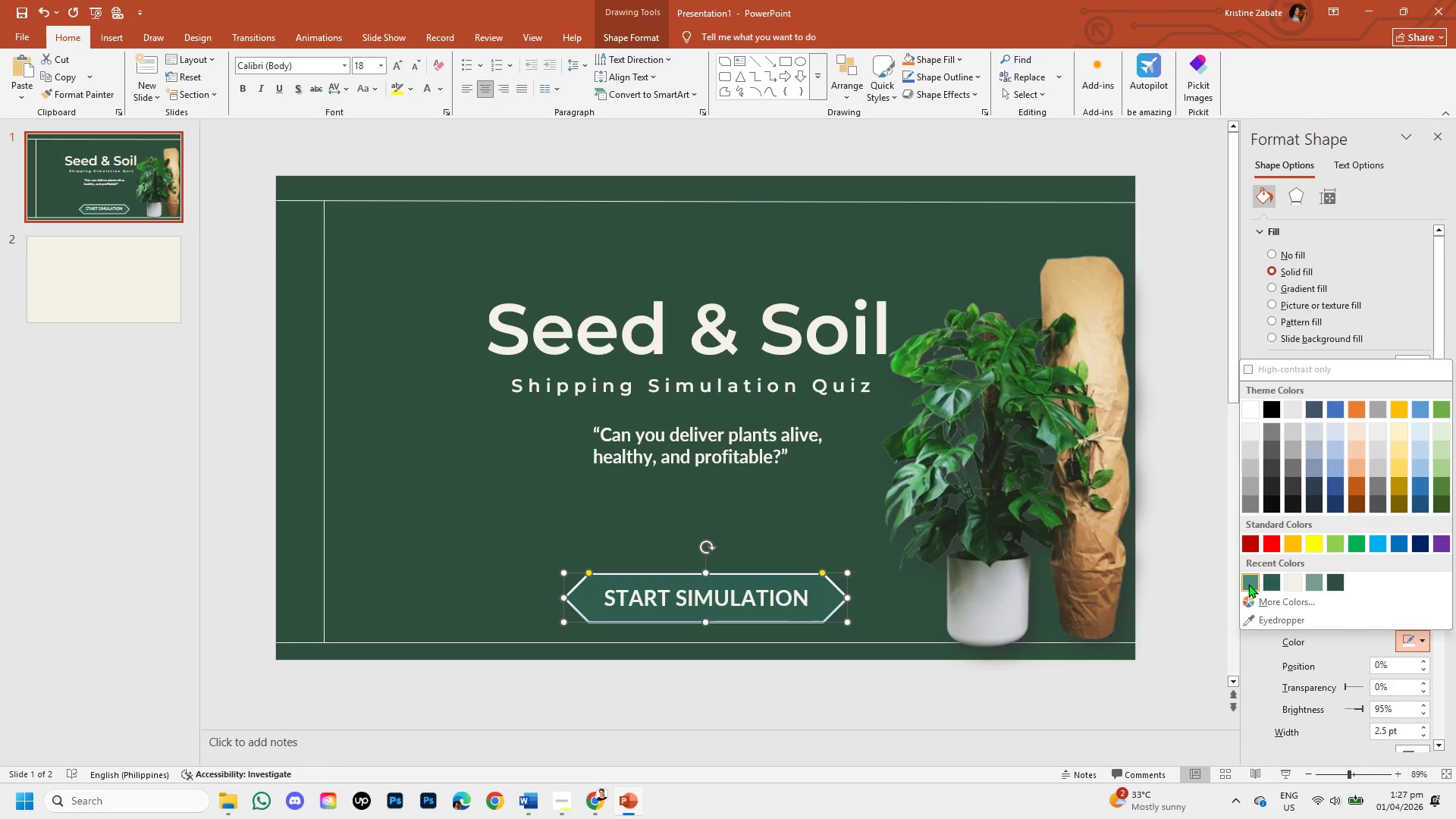 
left_click([1248, 584])
 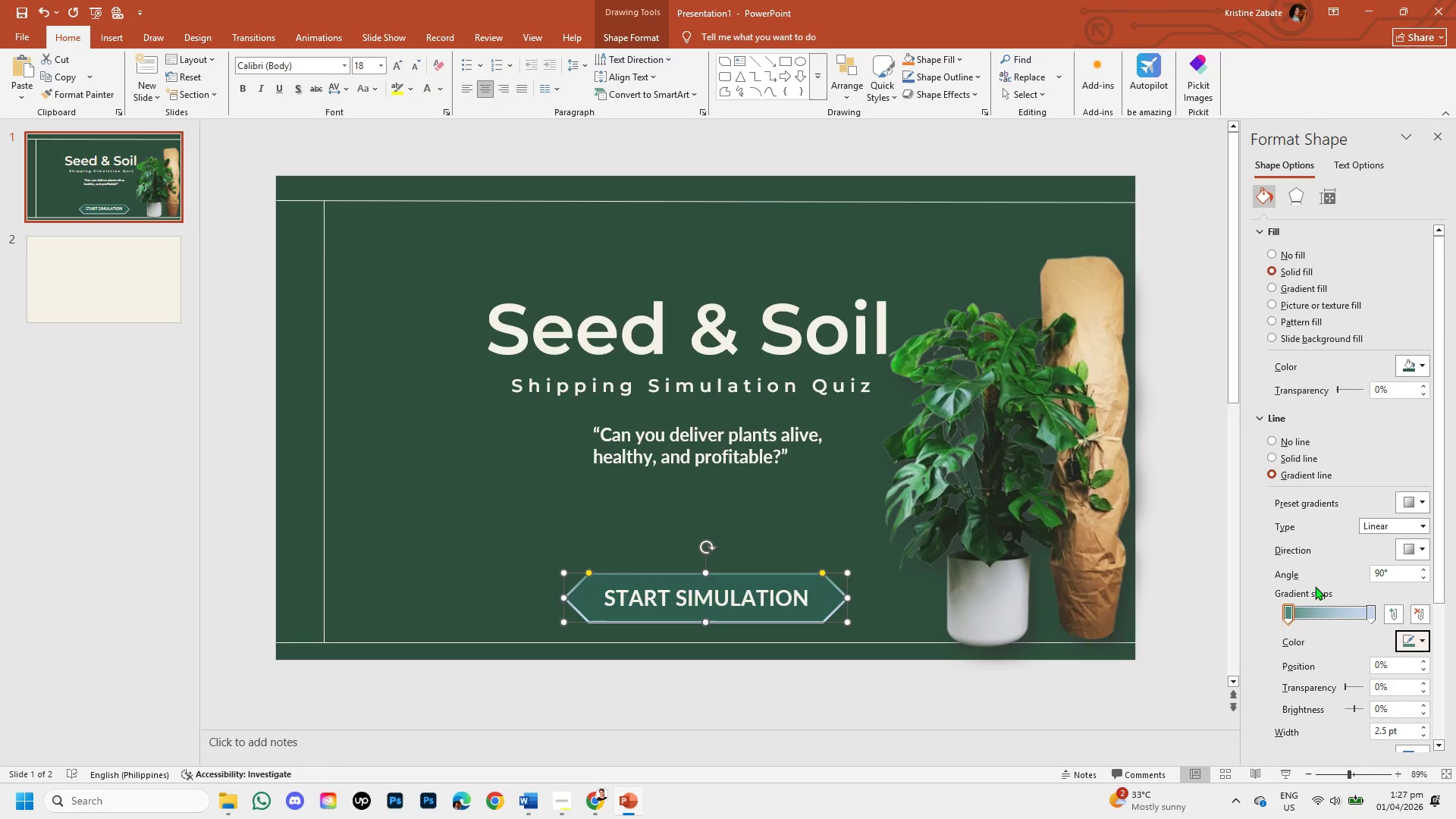 
left_click([1374, 610])
 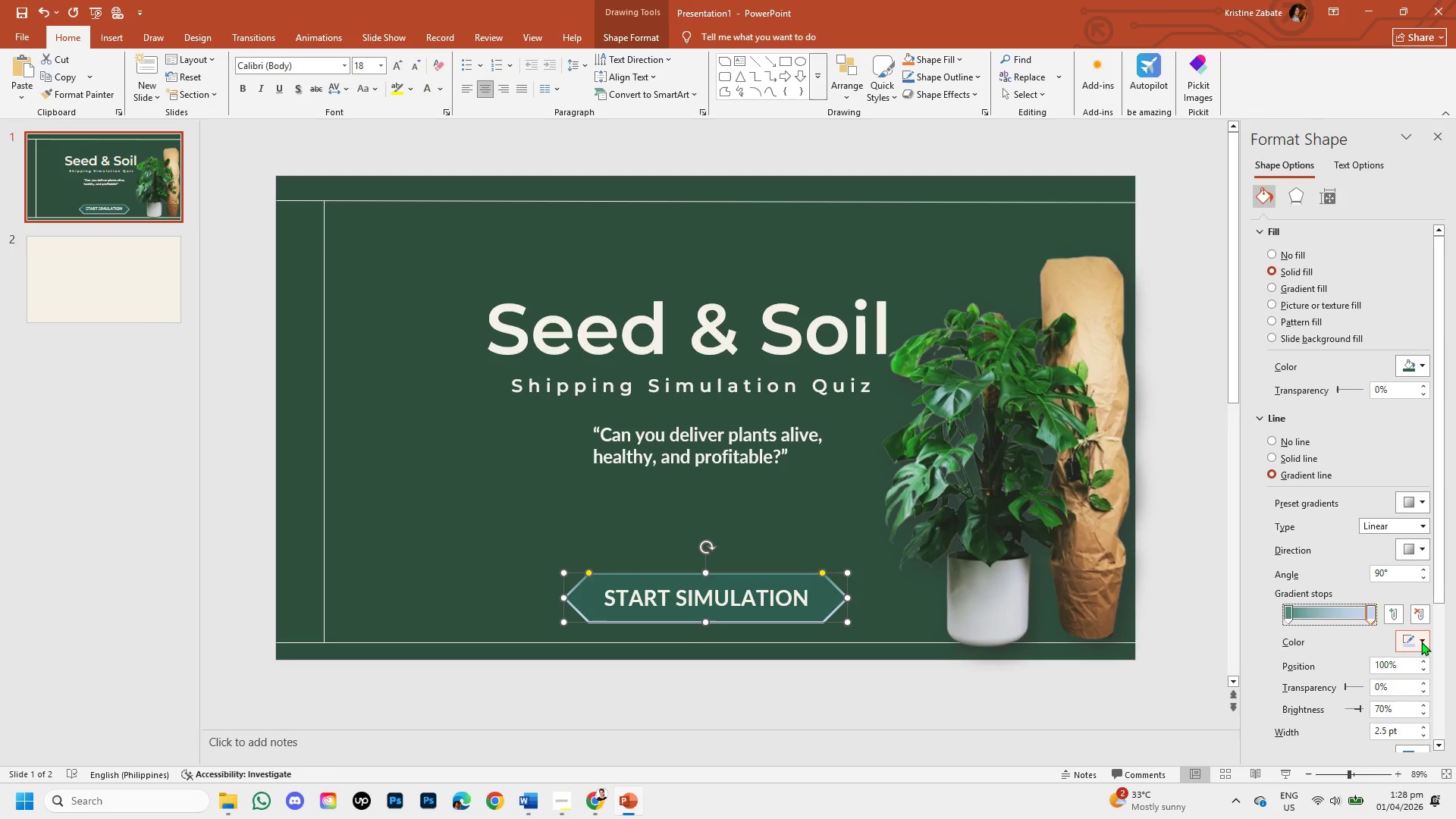 
left_click([1421, 641])
 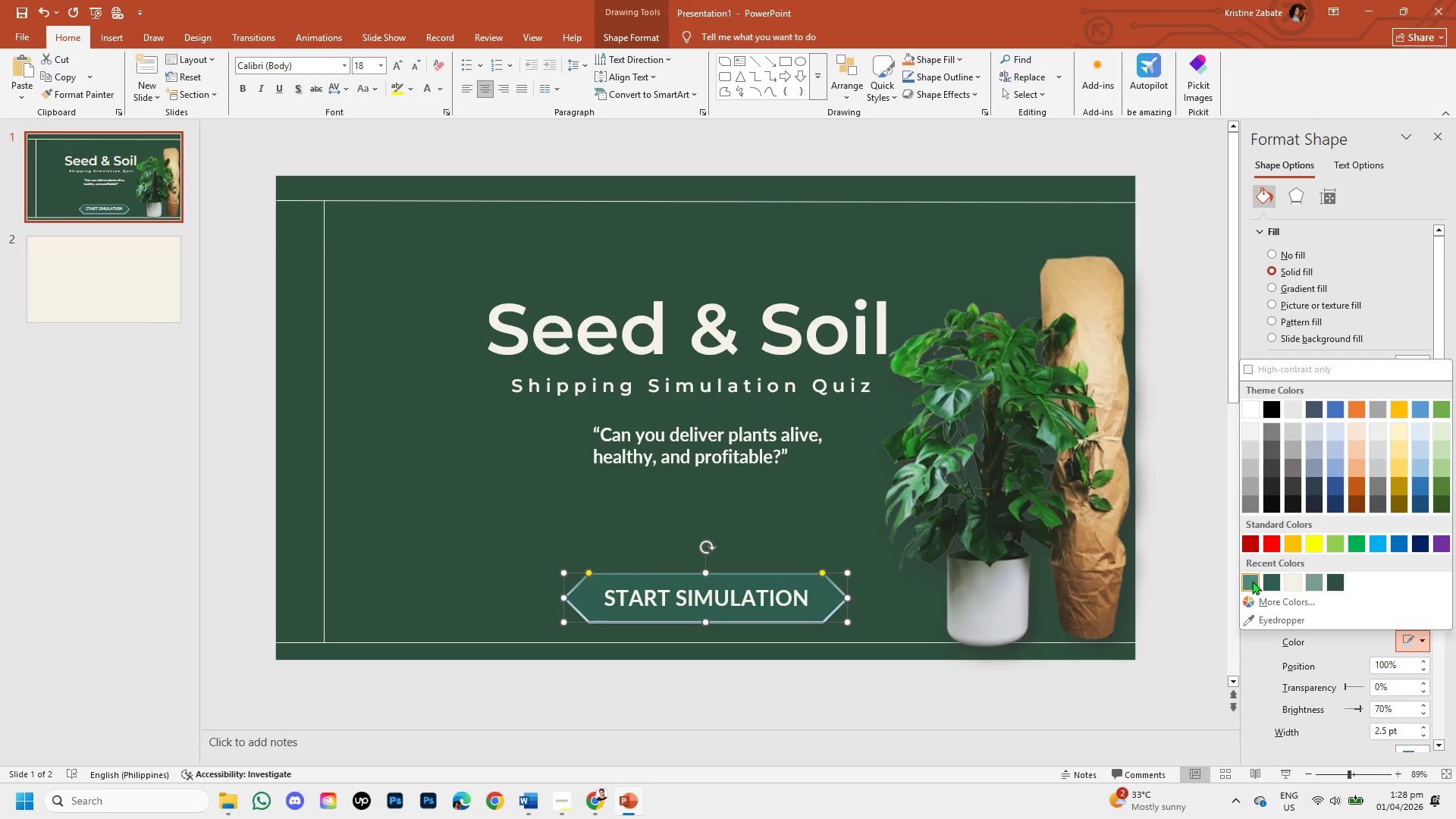 
left_click([1252, 581])
 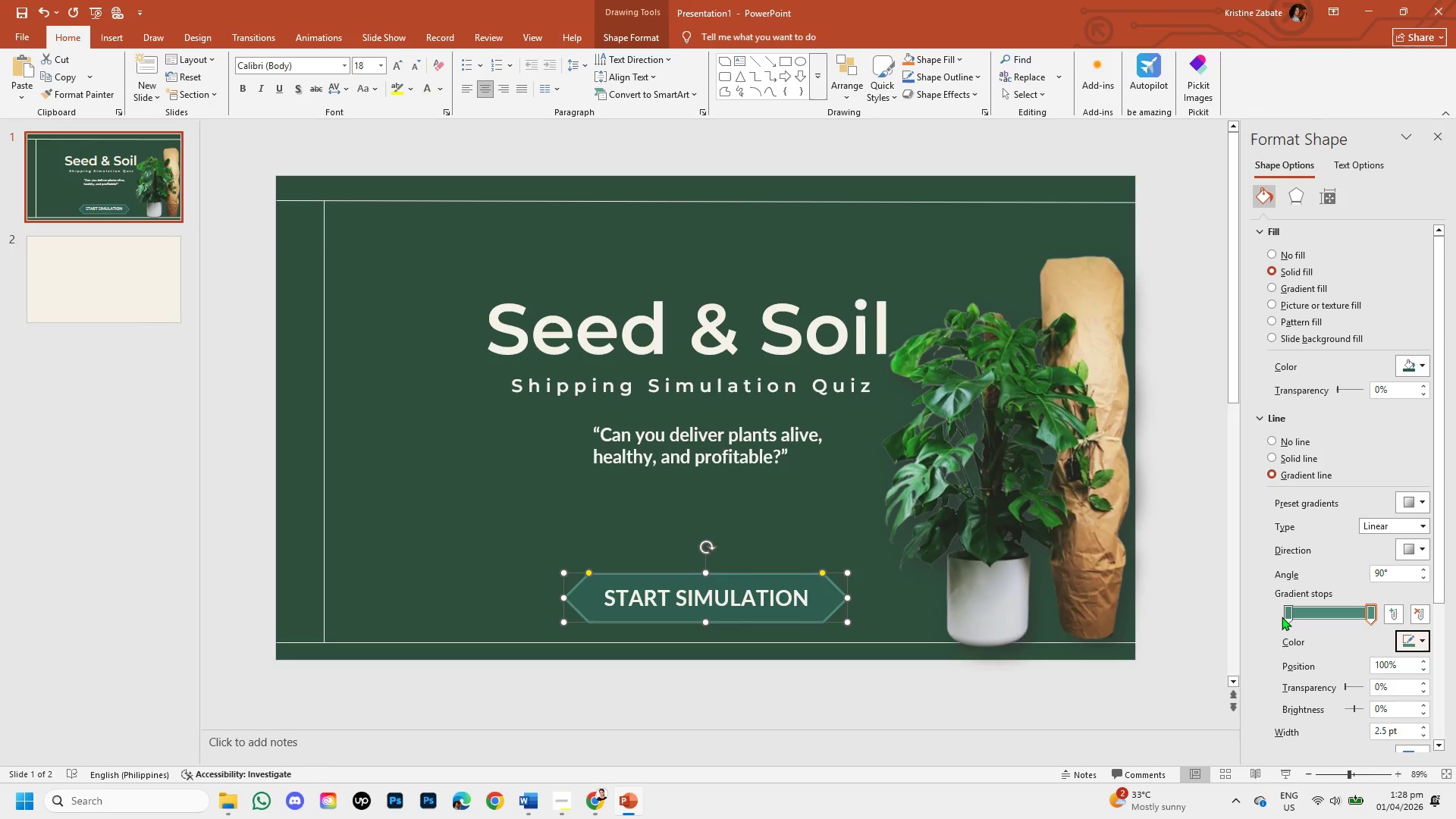 
left_click([1291, 616])
 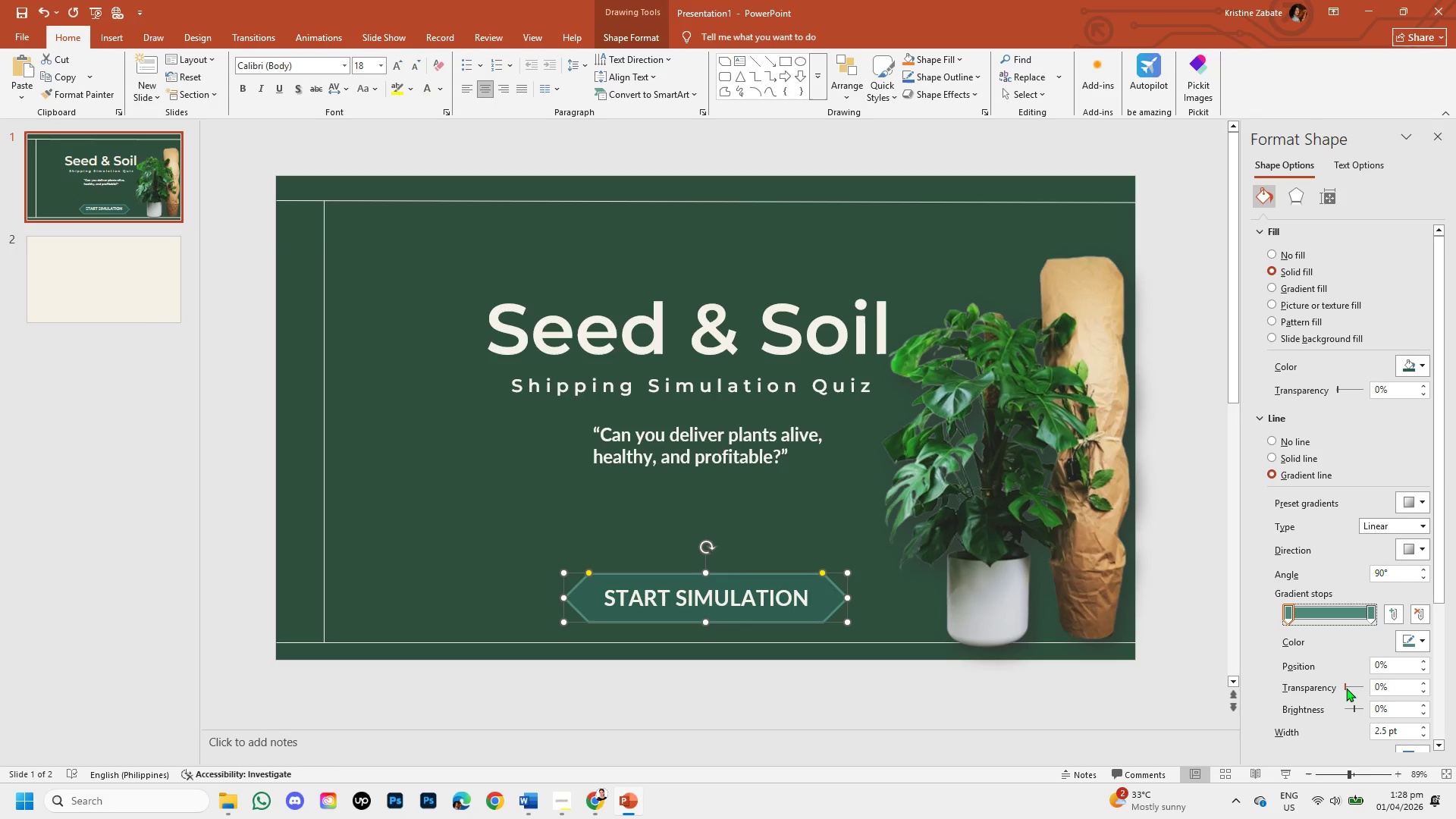 
left_click_drag(start_coordinate=[1346, 688], to_coordinate=[1357, 688])
 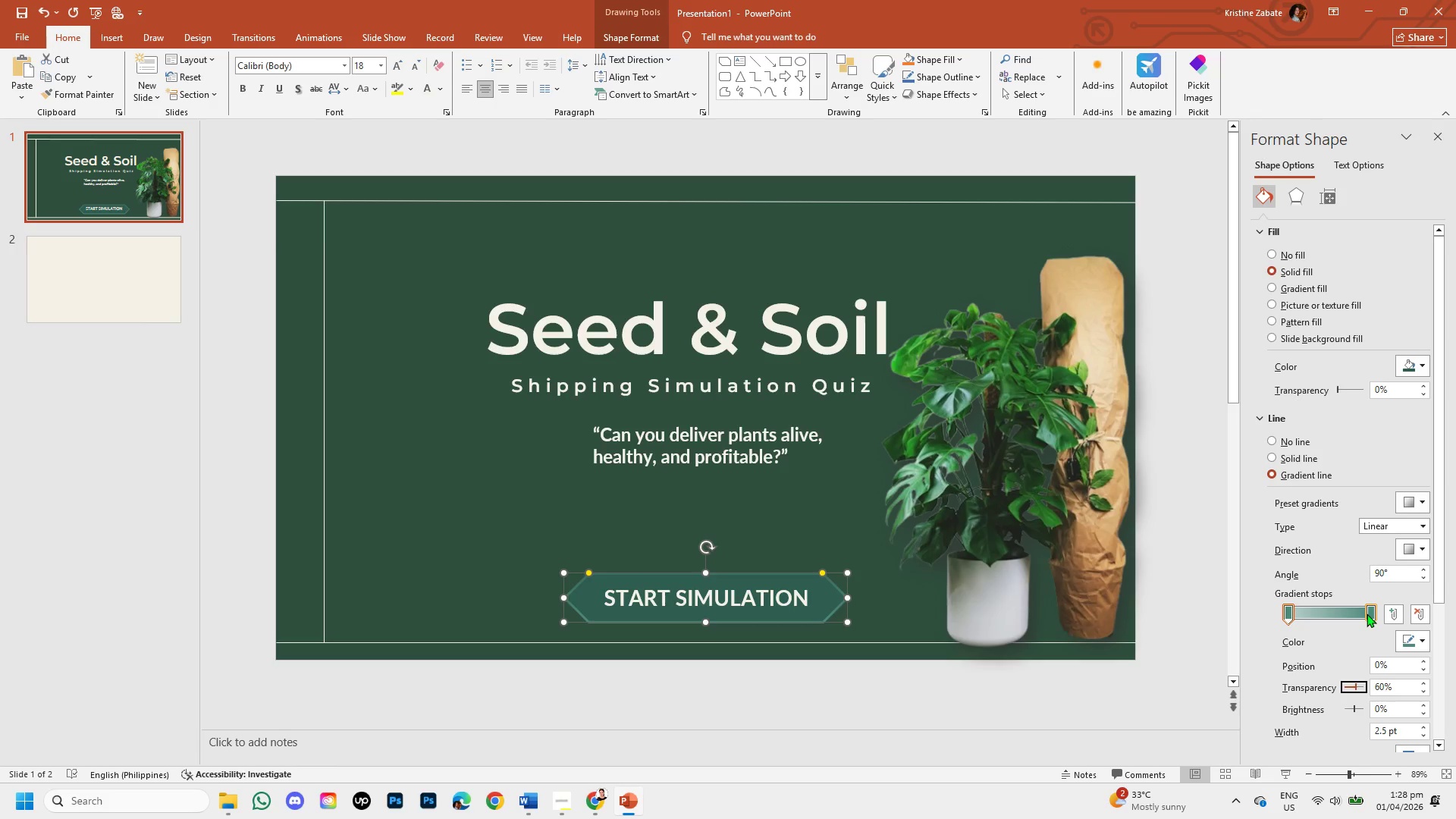 
left_click([1369, 613])
 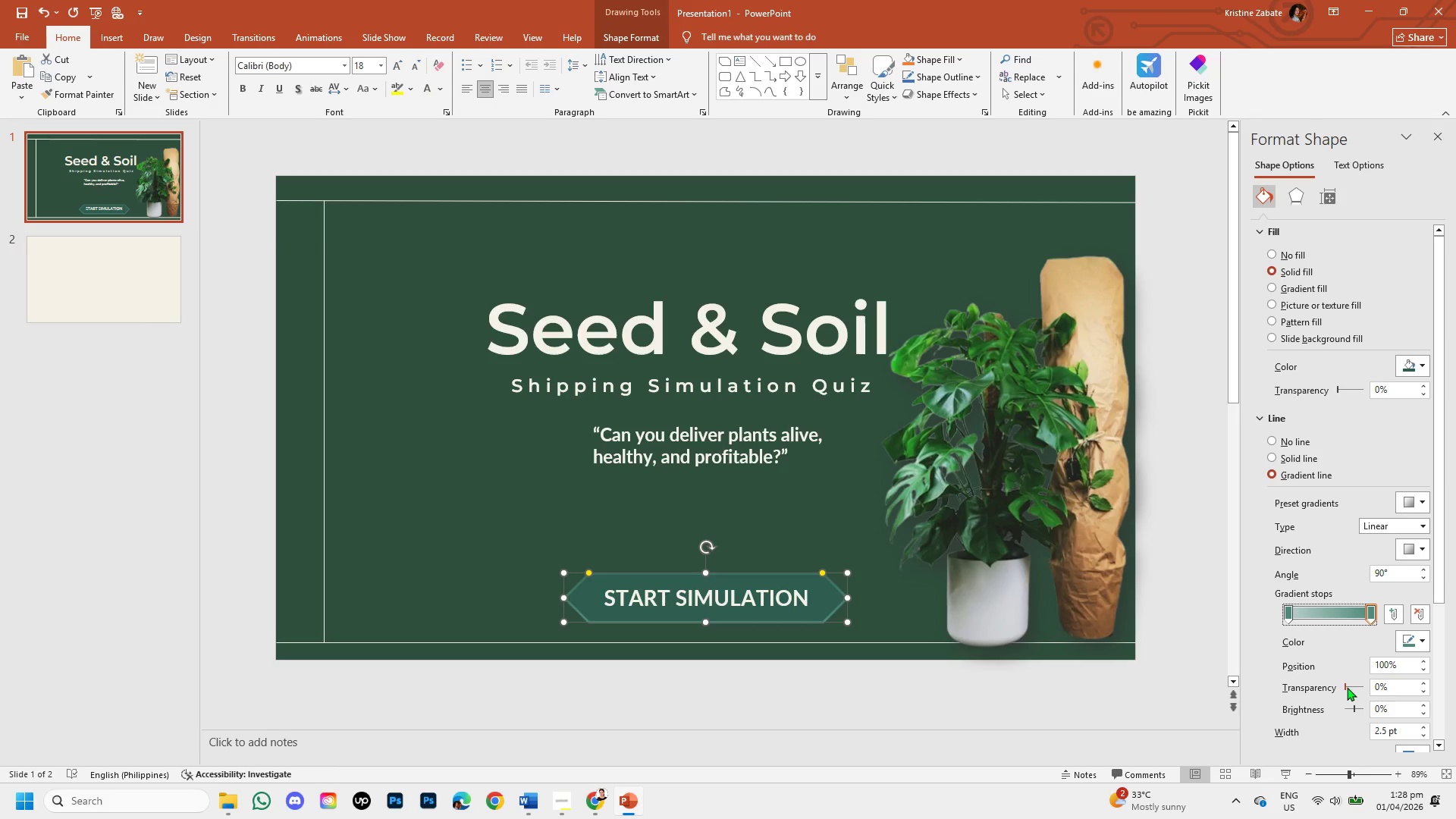 
left_click_drag(start_coordinate=[1347, 687], to_coordinate=[1341, 689])
 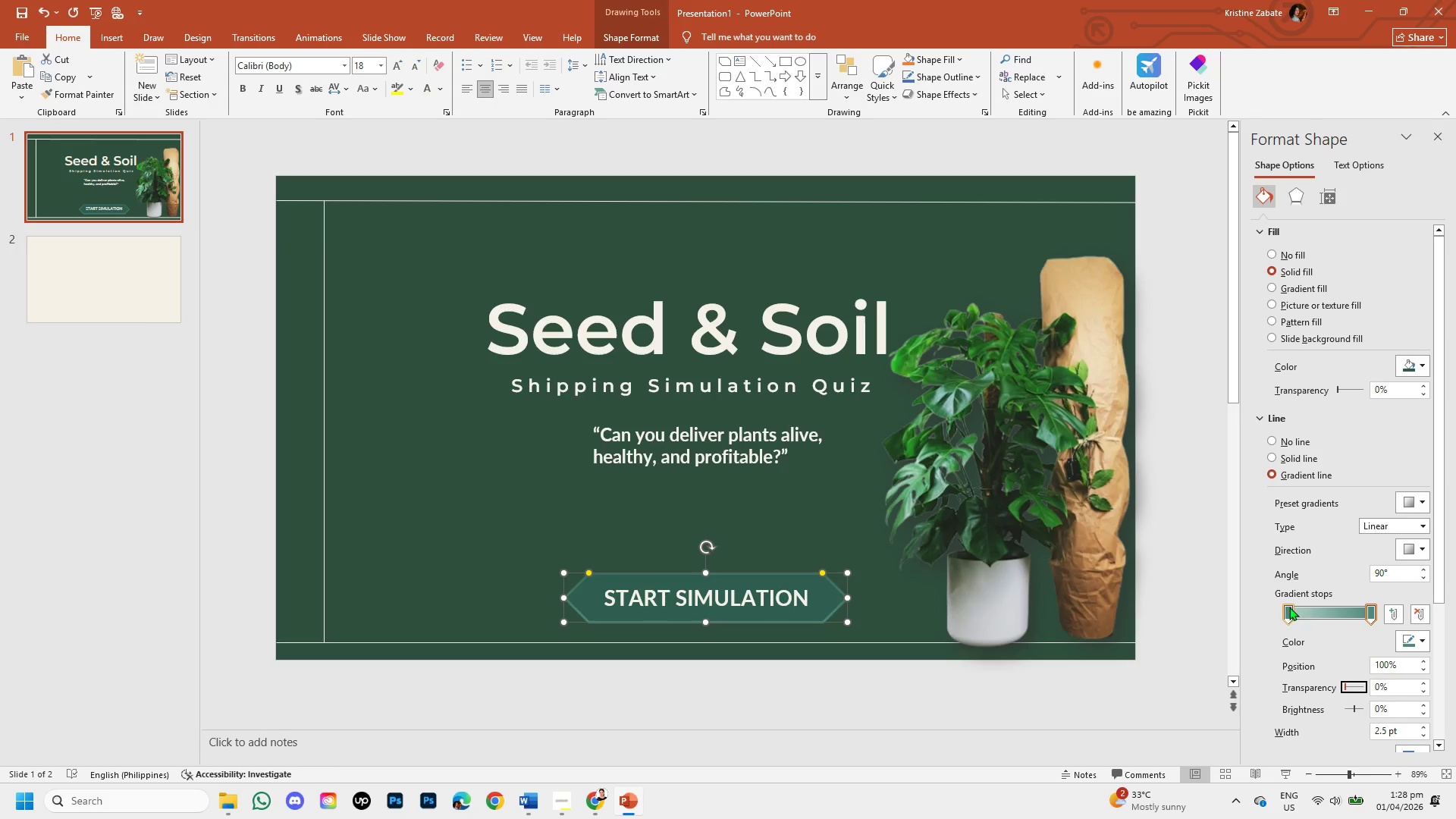 
left_click([1289, 607])
 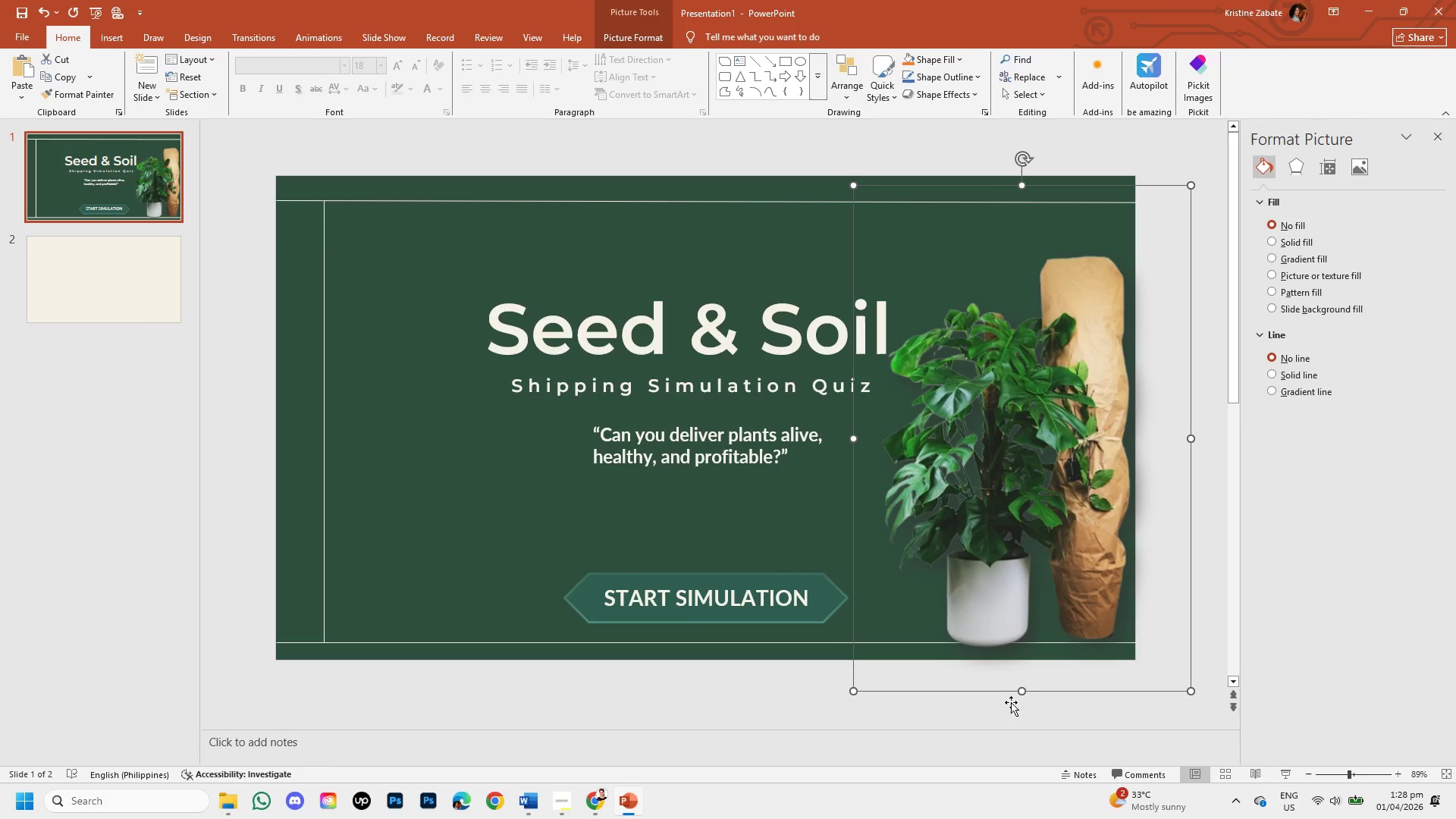 
left_click([712, 695])
 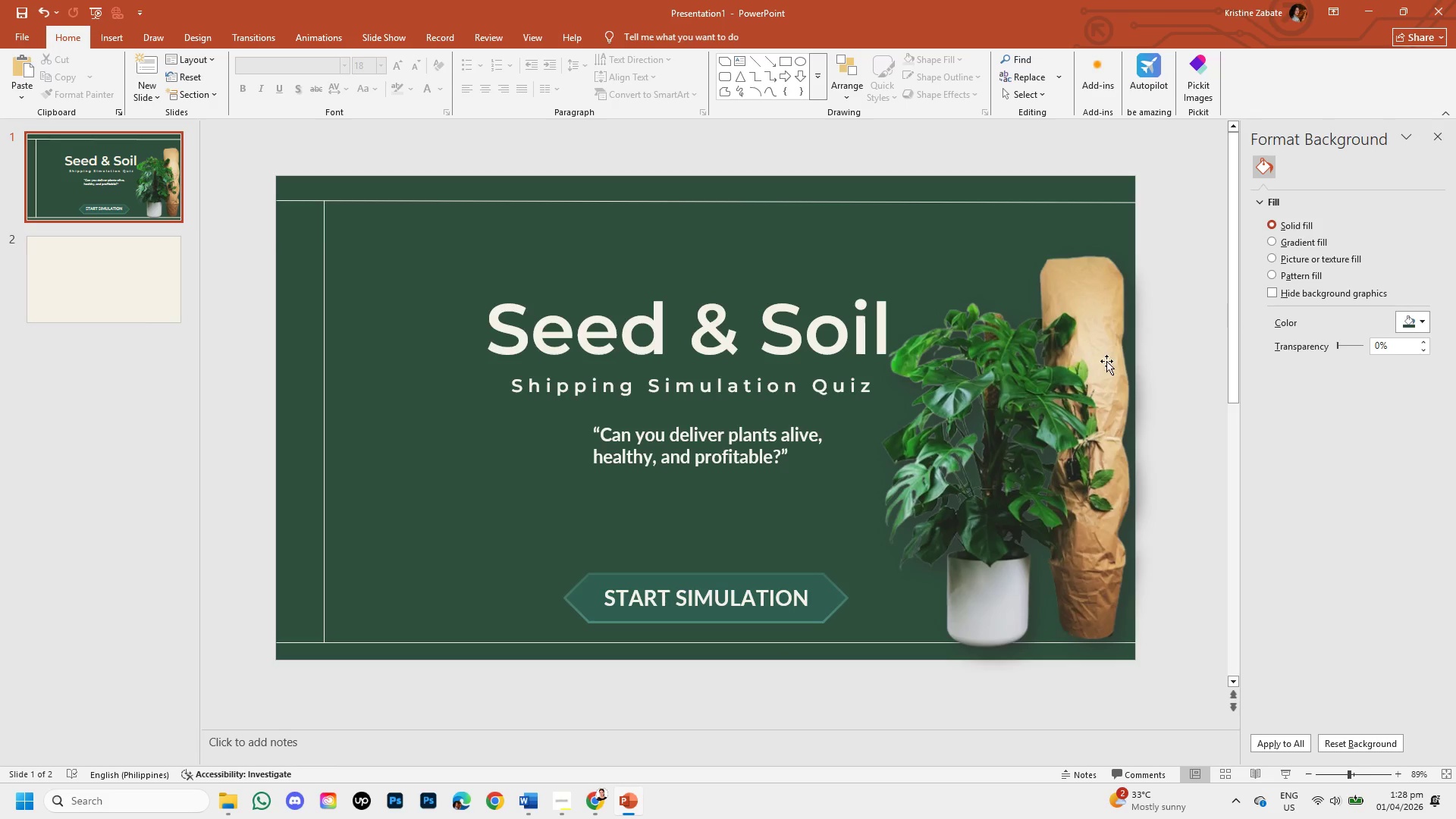 
wait(11.8)
 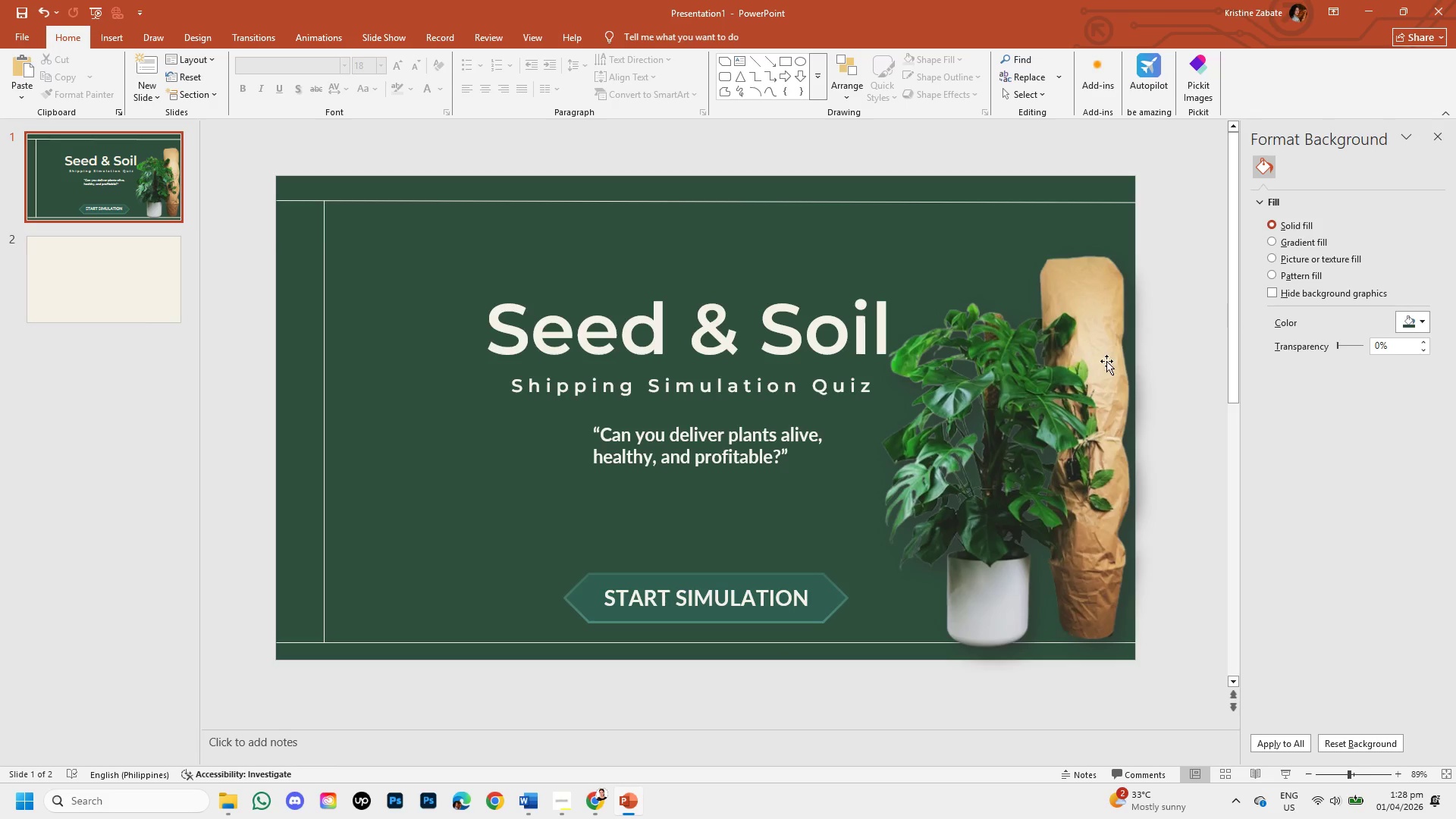 
left_click([144, 273])
 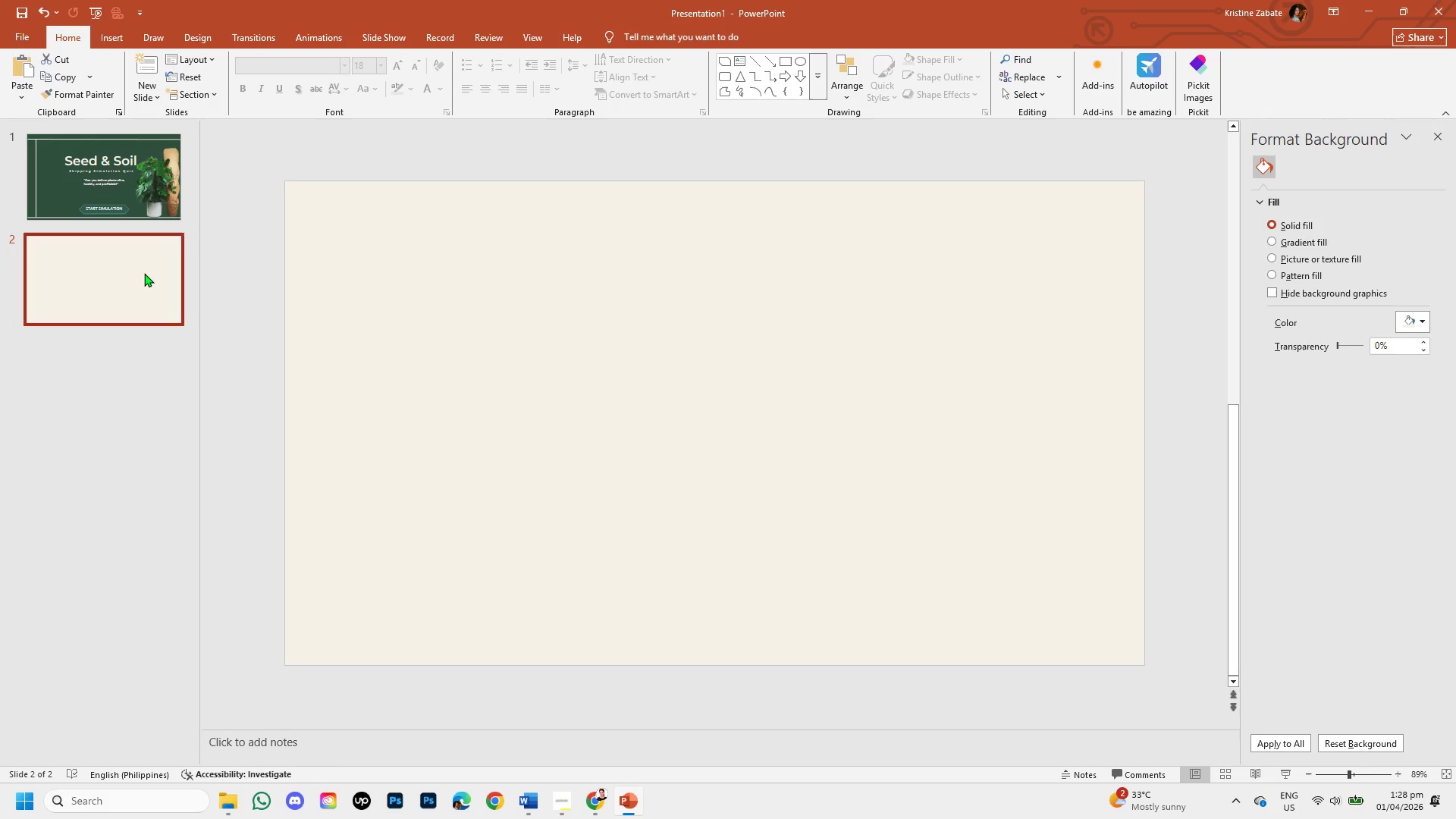 
wait(11.42)
 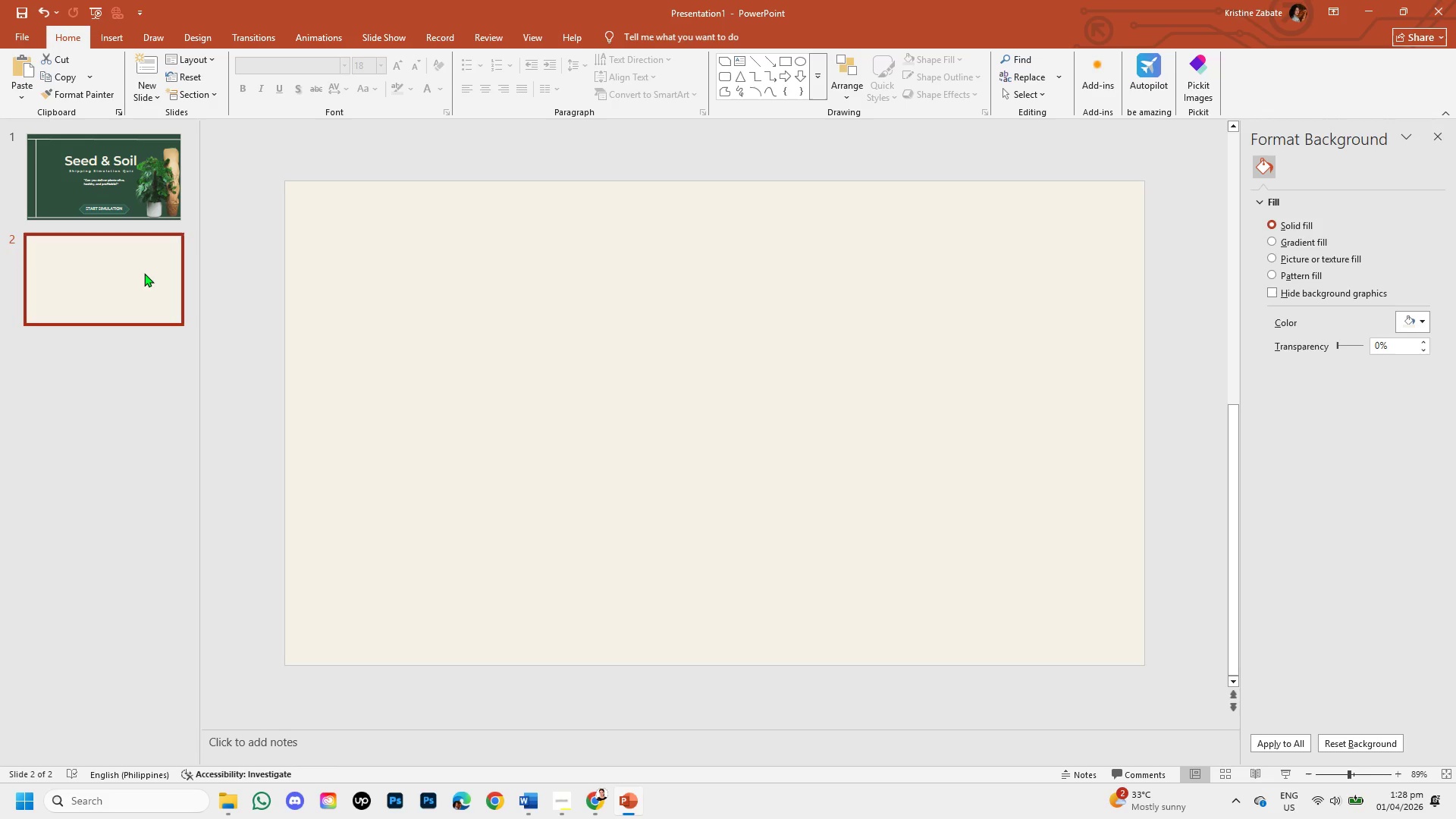 
left_click([585, 808])
 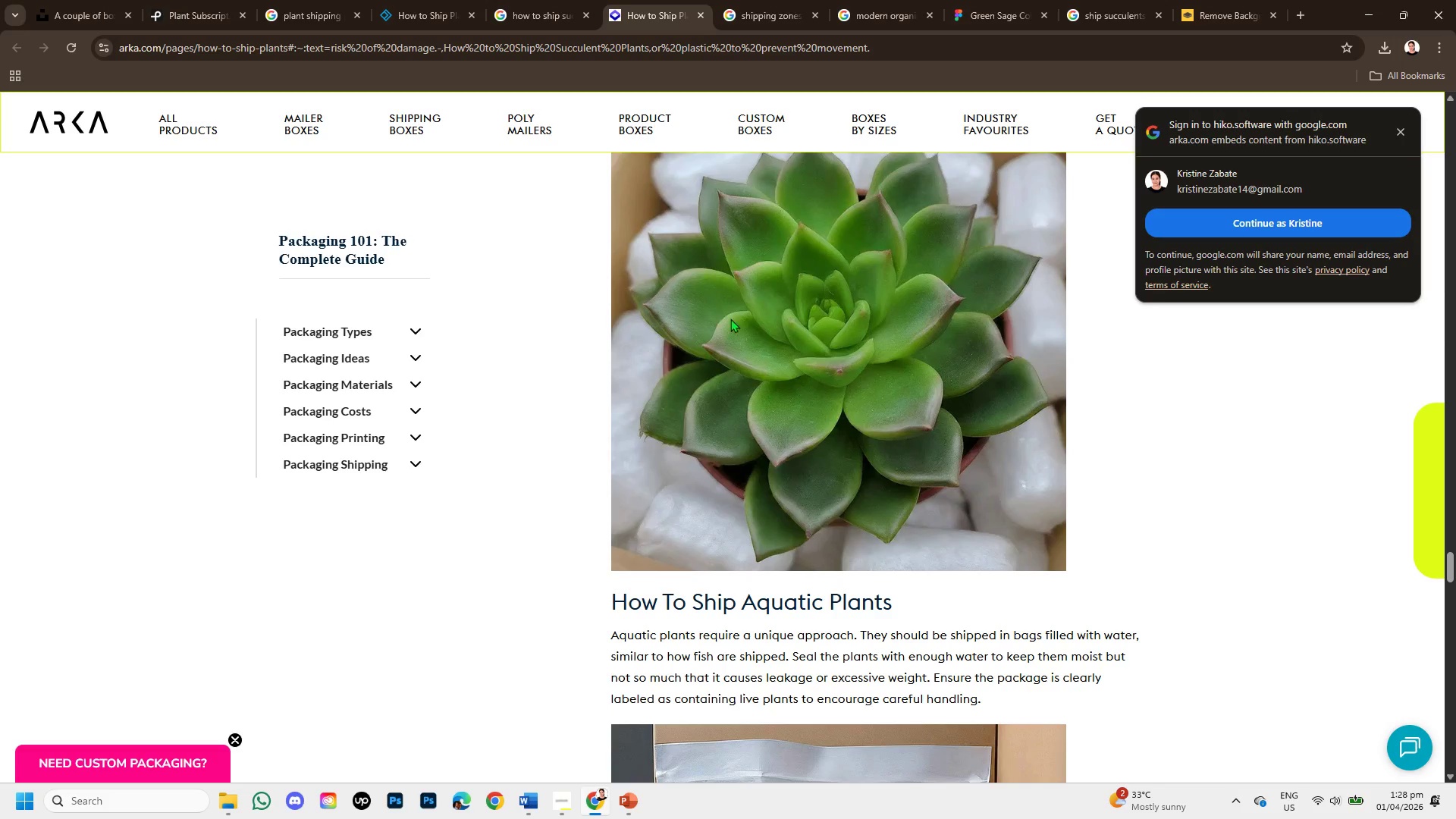 
scroll: coordinate [745, 377], scroll_direction: down, amount: 1.0
 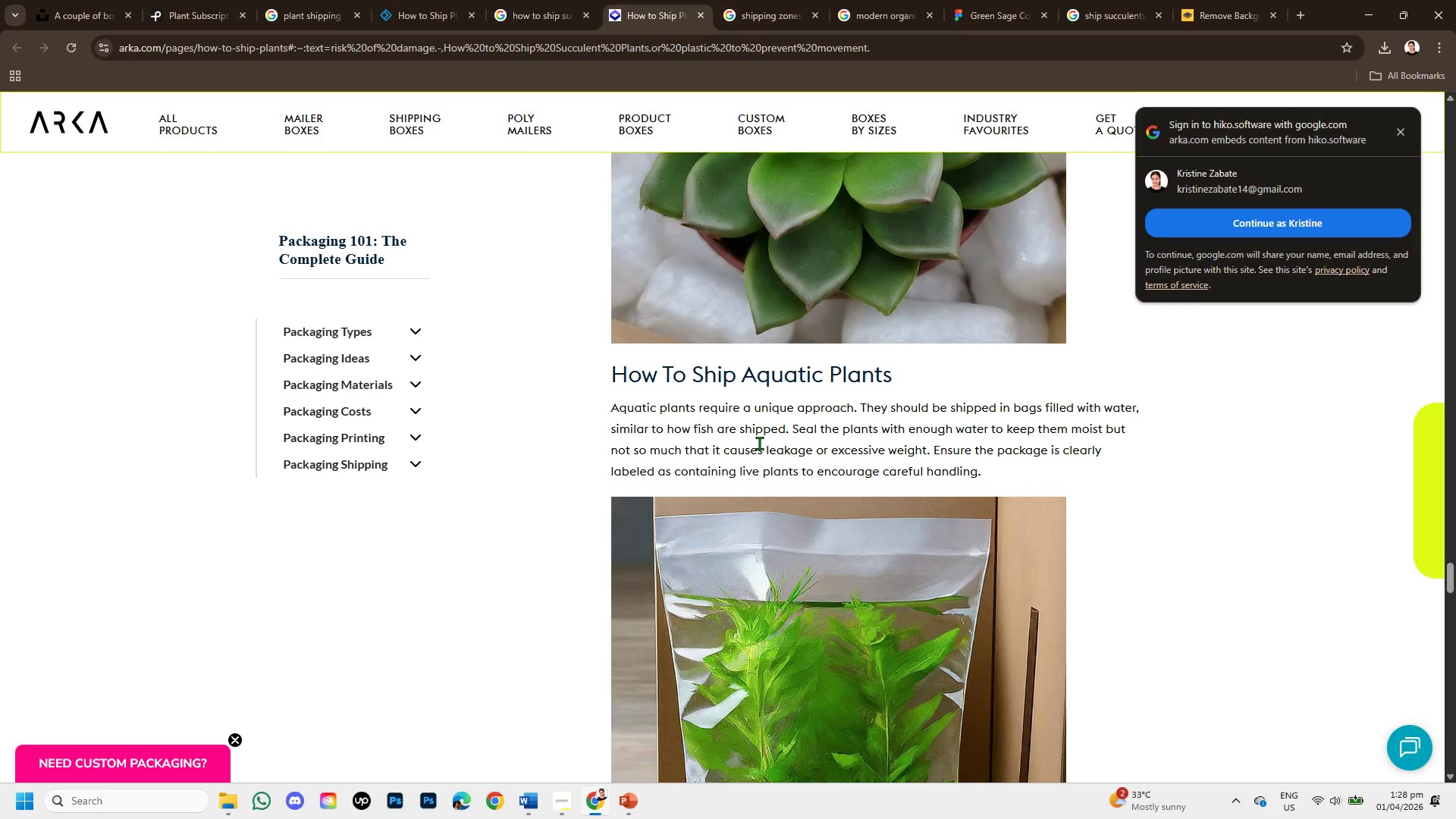 
wait(5.26)
 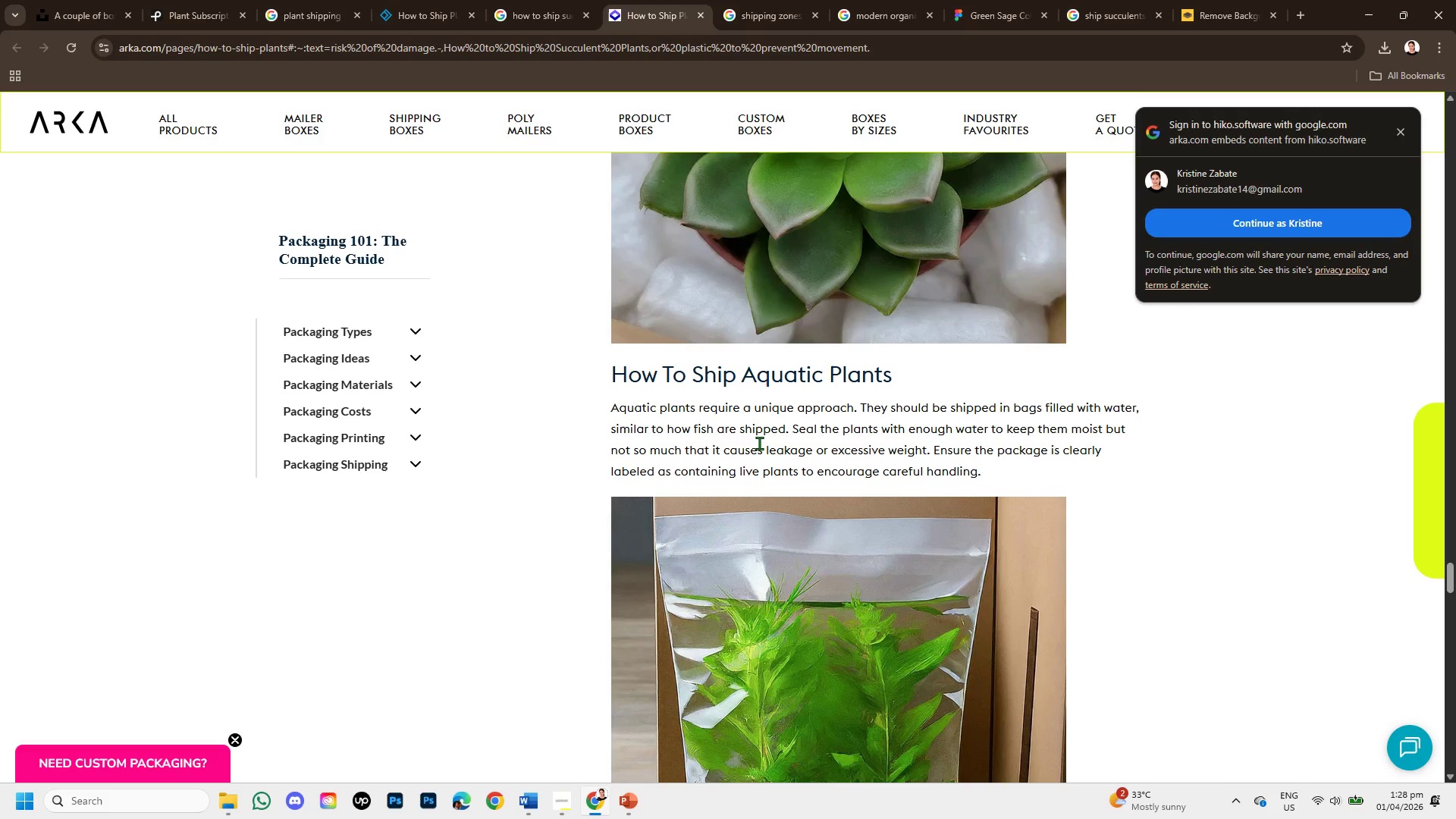 
scroll: coordinate [888, 504], scroll_direction: down, amount: 6.0
 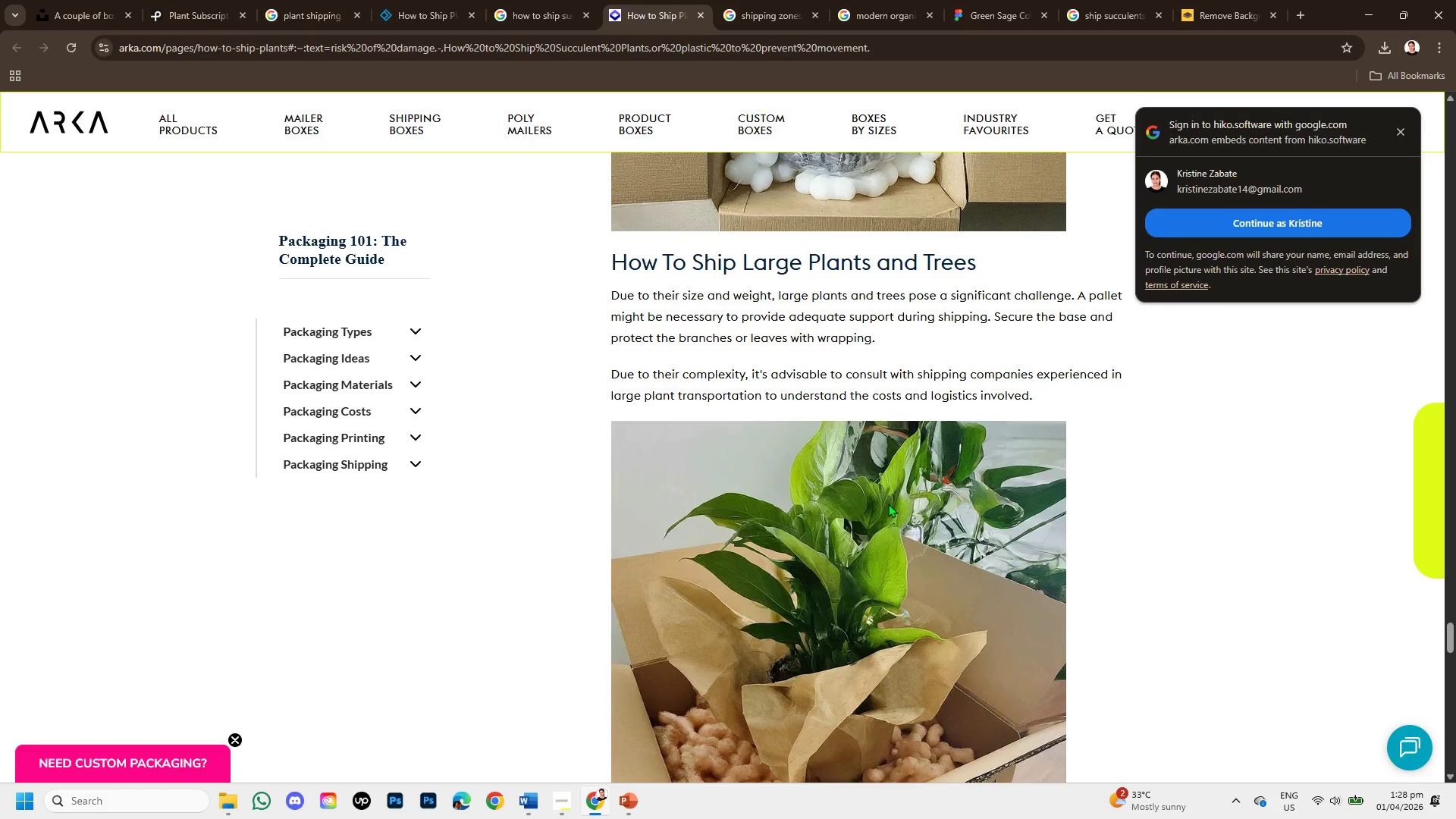 
scroll: coordinate [683, 541], scroll_direction: up, amount: 13.0
 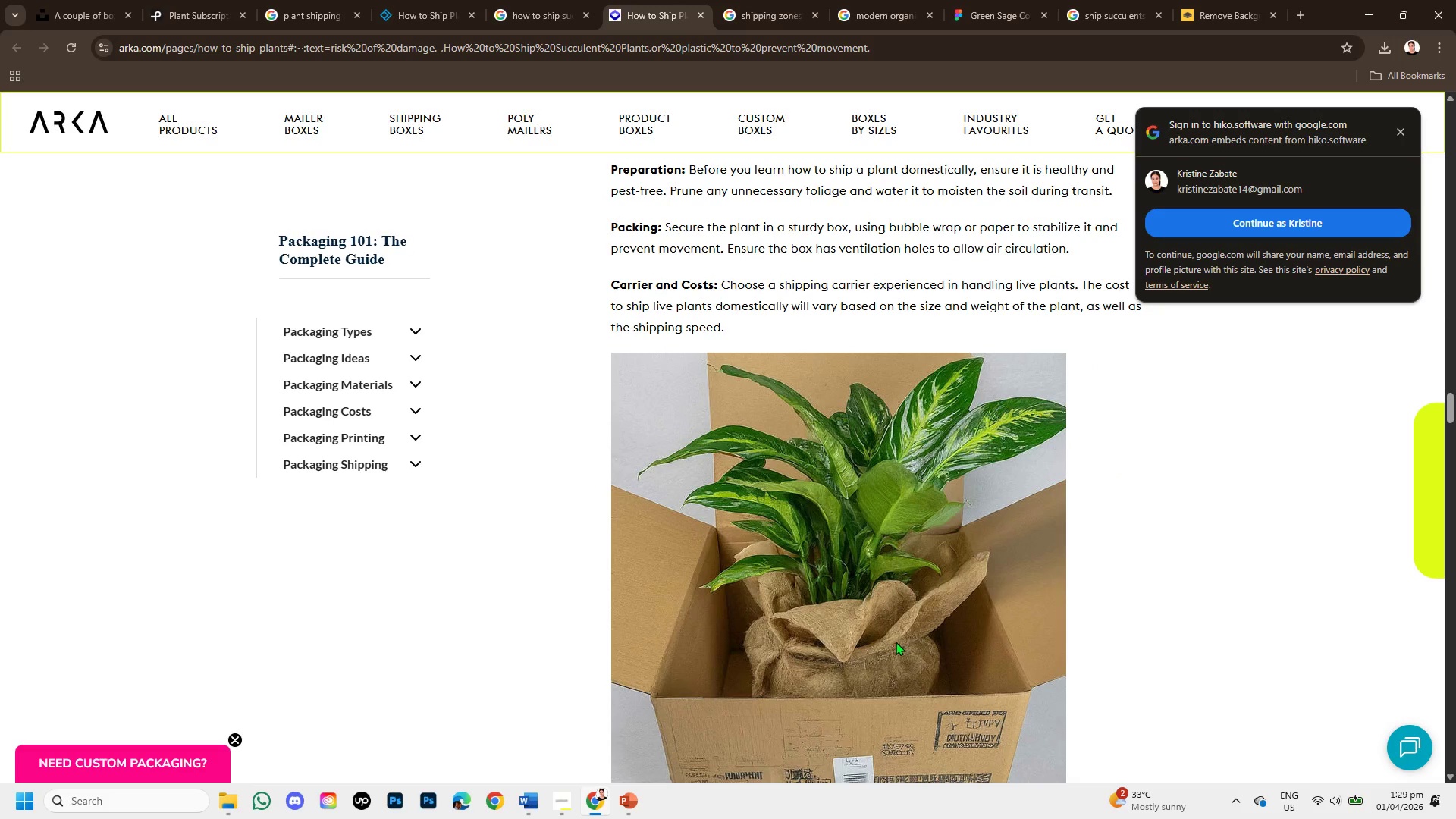 
scroll: coordinate [871, 684], scroll_direction: down, amount: 4.0
 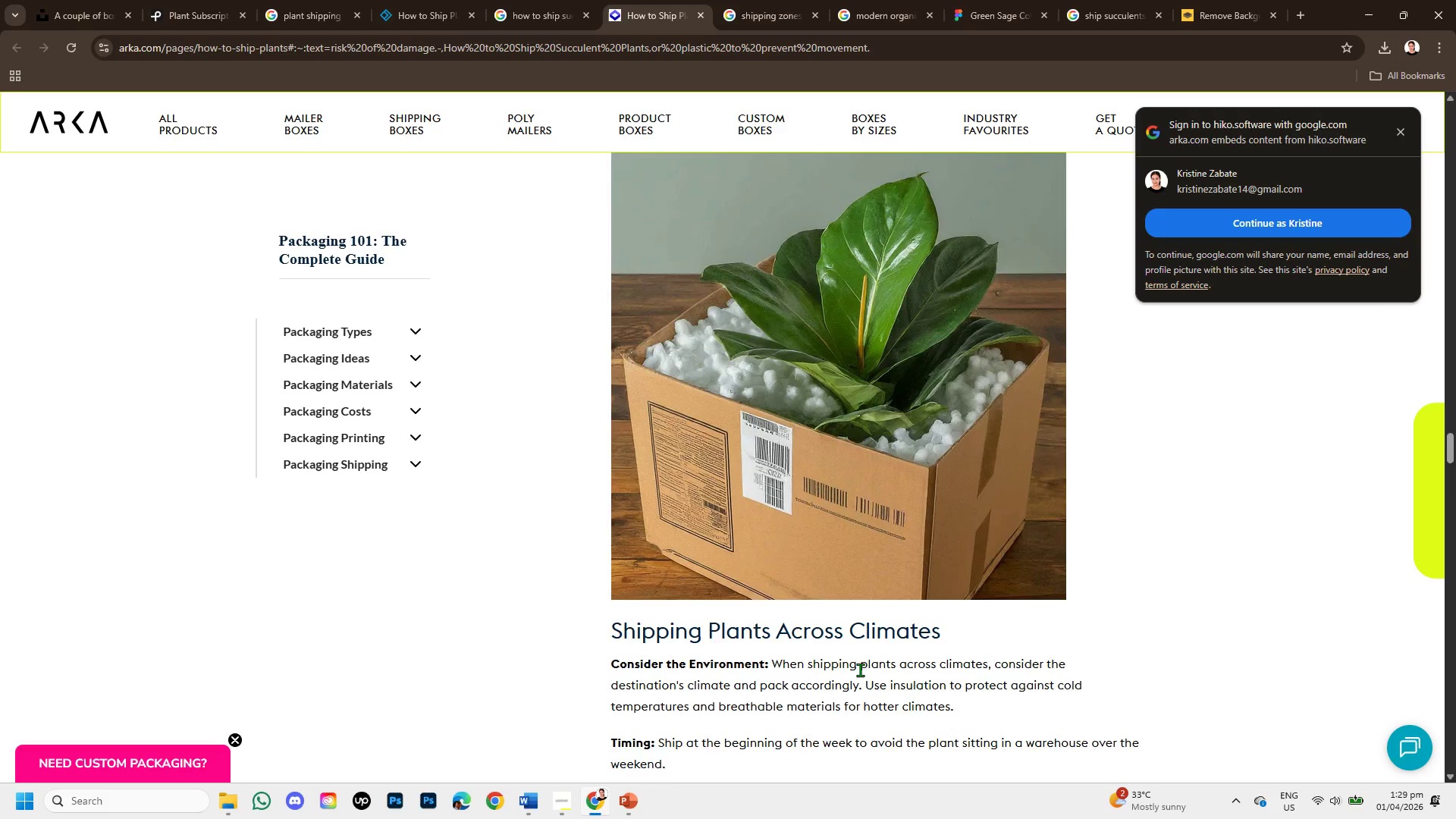 
scroll: coordinate [862, 629], scroll_direction: up, amount: 19.0
 